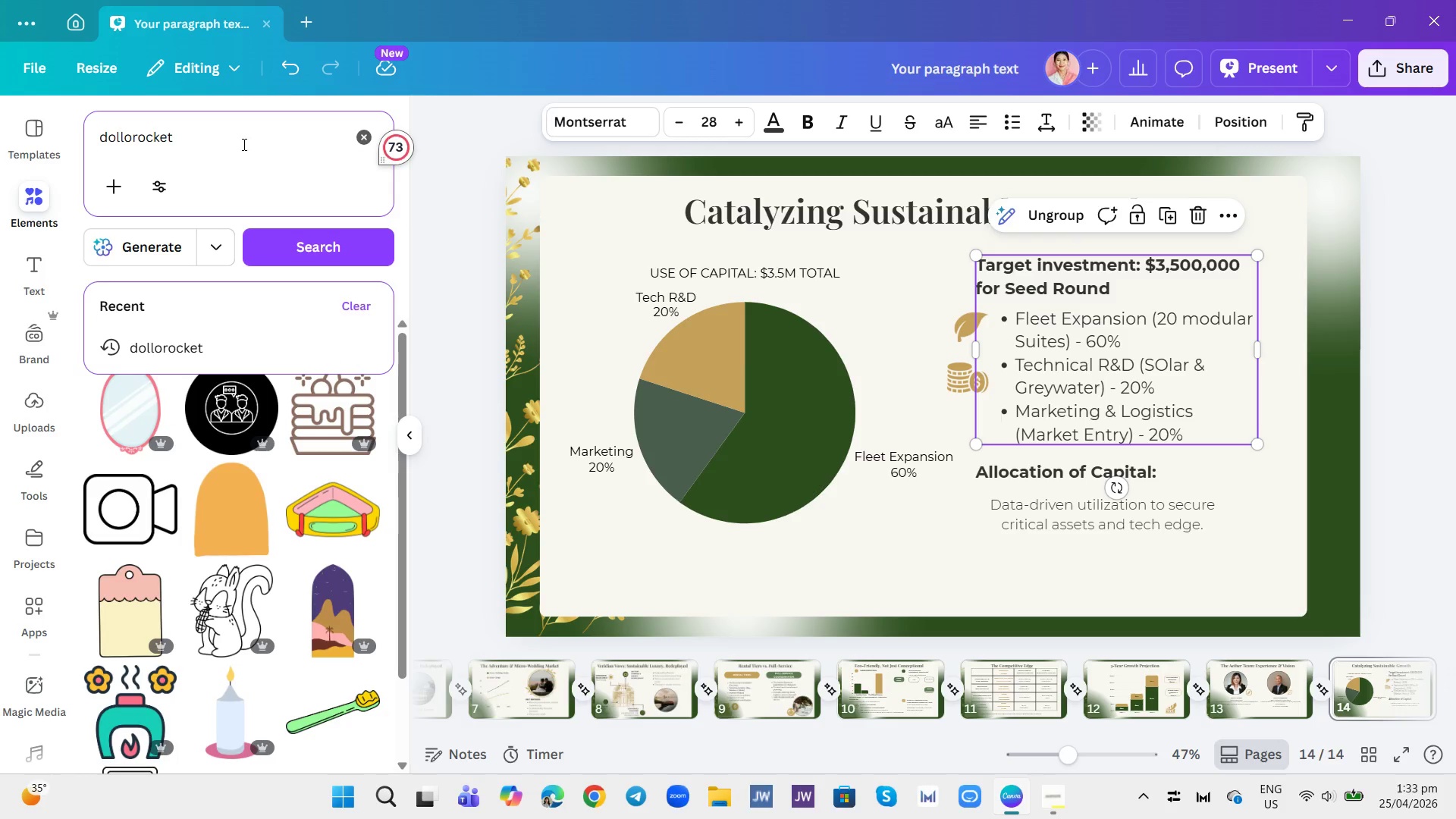 
key(Control+ControlLeft)
 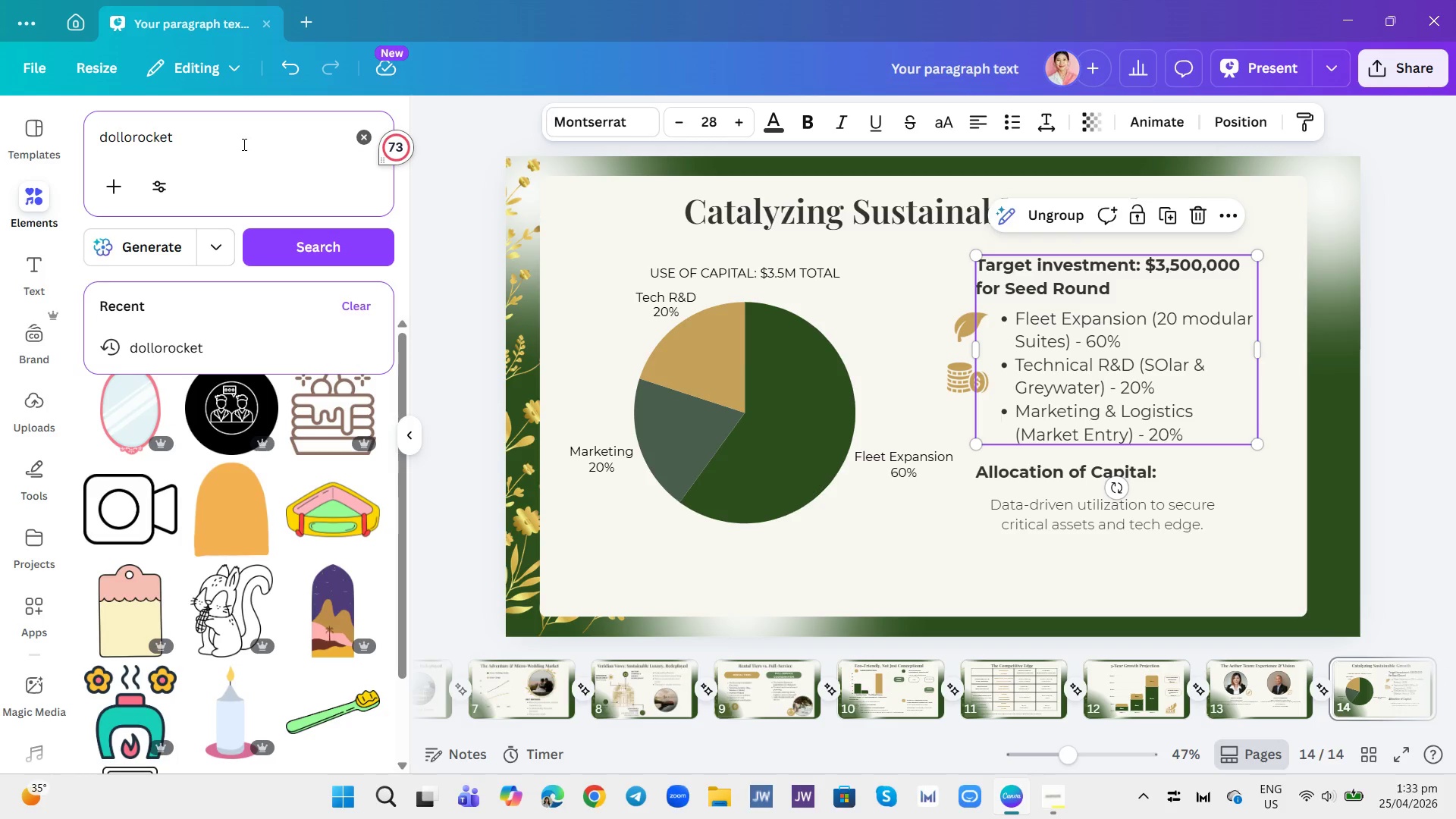 
key(Control+A)
 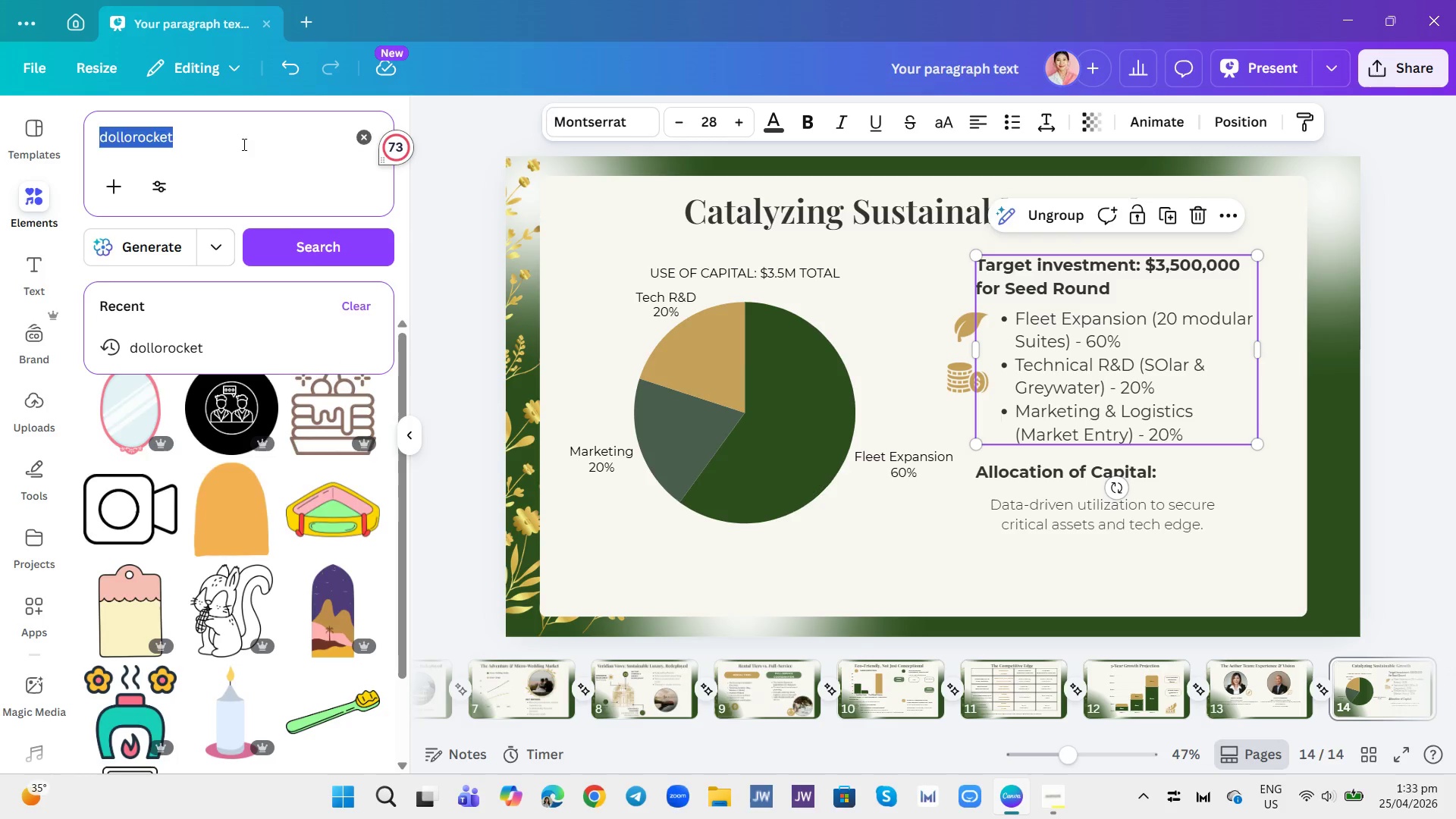 
key(Backspace)
type(rocket)
 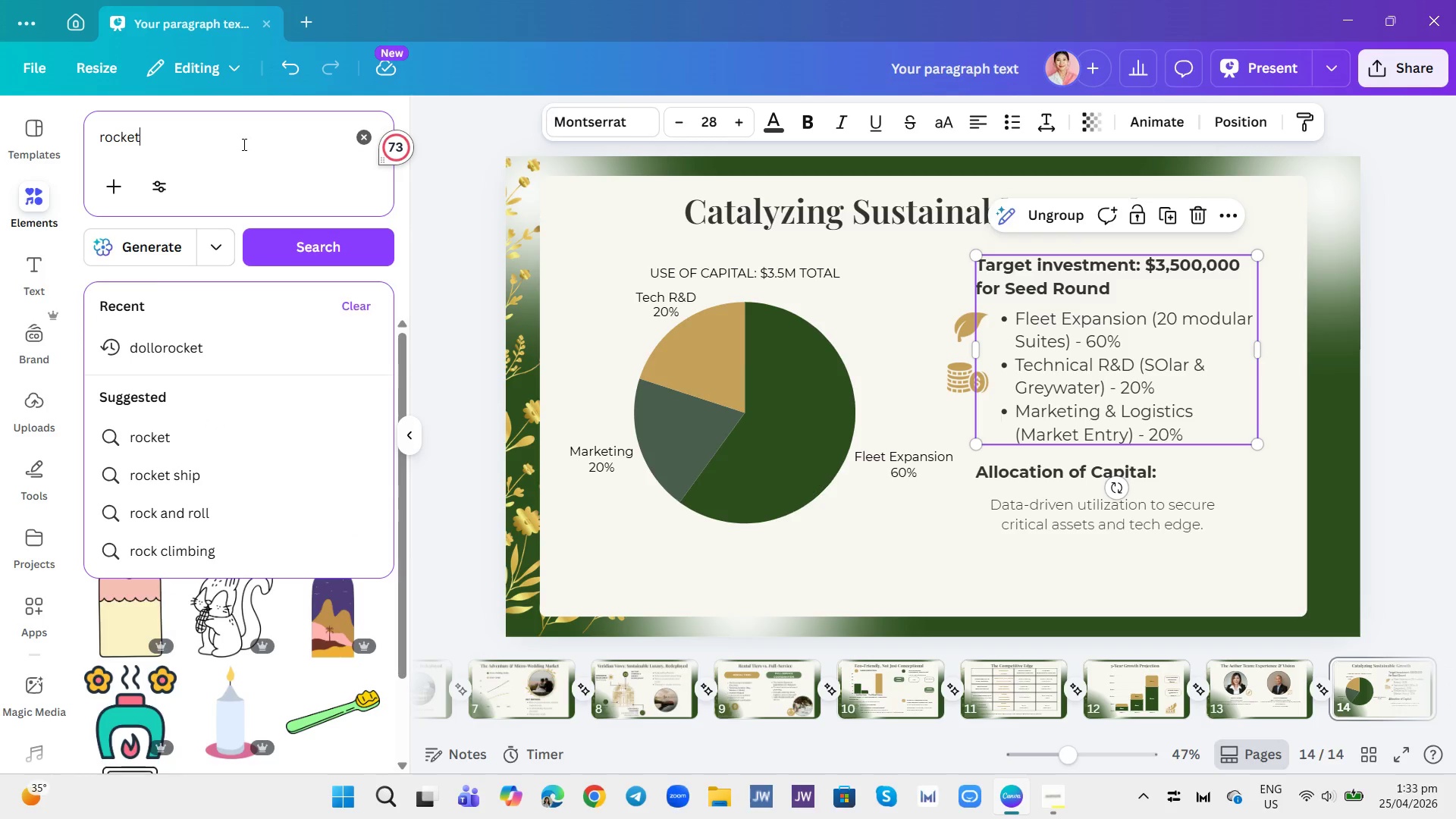 
key(Enter)
 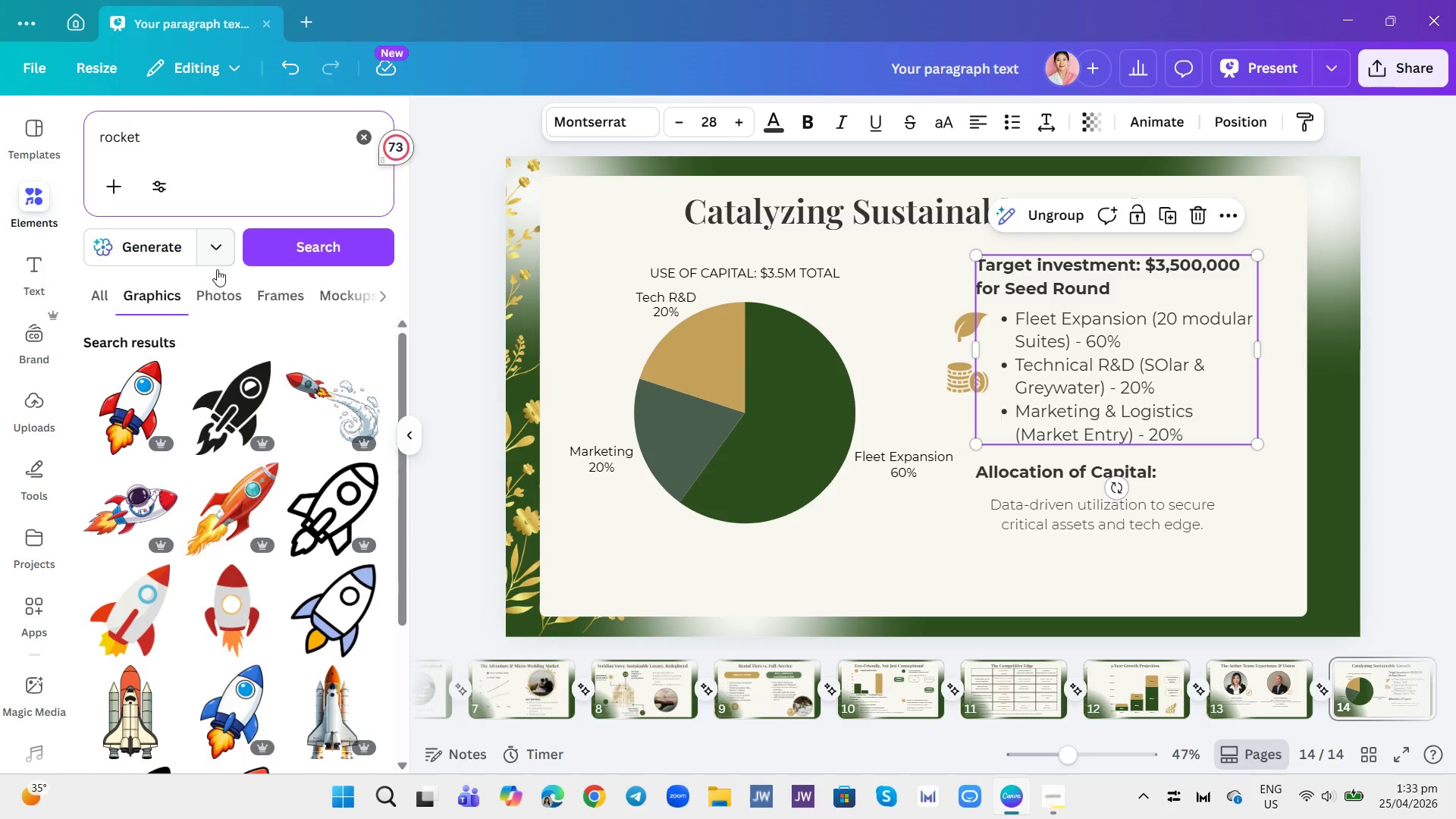 
left_click([232, 400])
 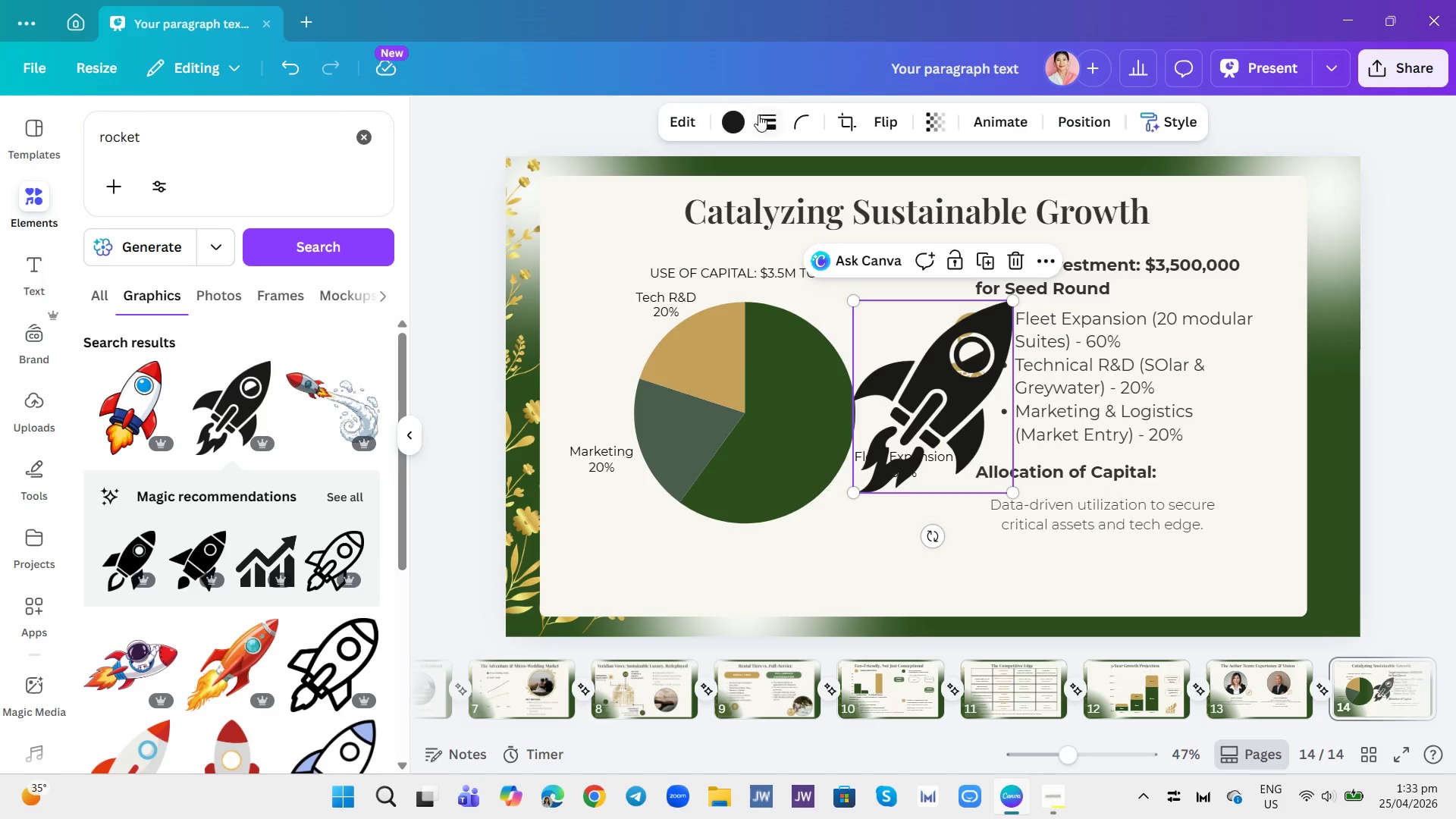 
left_click([737, 121])
 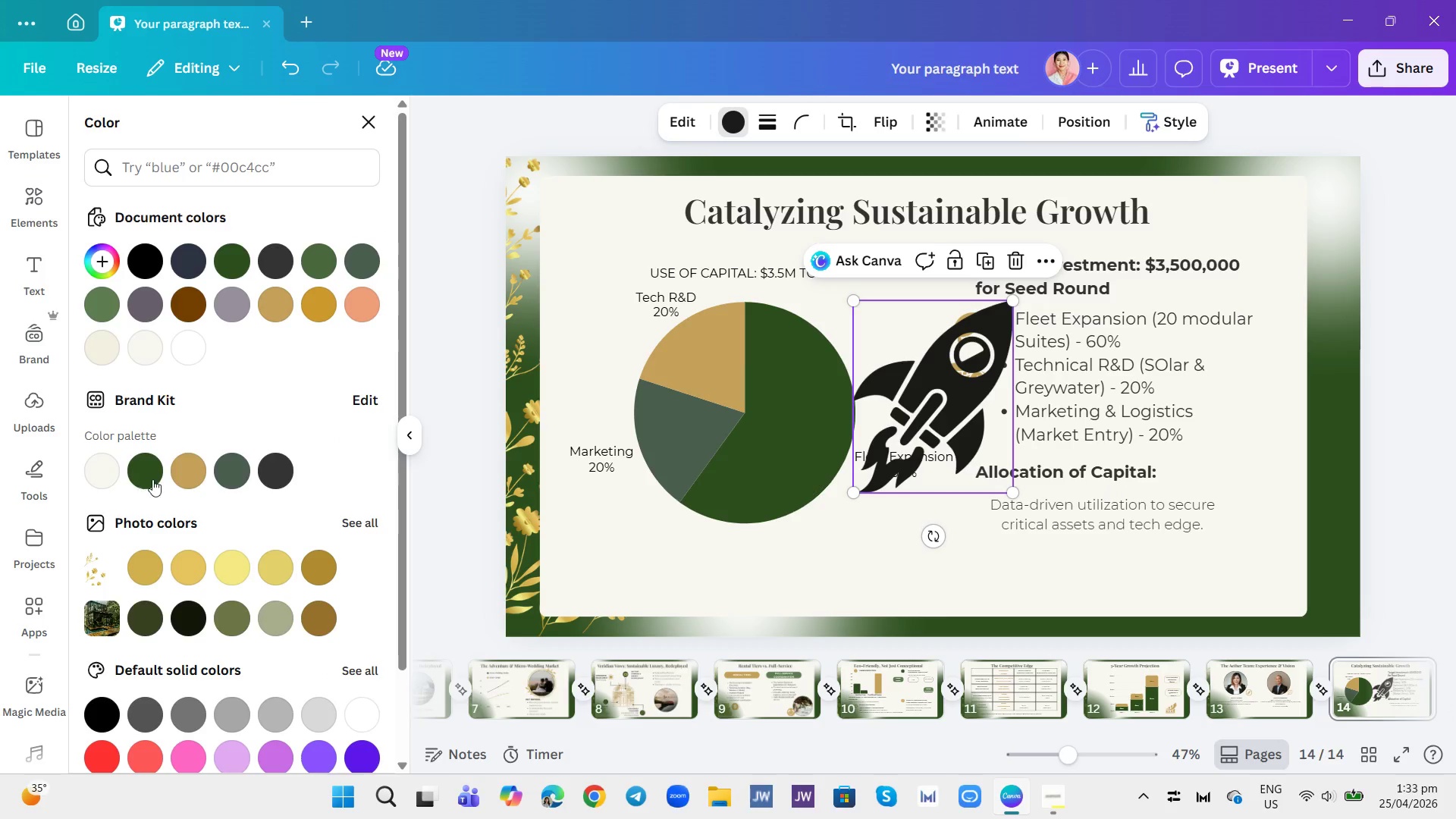 
left_click([188, 469])
 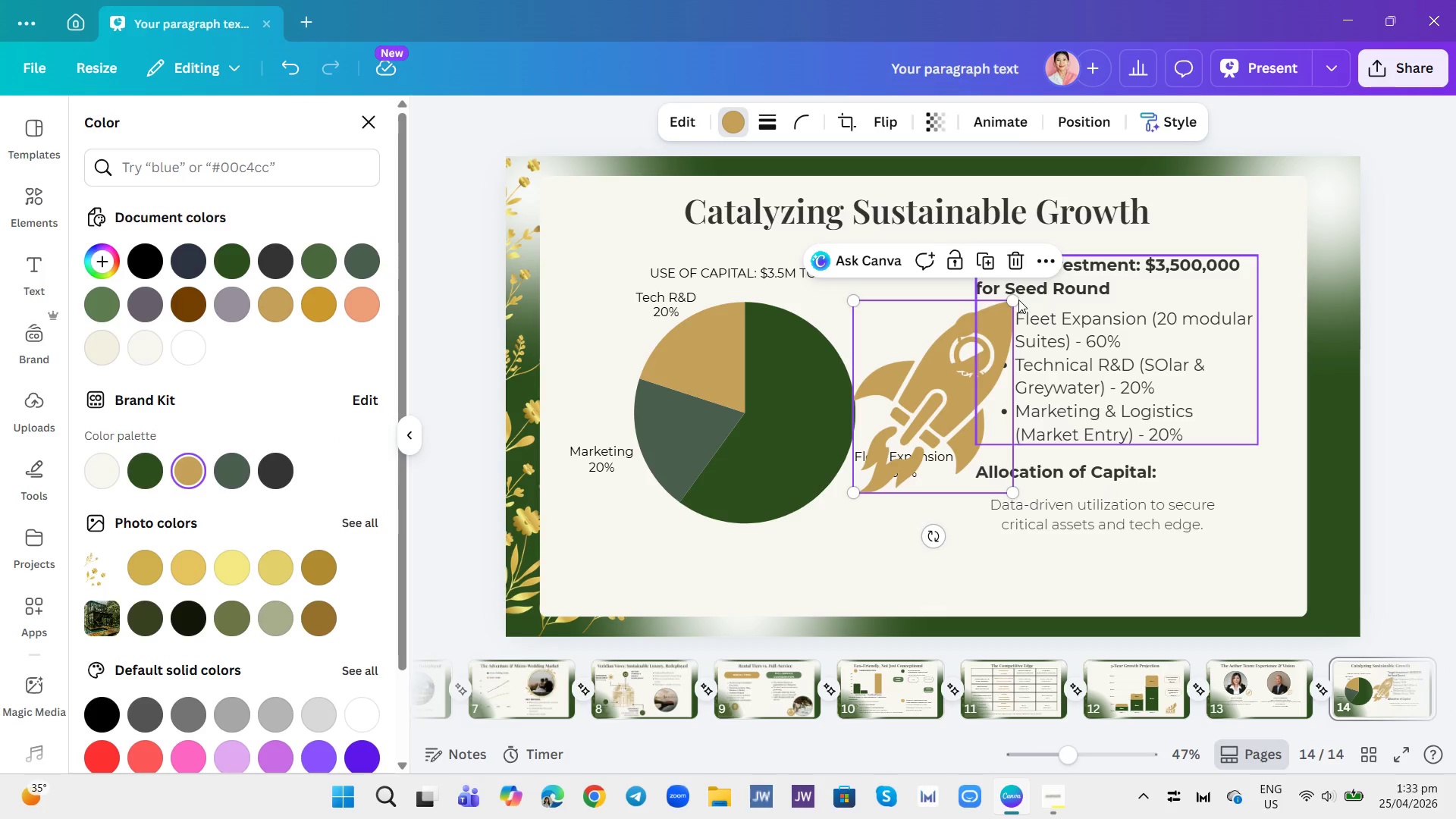 
left_click_drag(start_coordinate=[1012, 304], to_coordinate=[904, 451])
 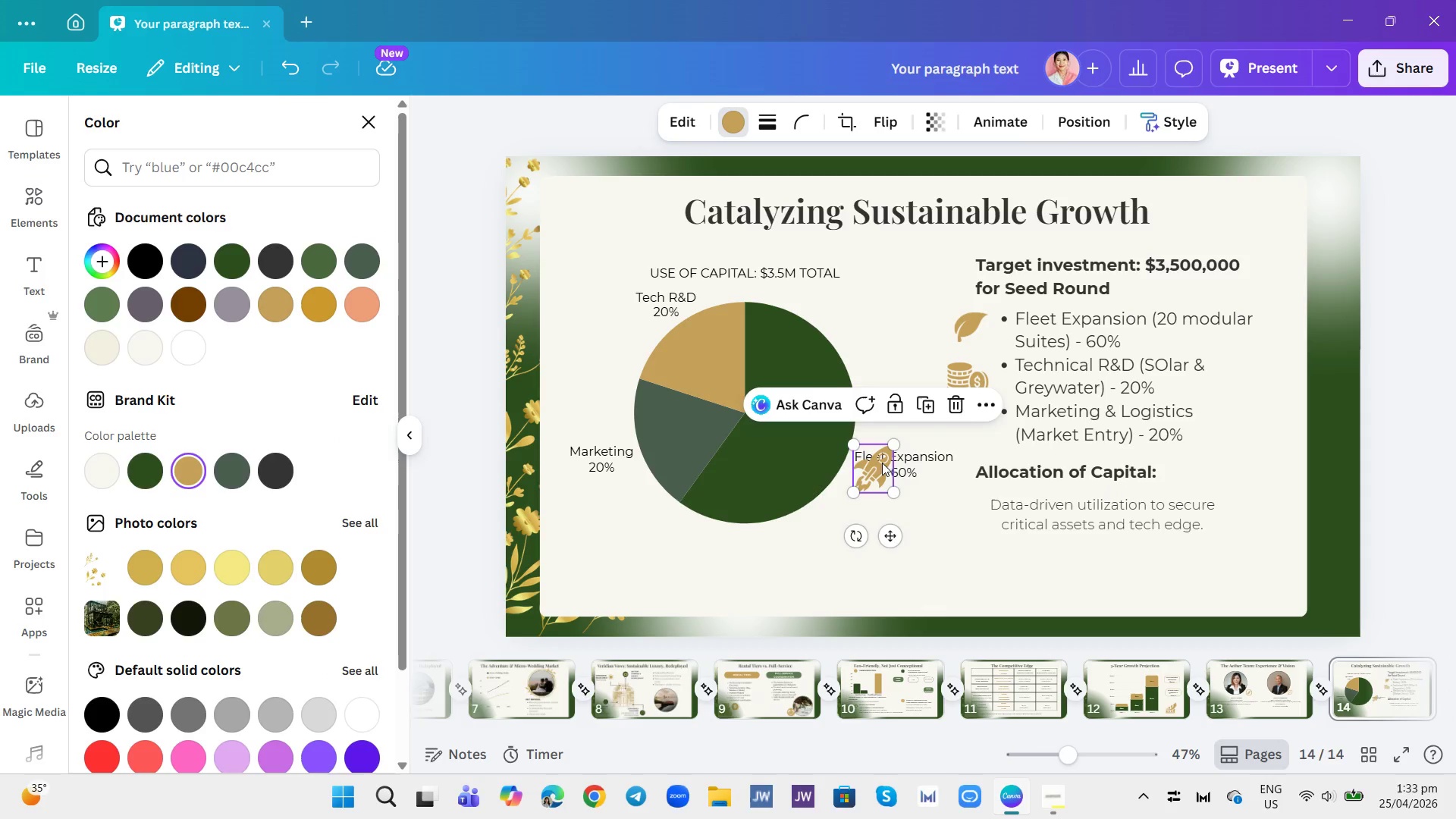 
left_click_drag(start_coordinate=[882, 464], to_coordinate=[974, 425])
 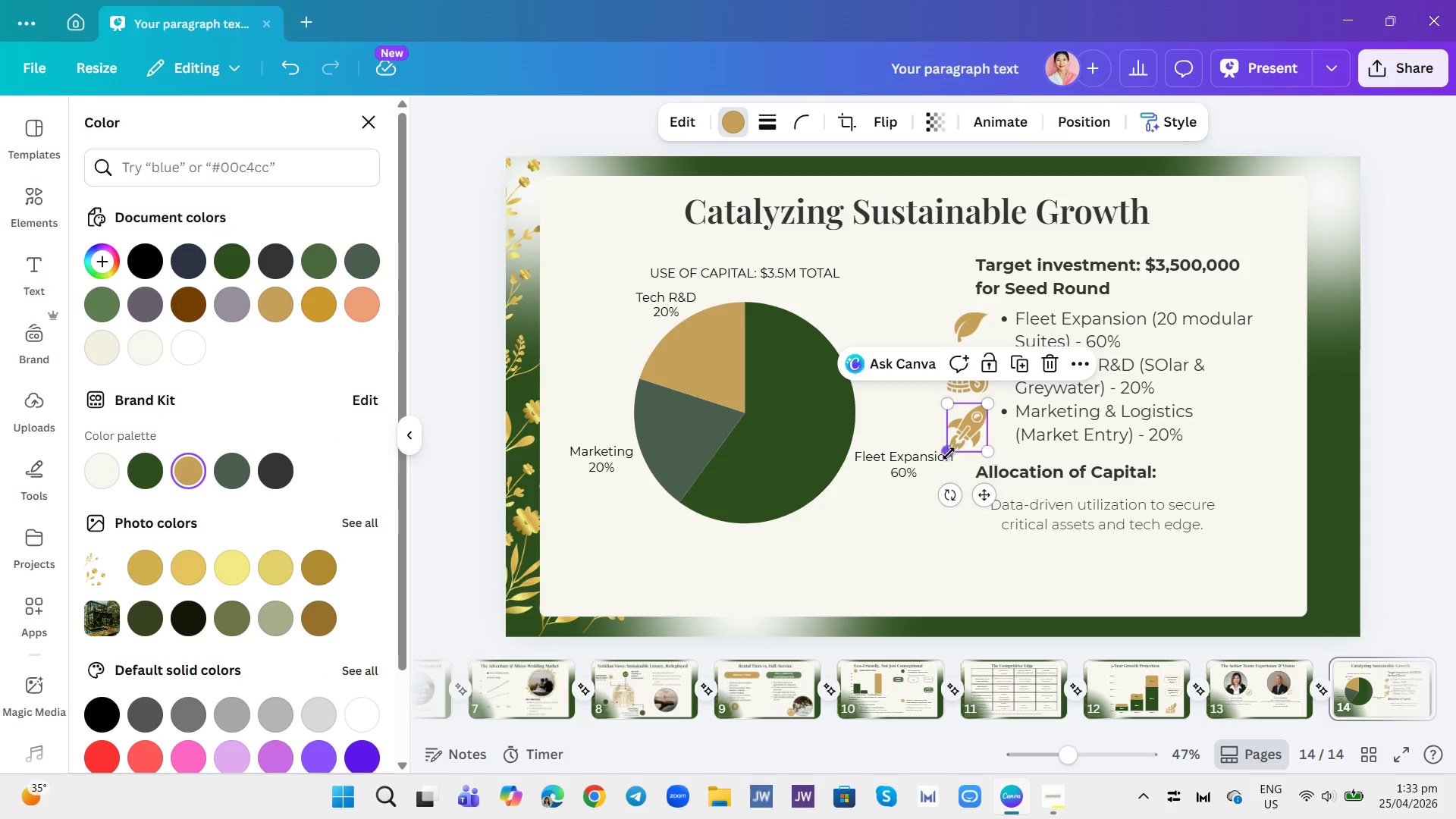 
left_click_drag(start_coordinate=[949, 453], to_coordinate=[965, 445])
 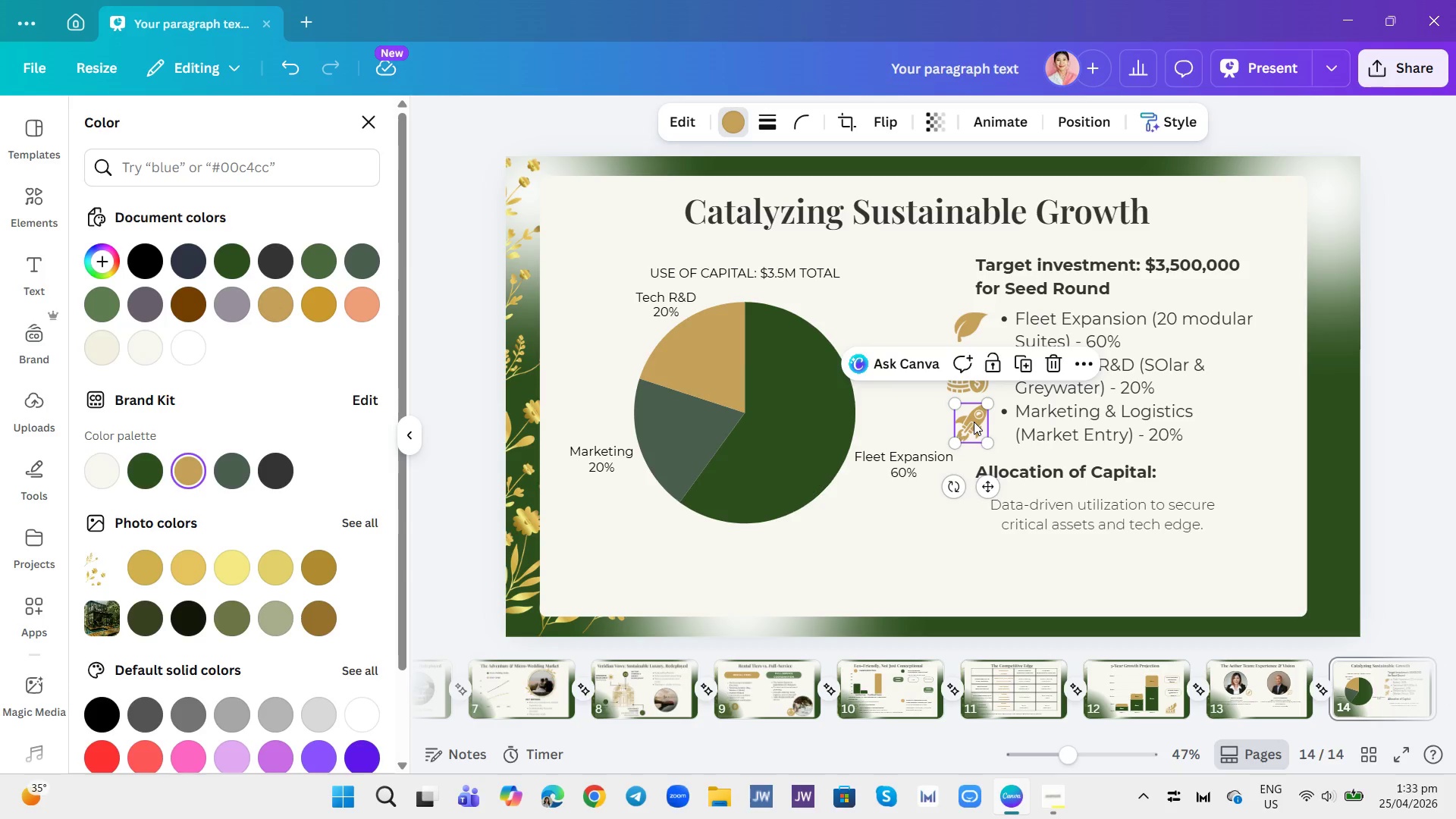 
left_click_drag(start_coordinate=[974, 422], to_coordinate=[977, 429])
 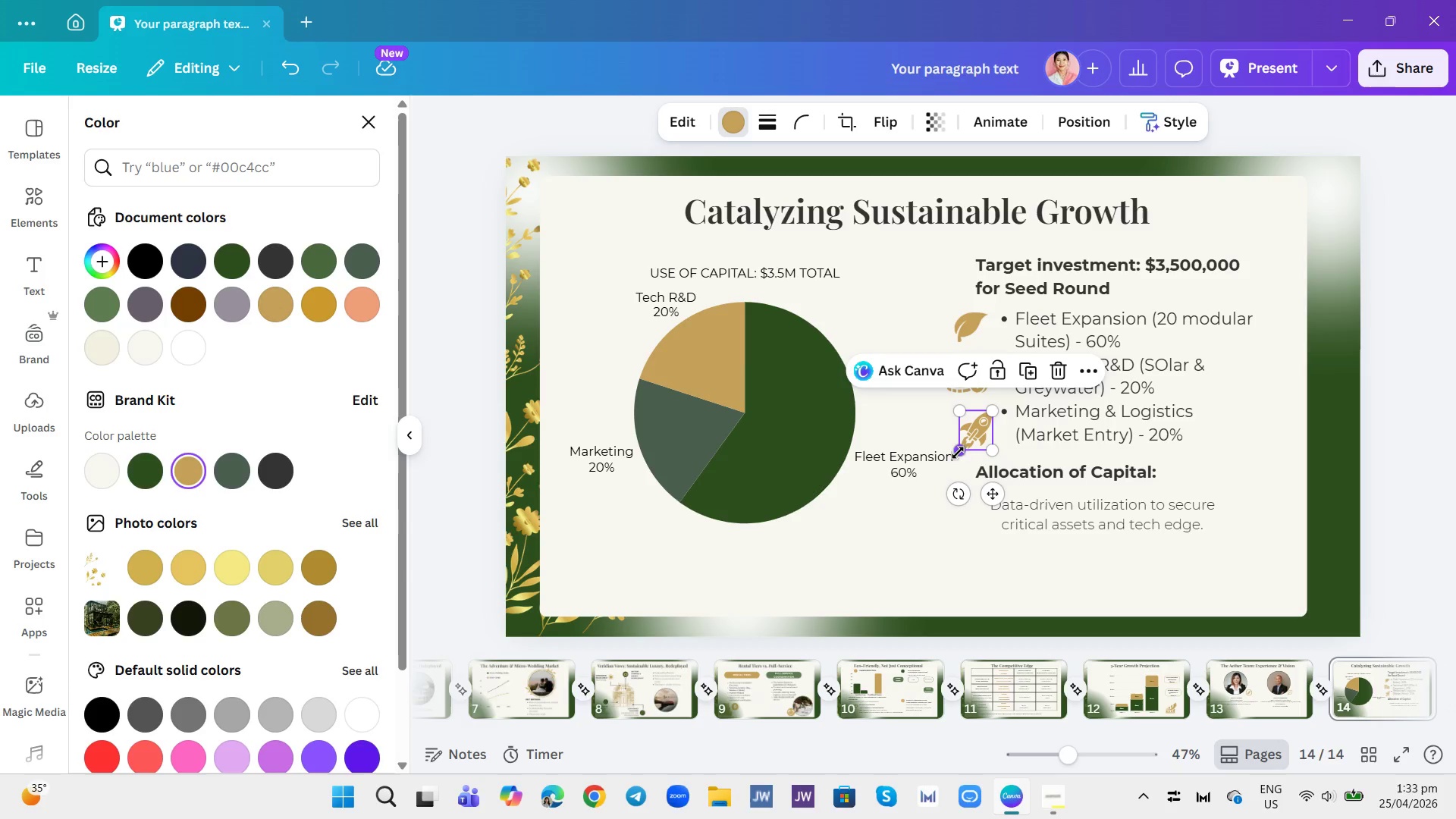 
left_click_drag(start_coordinate=[959, 453], to_coordinate=[968, 447])
 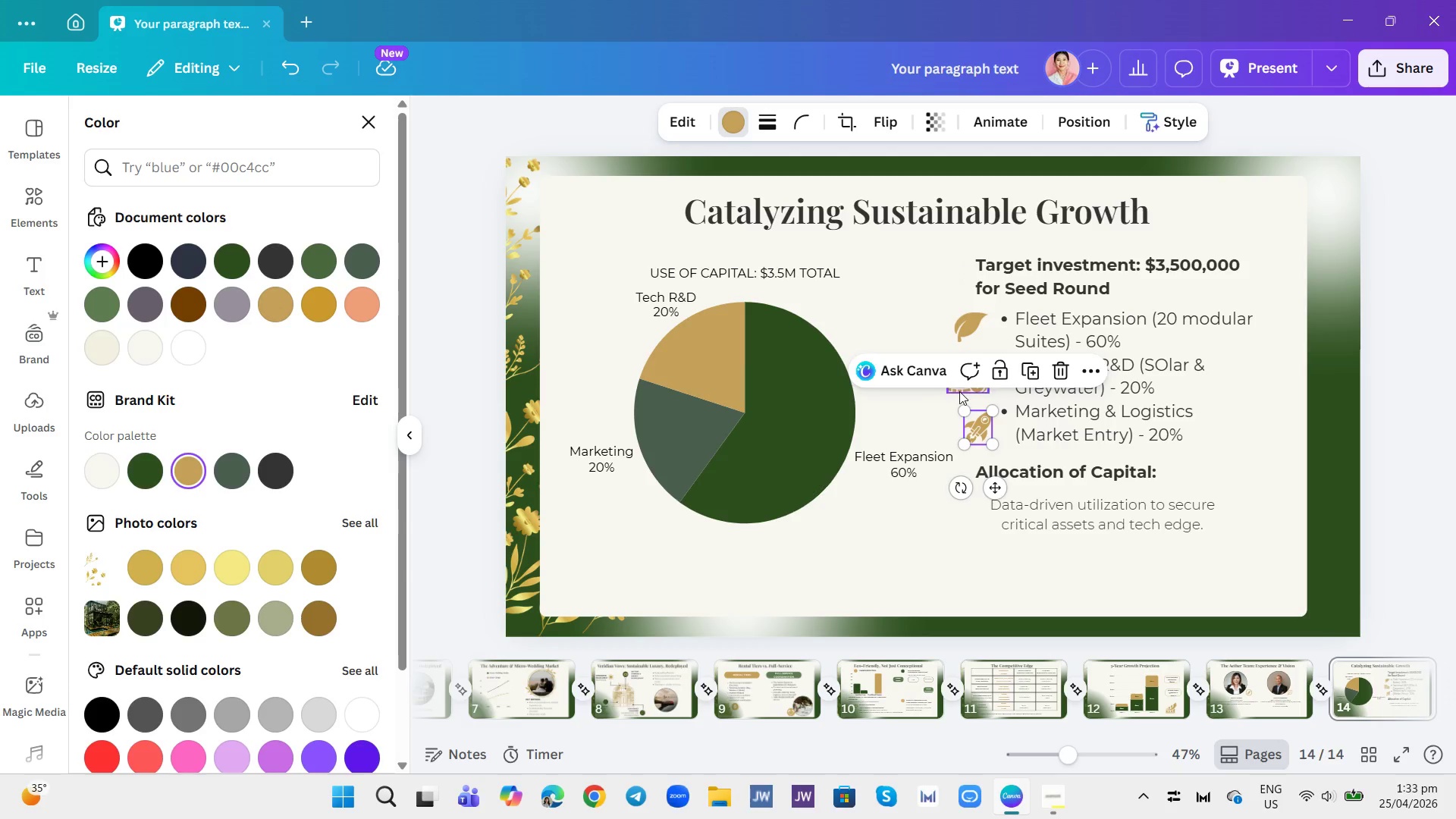 
left_click([959, 391])
 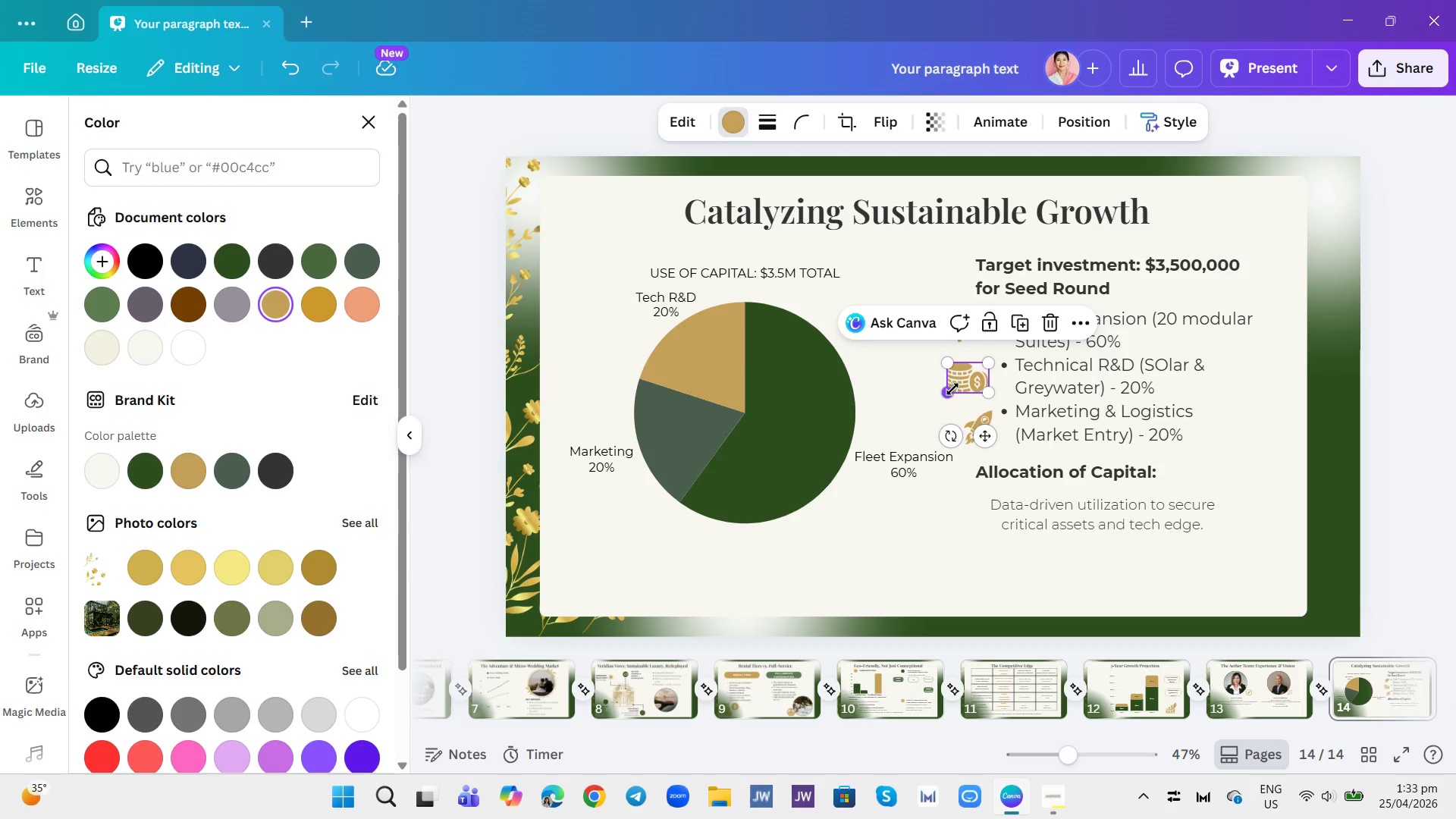 
left_click_drag(start_coordinate=[952, 393], to_coordinate=[965, 390])
 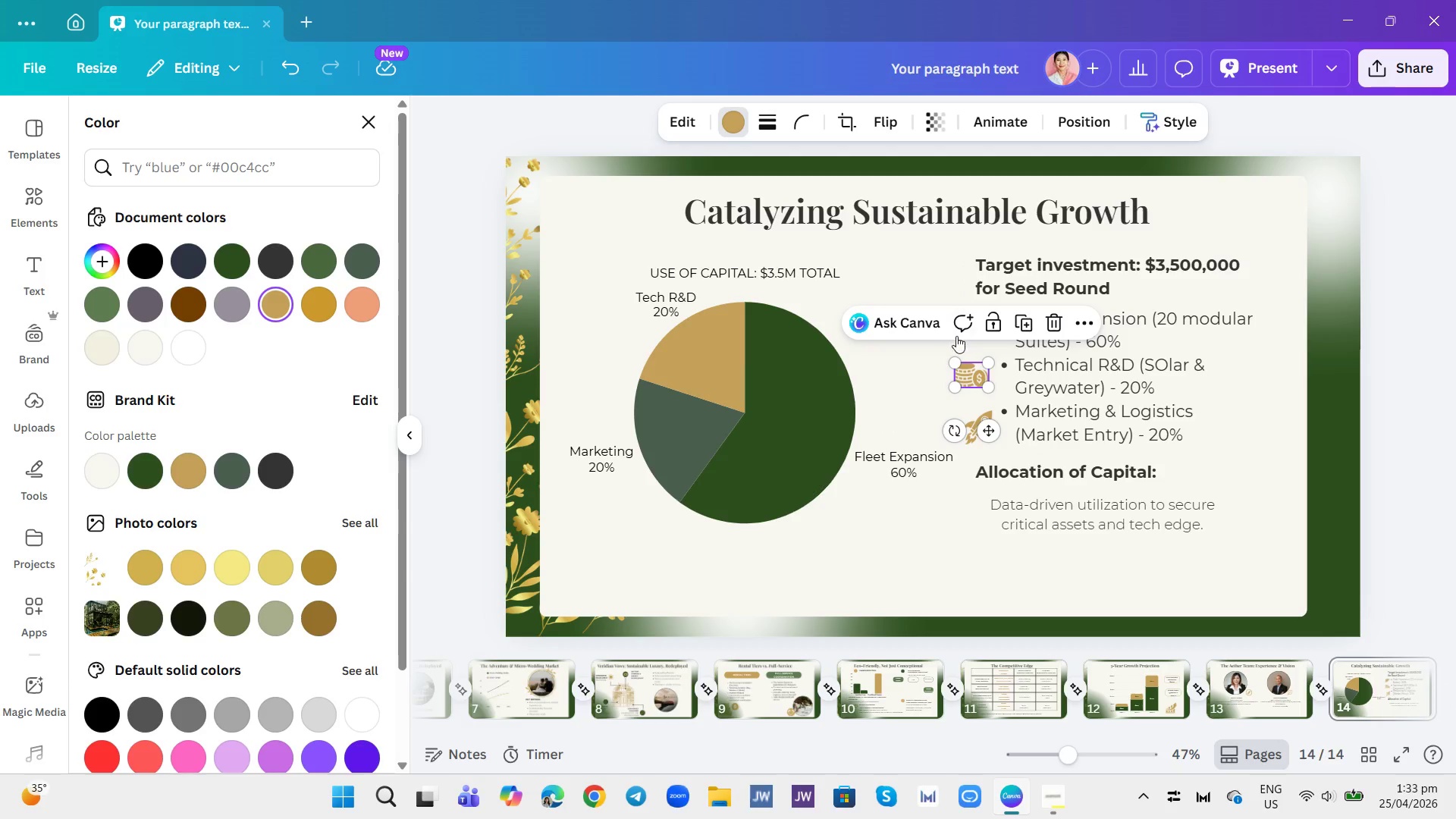 
left_click([952, 257])
 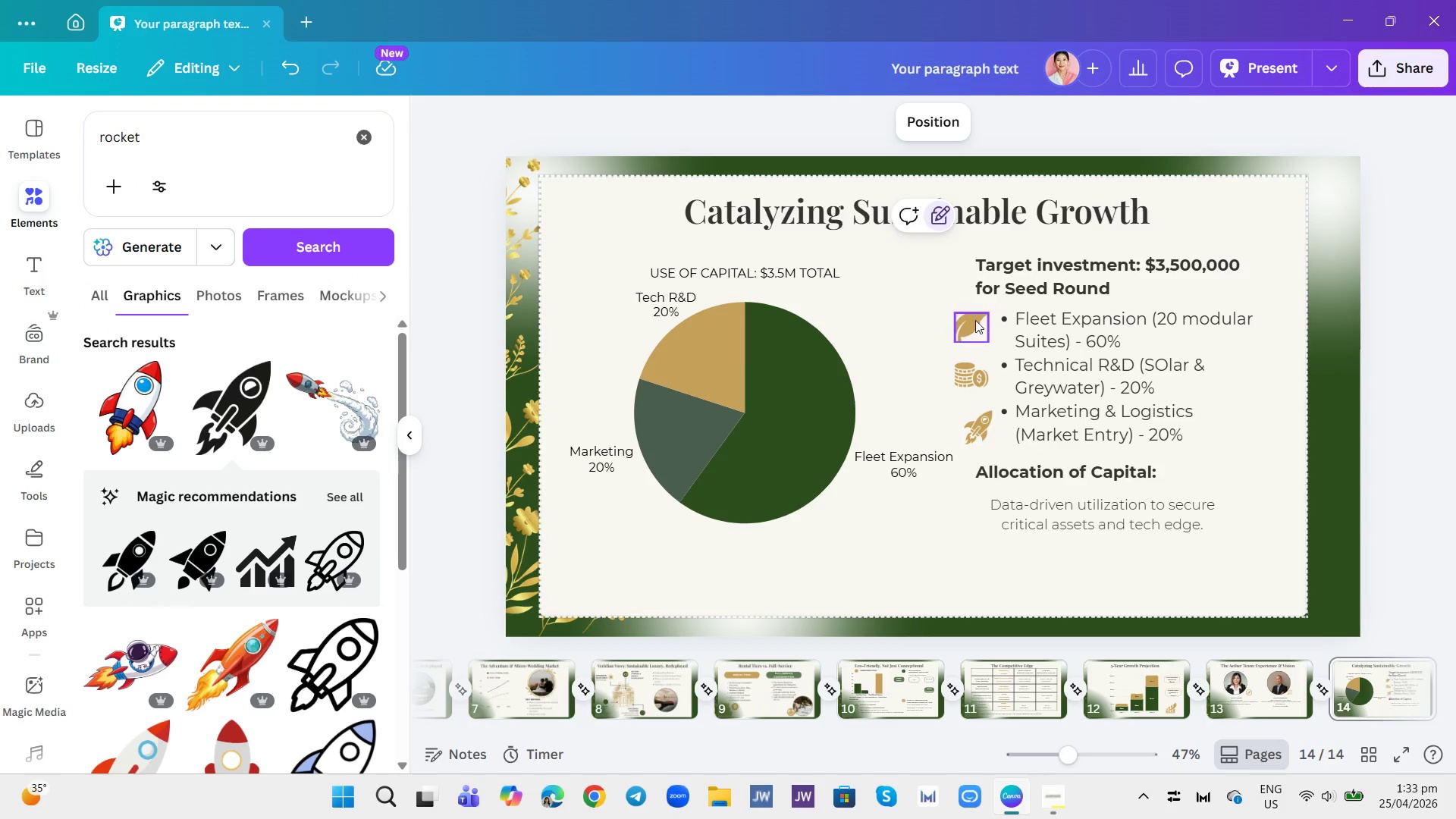 
left_click([977, 324])
 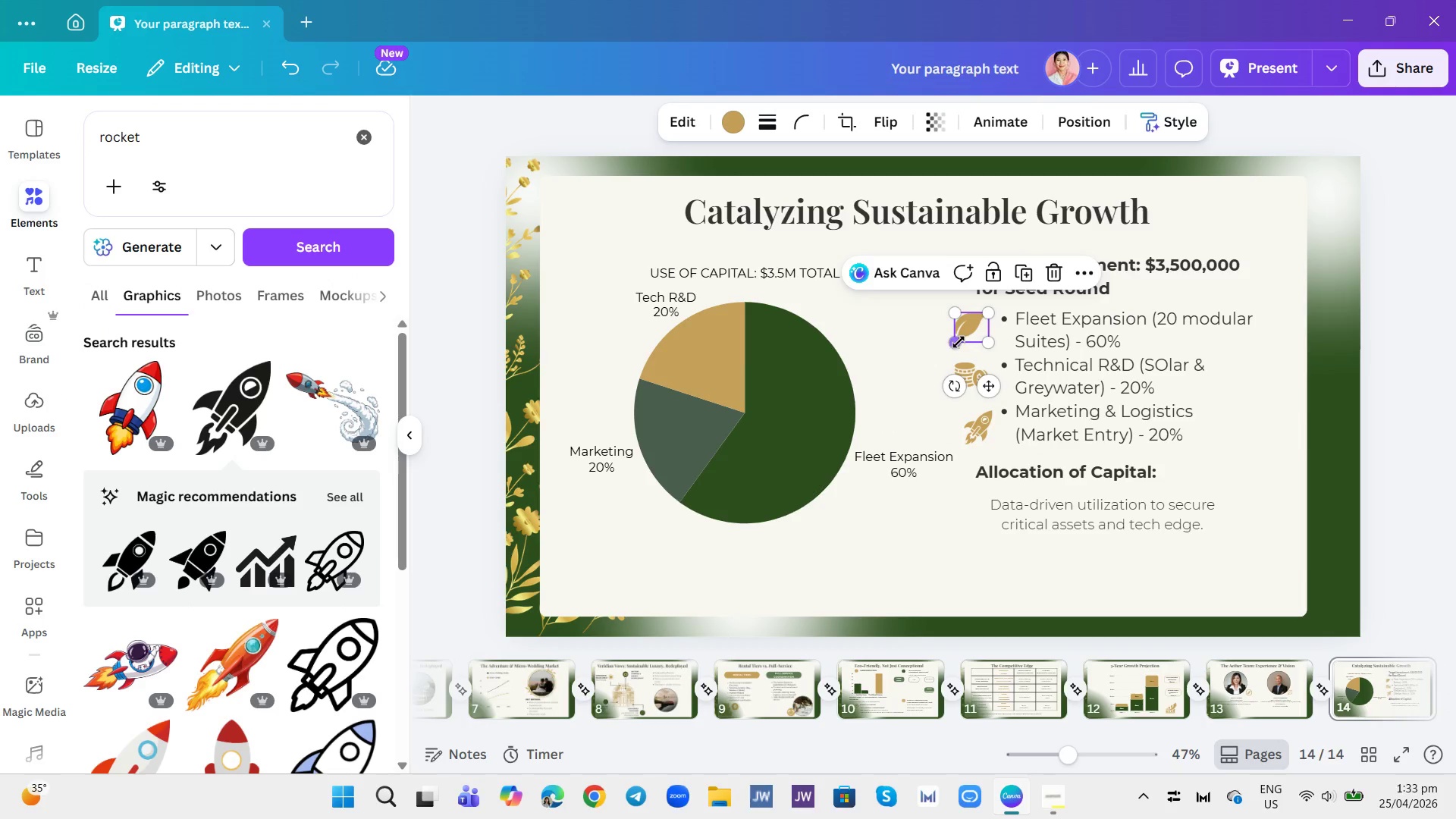 
left_click_drag(start_coordinate=[959, 342], to_coordinate=[966, 344])
 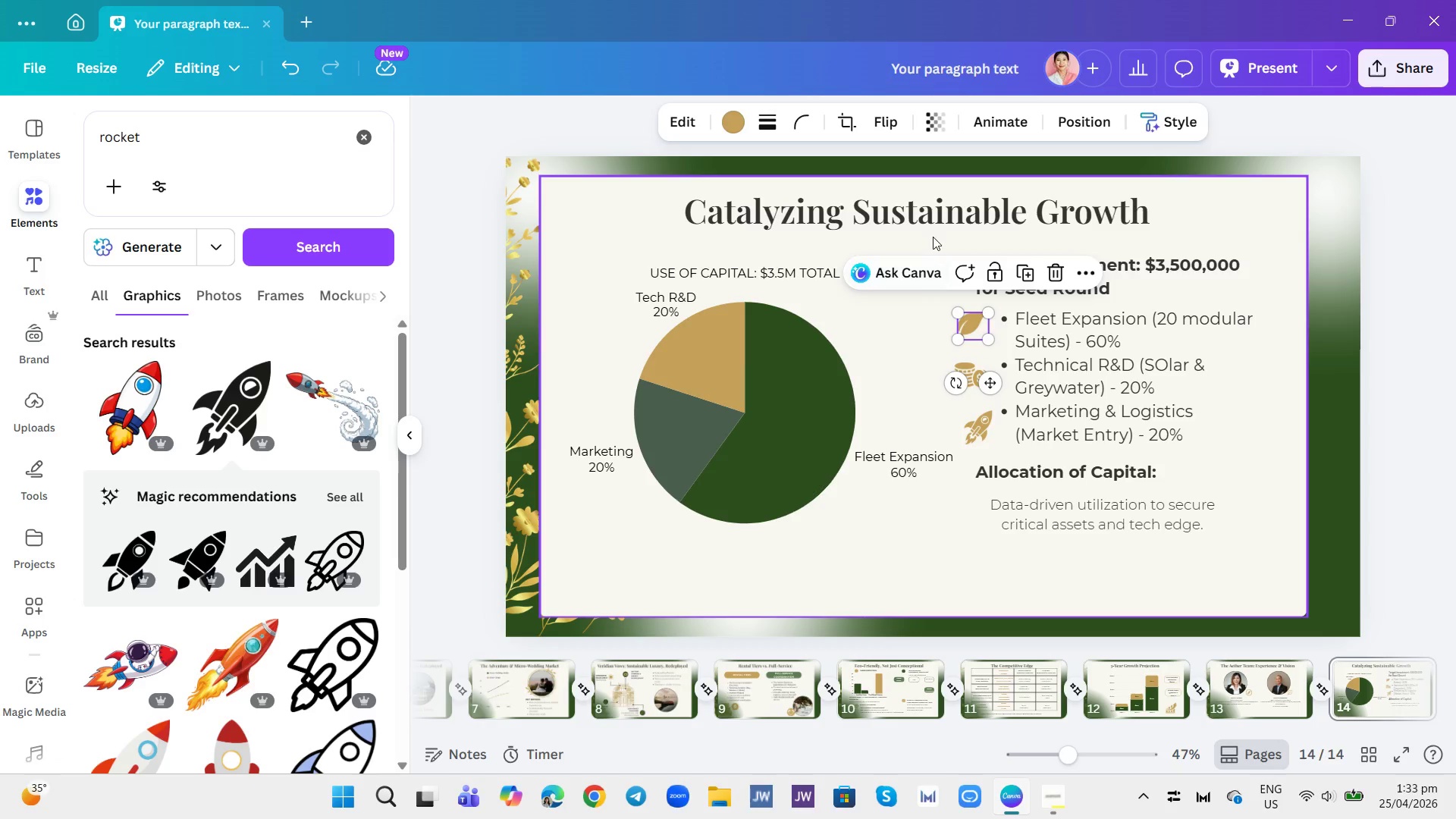 
left_click([934, 240])
 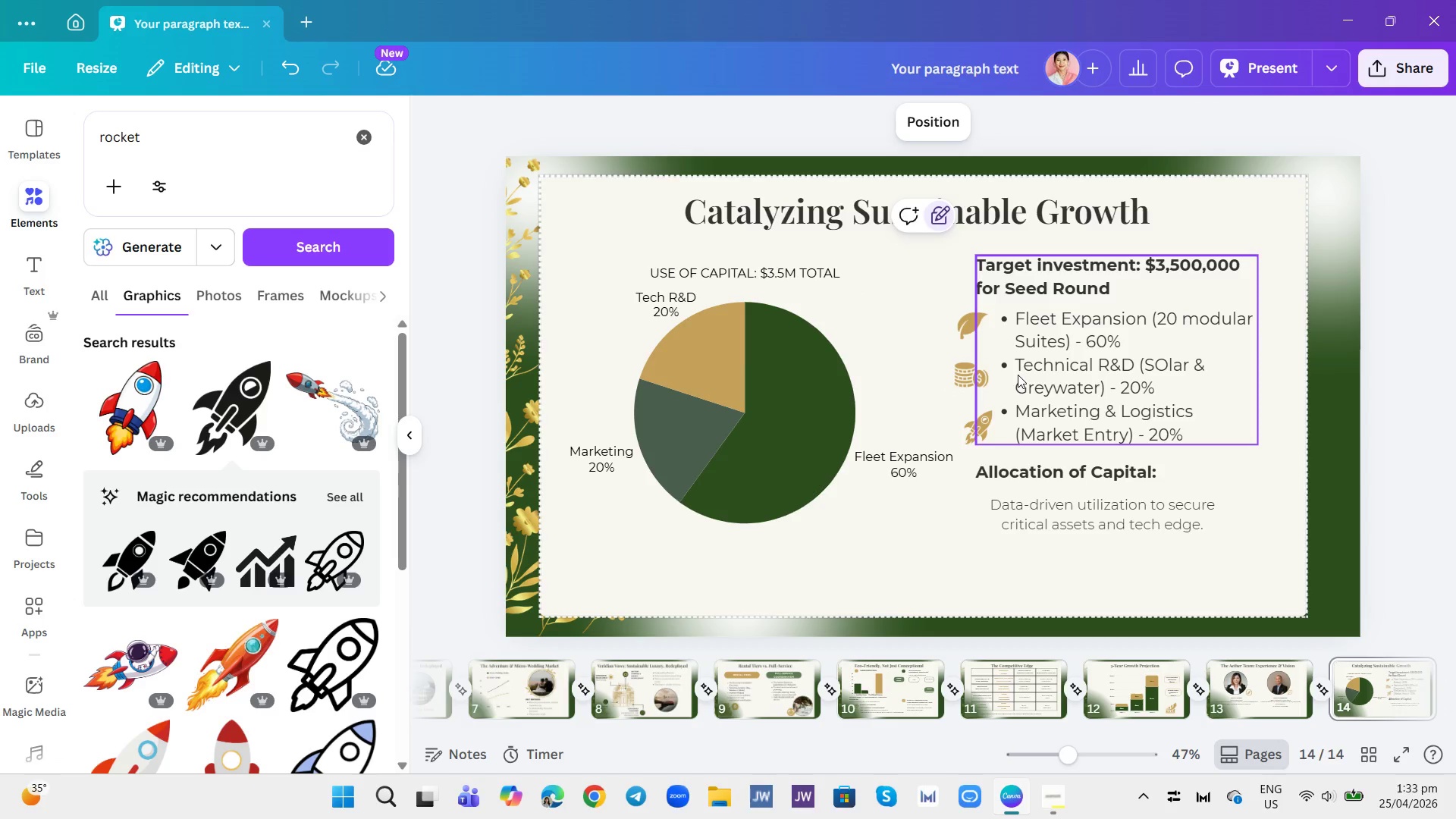 
left_click([1426, 464])
 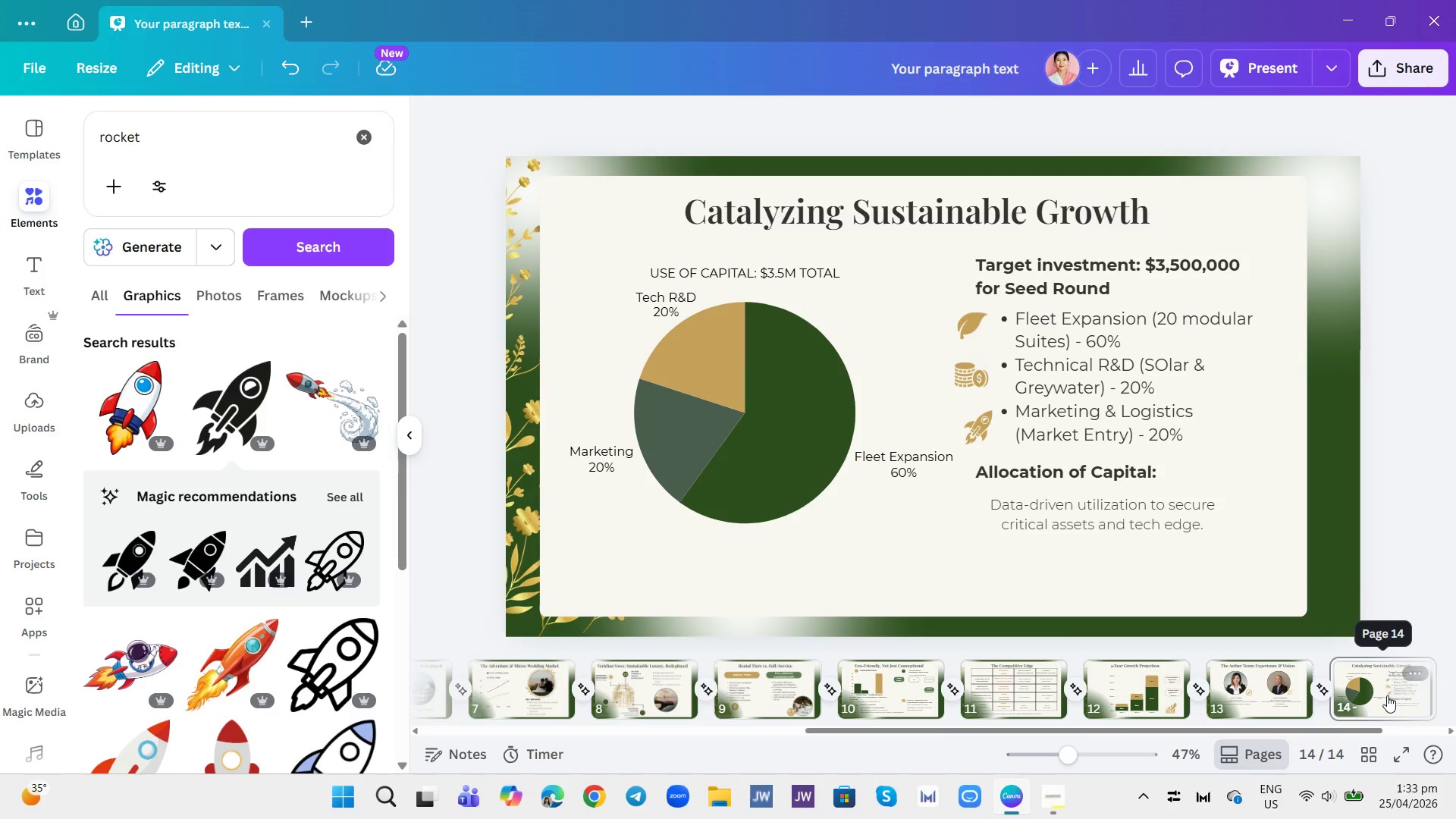 
left_click_drag(start_coordinate=[1345, 734], to_coordinate=[927, 770])
 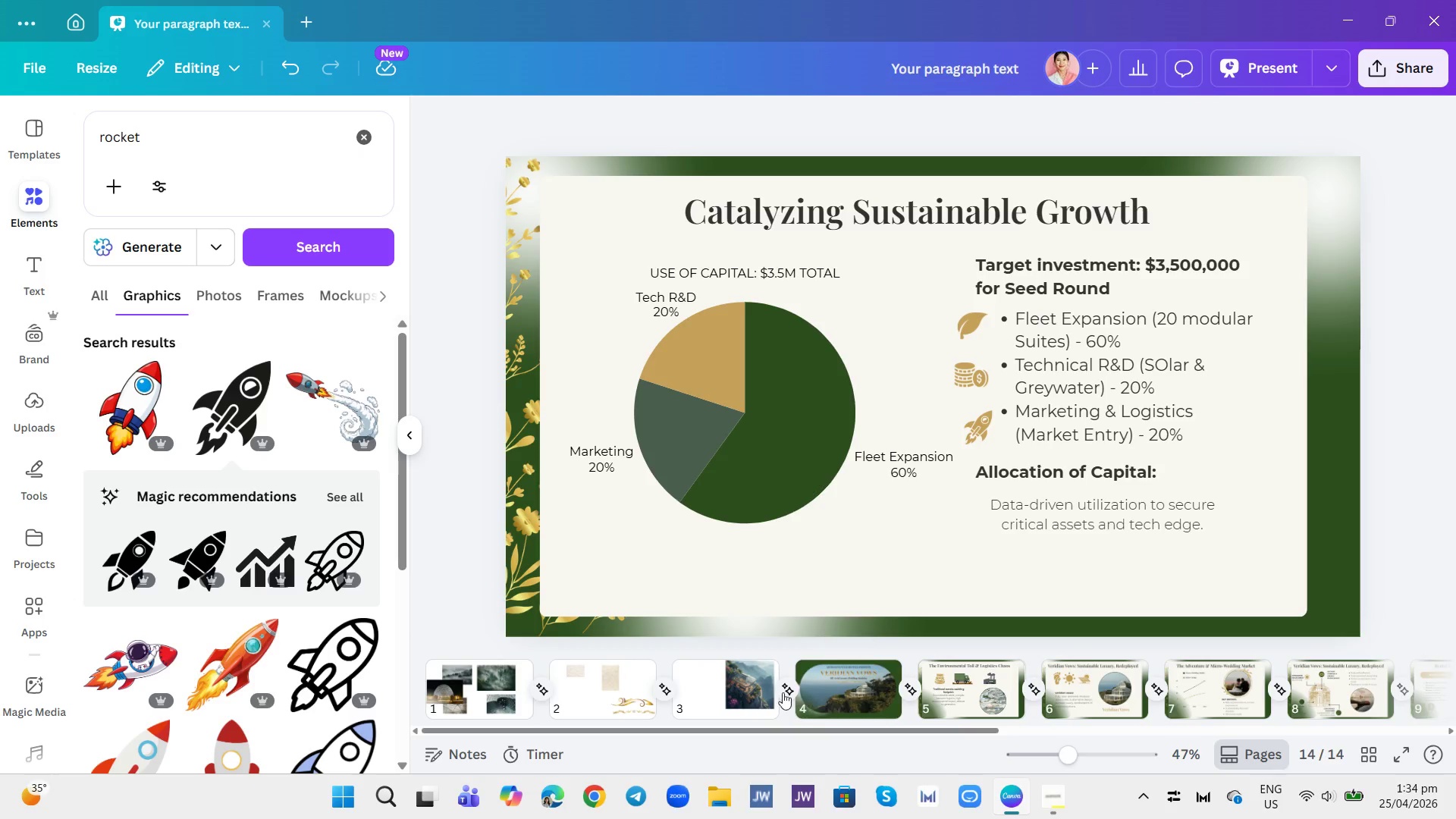 
left_click([752, 684])
 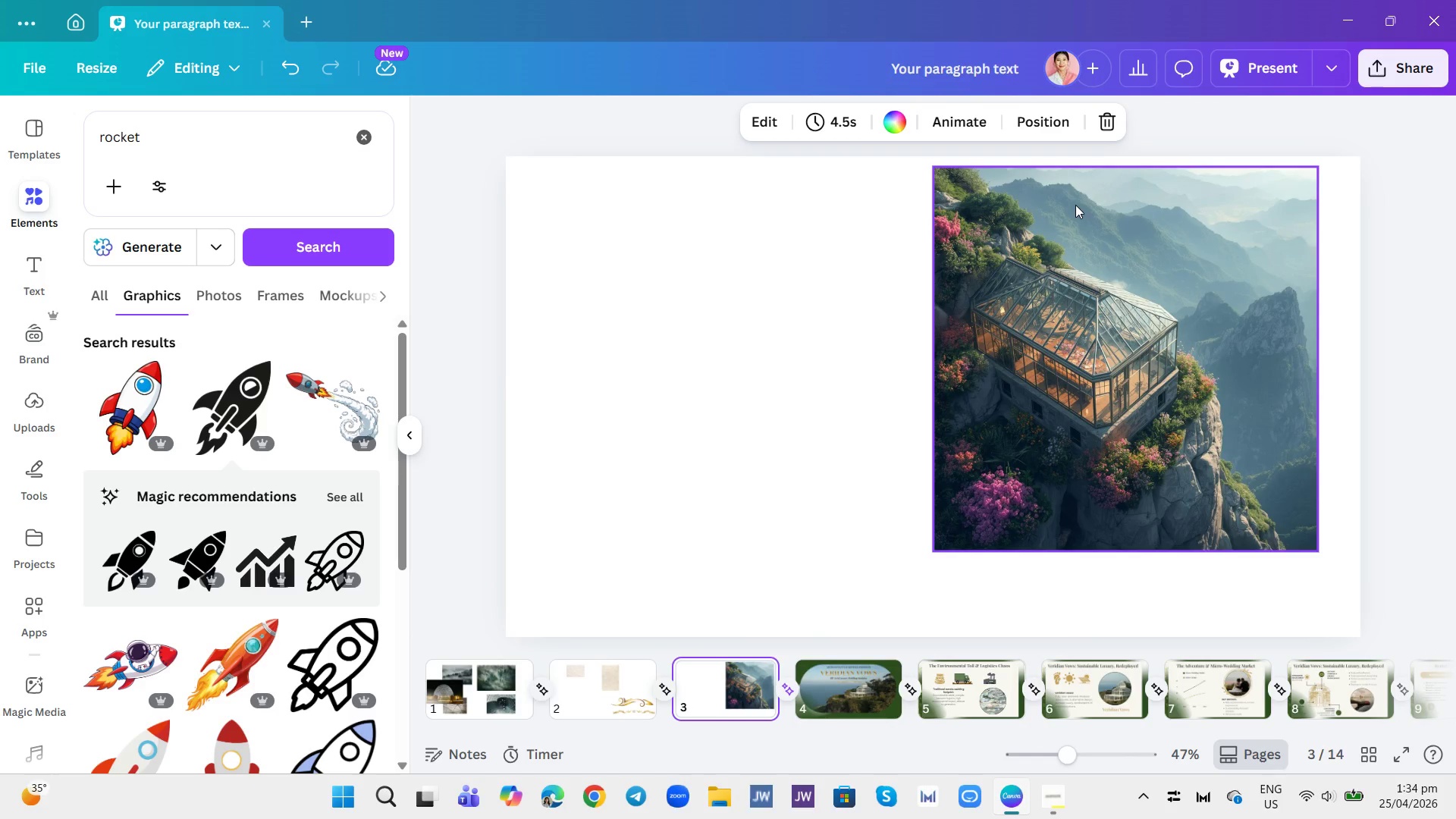 
right_click([1084, 227])
 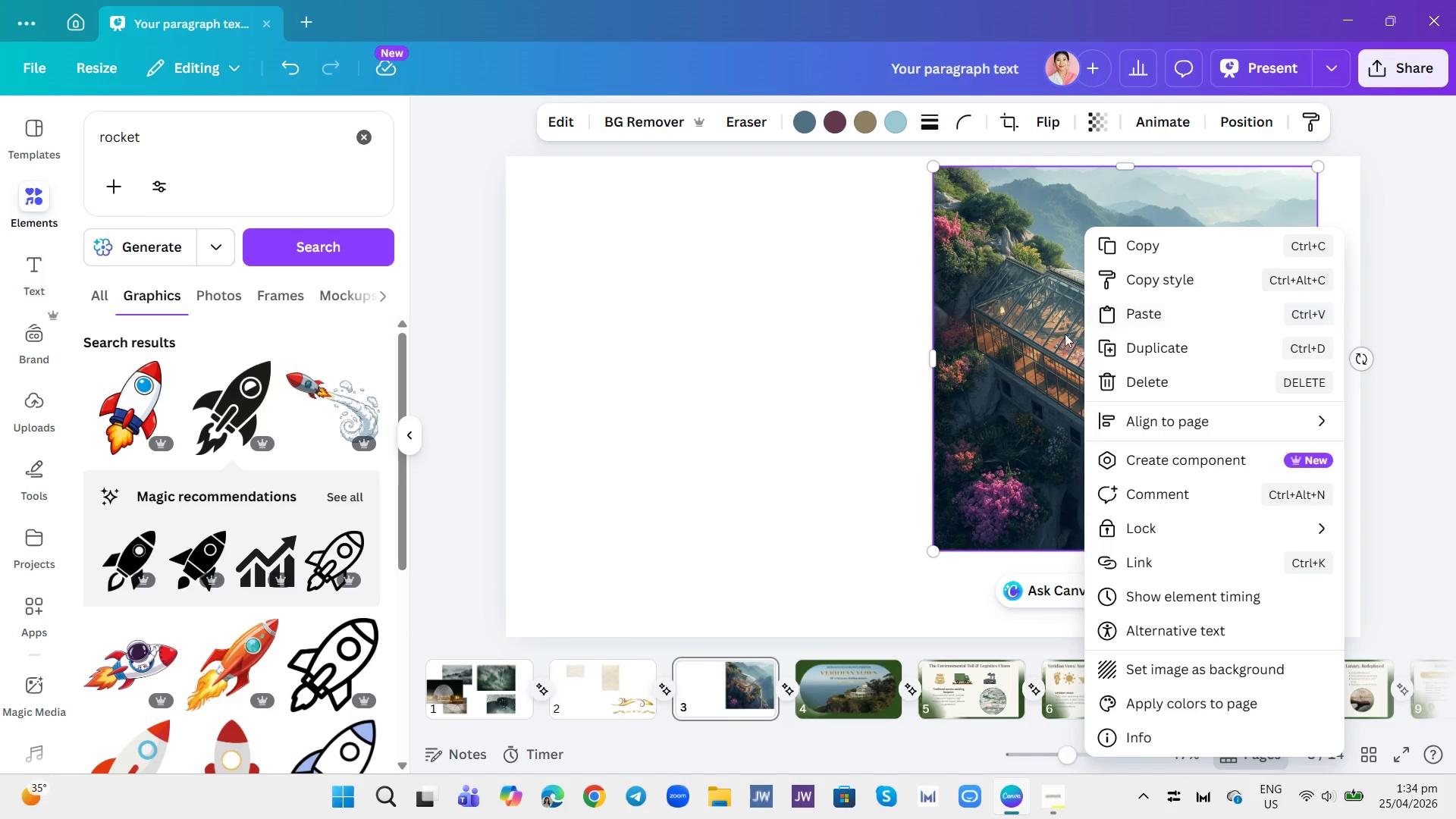 
left_click_drag(start_coordinate=[1045, 340], to_coordinate=[883, 350])
 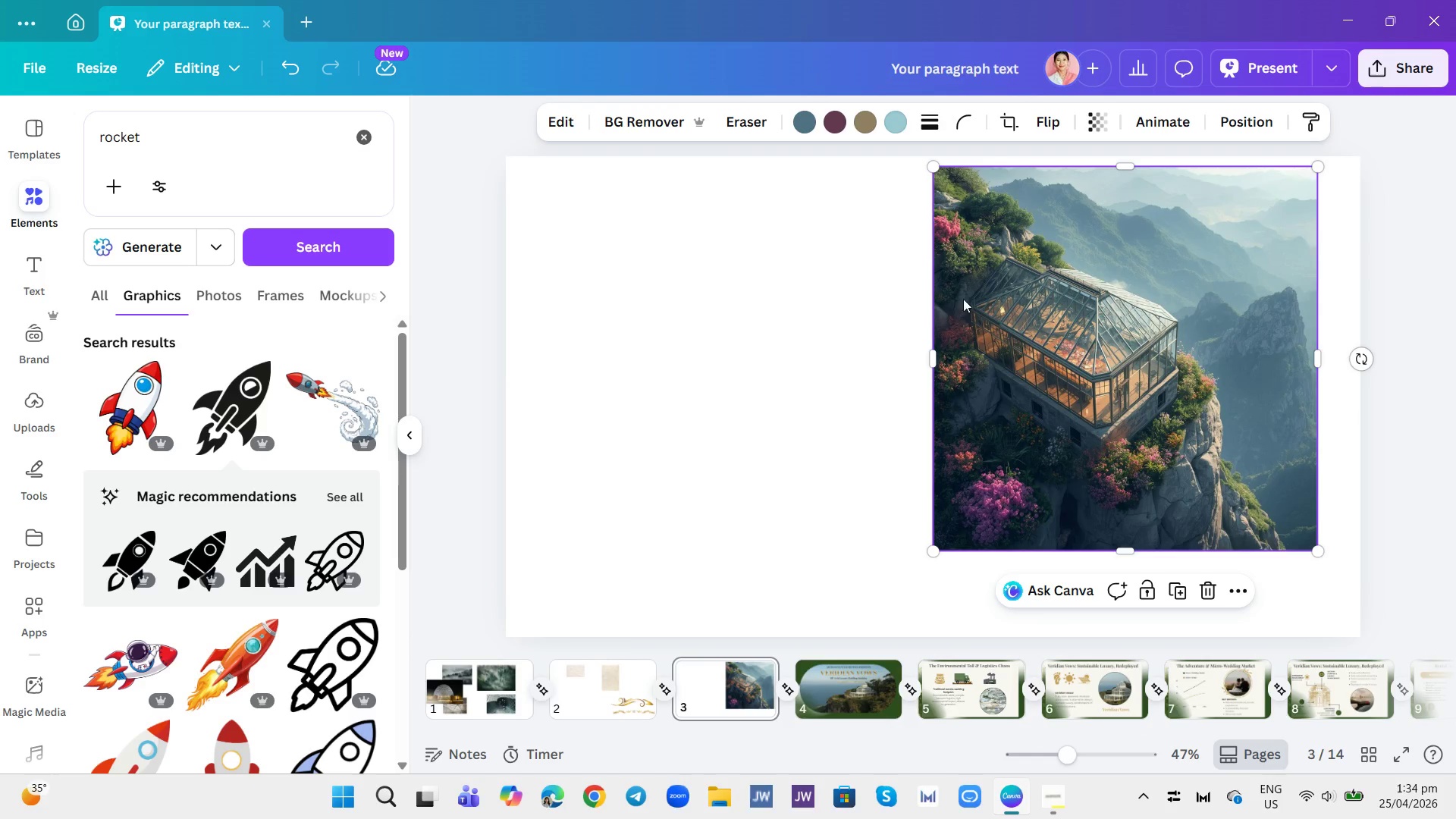 
mouse_move([987, 303])
 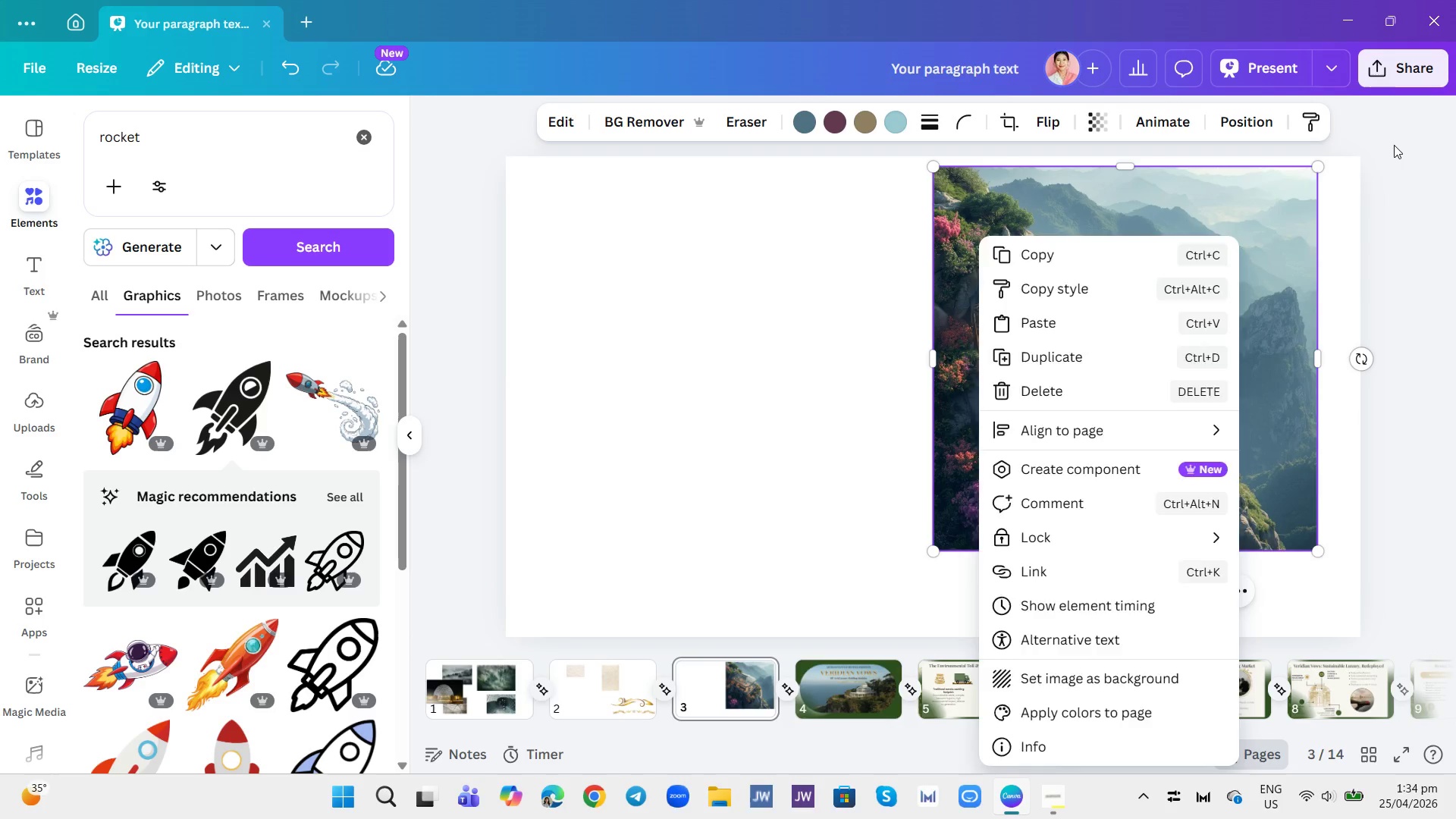 
left_click([722, 363])
 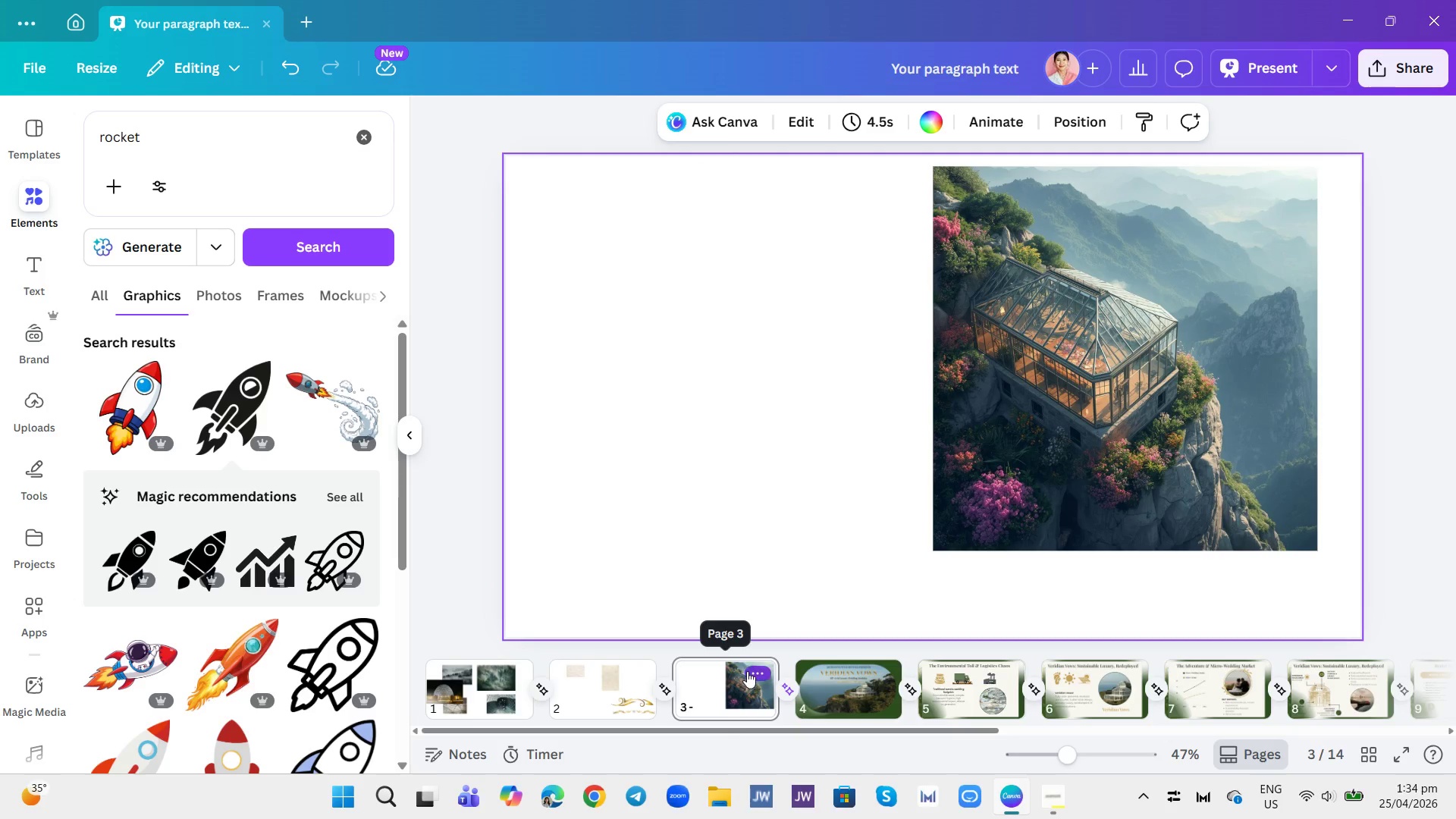 
left_click([751, 674])
 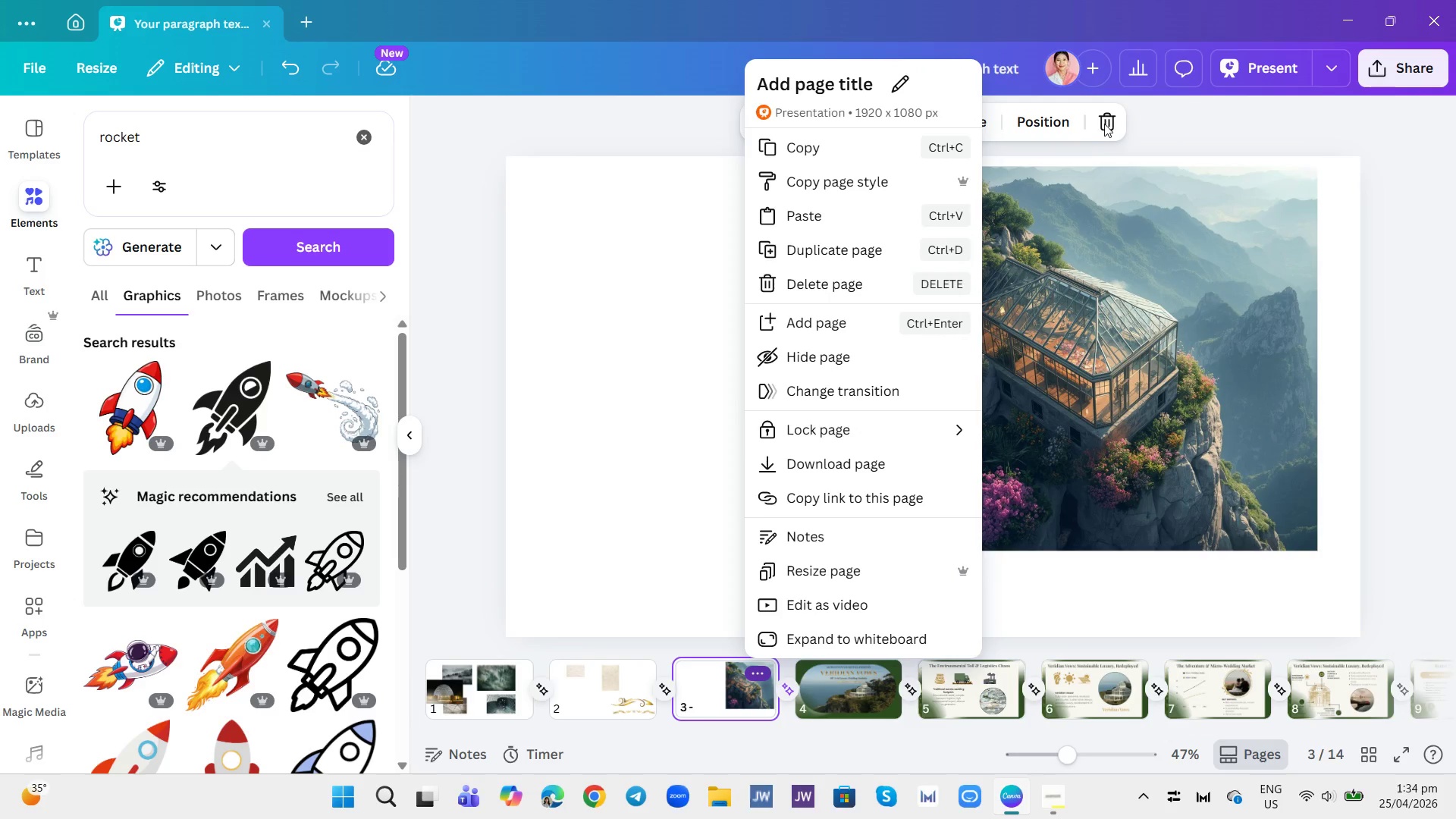 
double_click([1106, 124])
 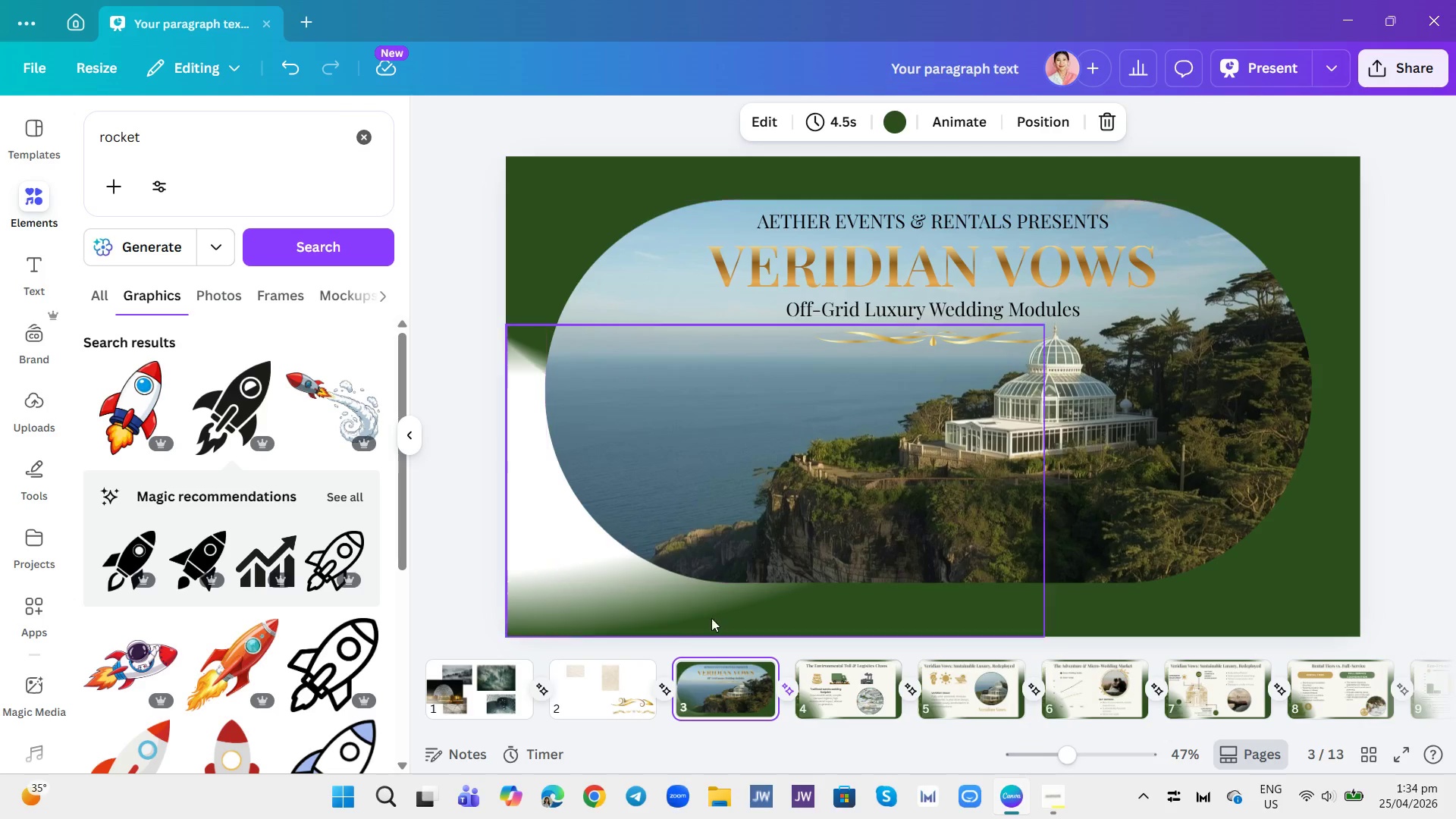 
left_click([593, 681])
 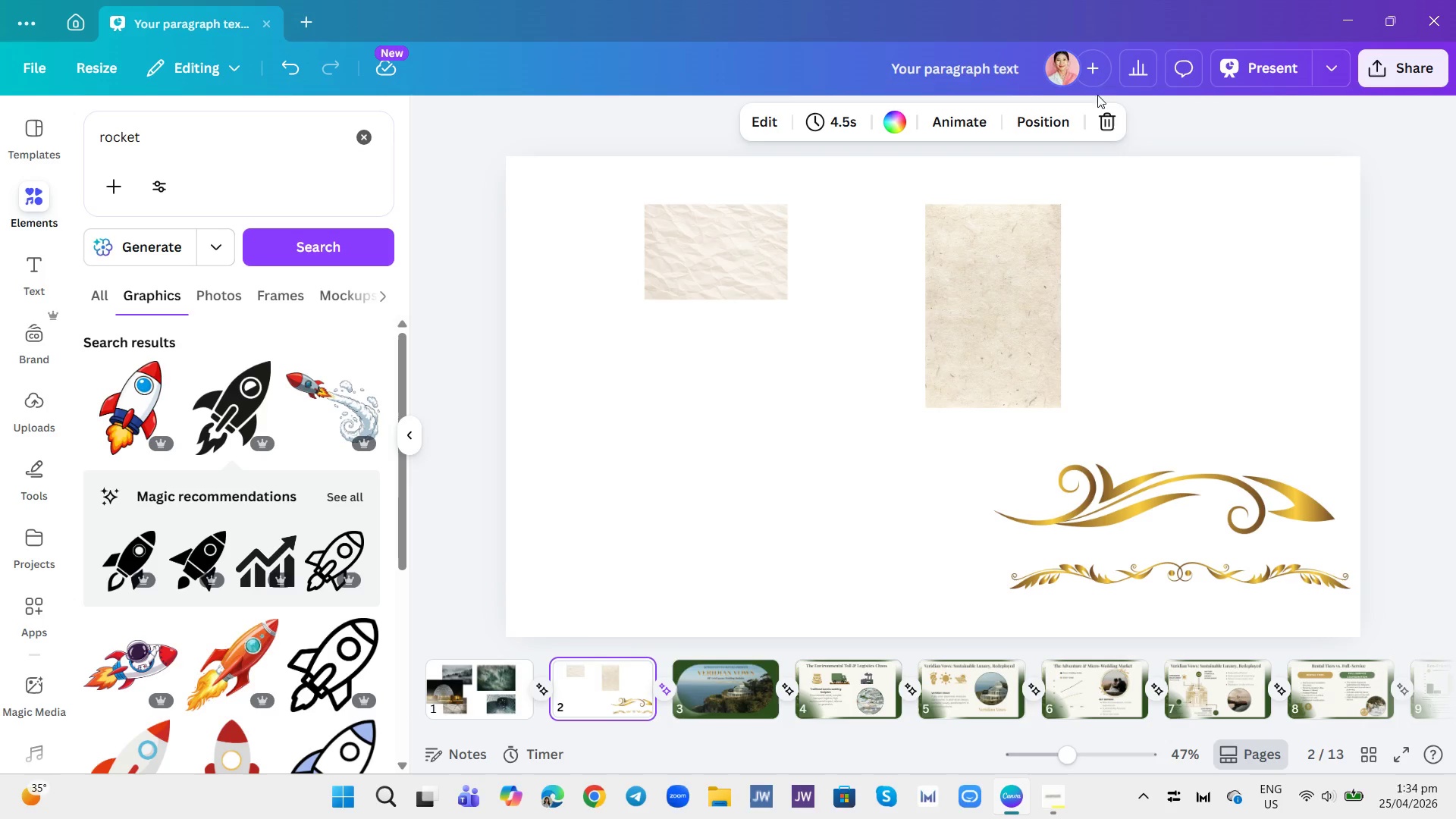 
left_click([1109, 126])
 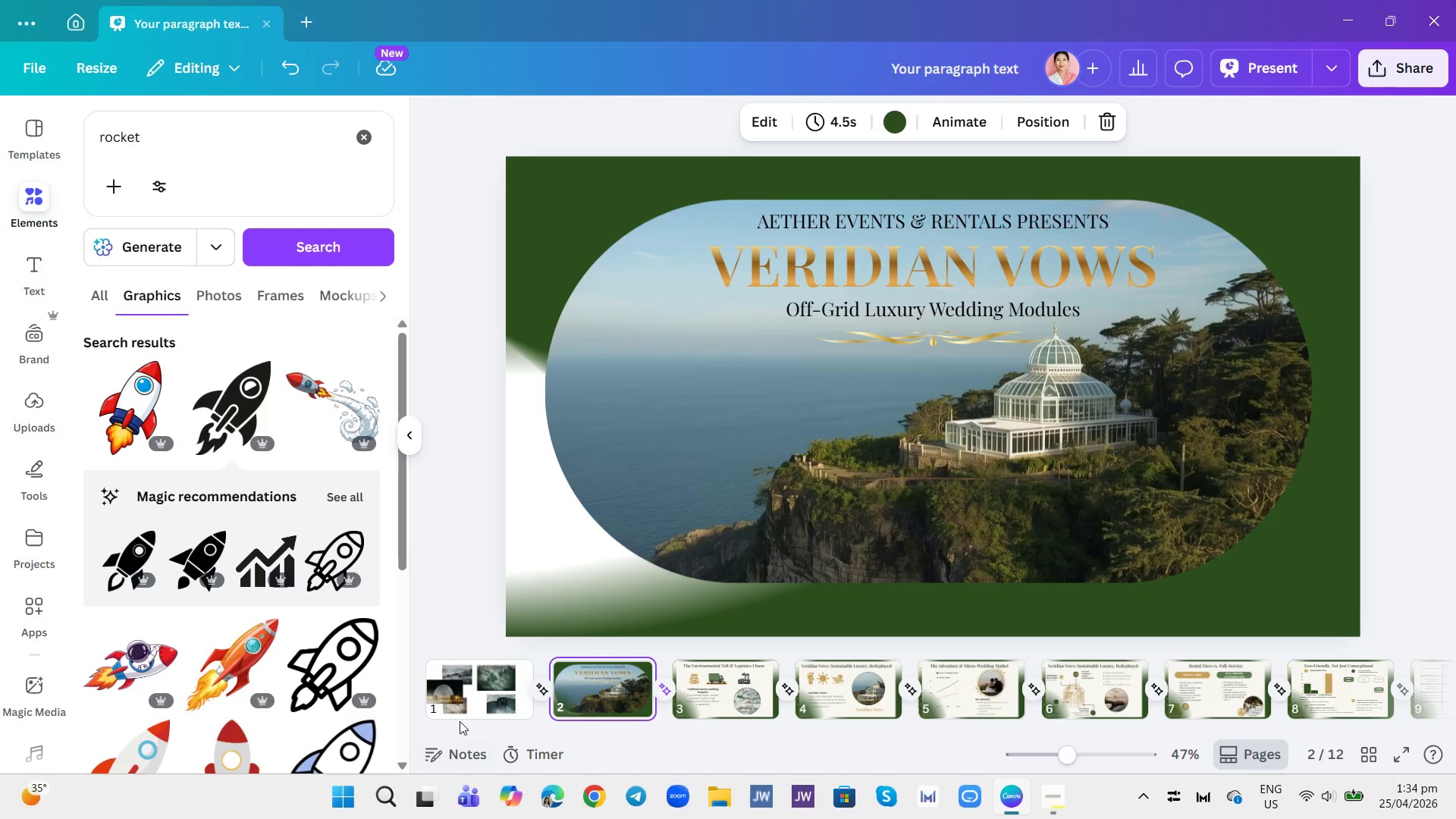 
left_click([472, 692])
 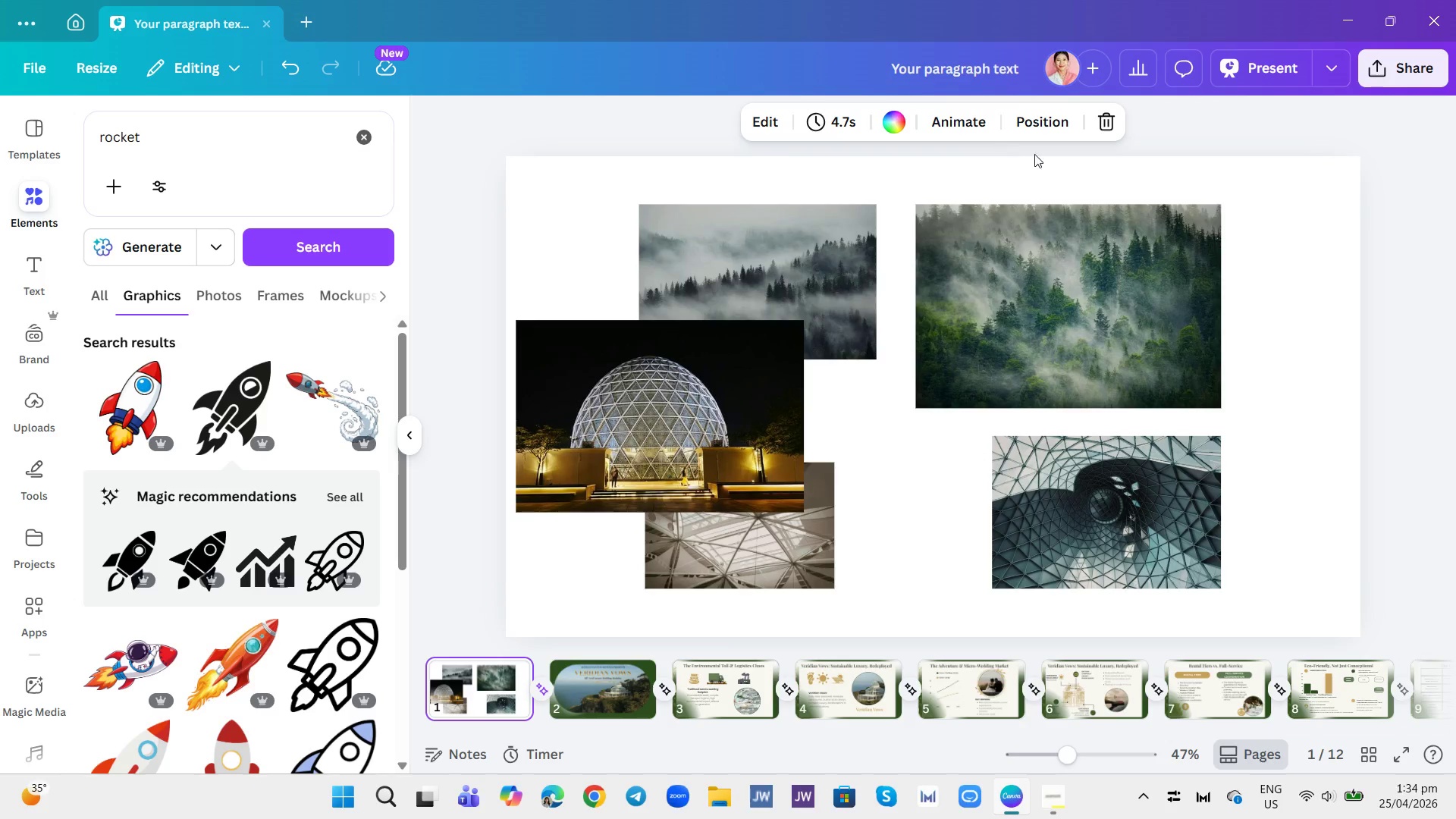 
left_click([1104, 124])
 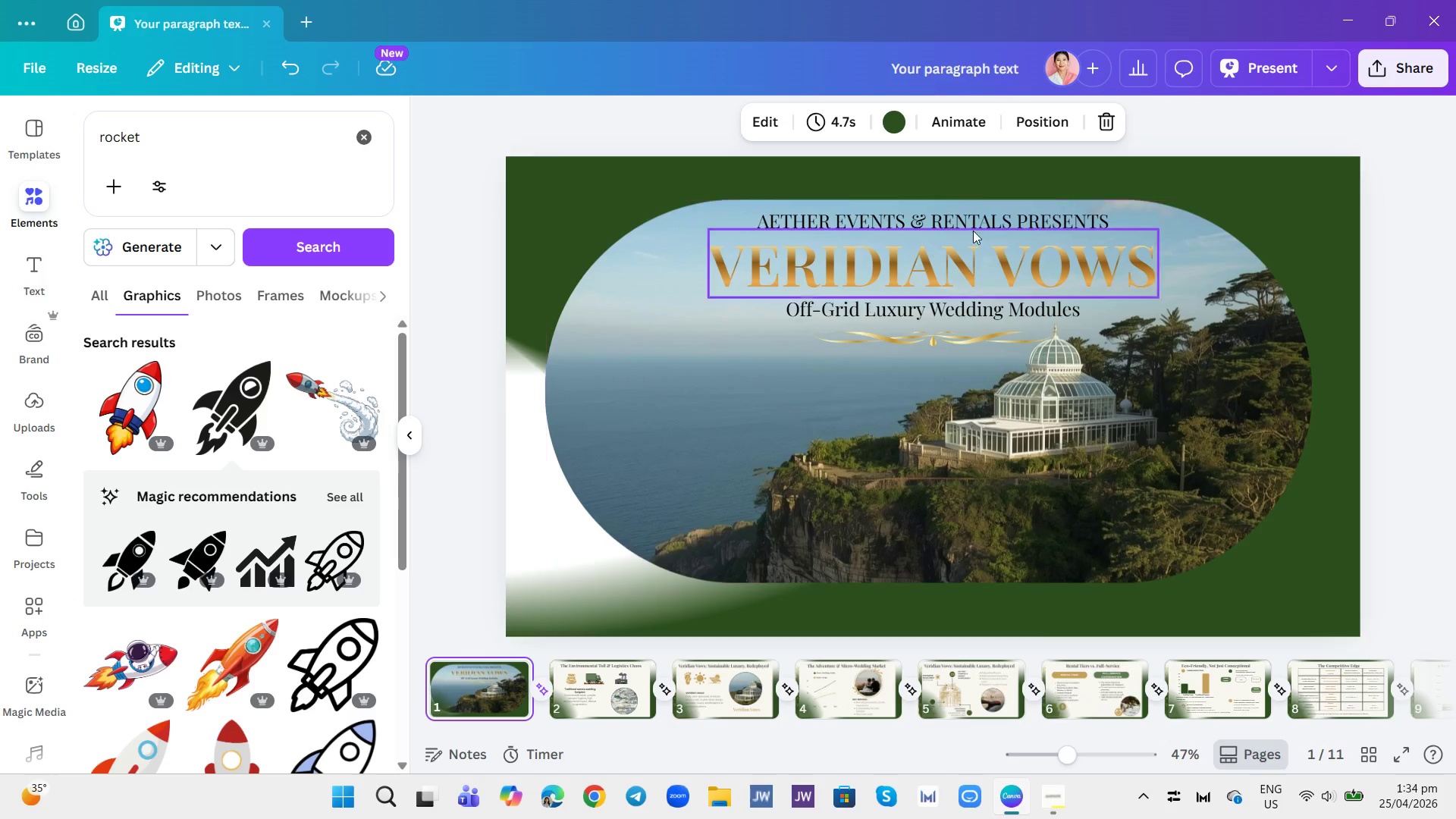 
left_click([1270, 52])
 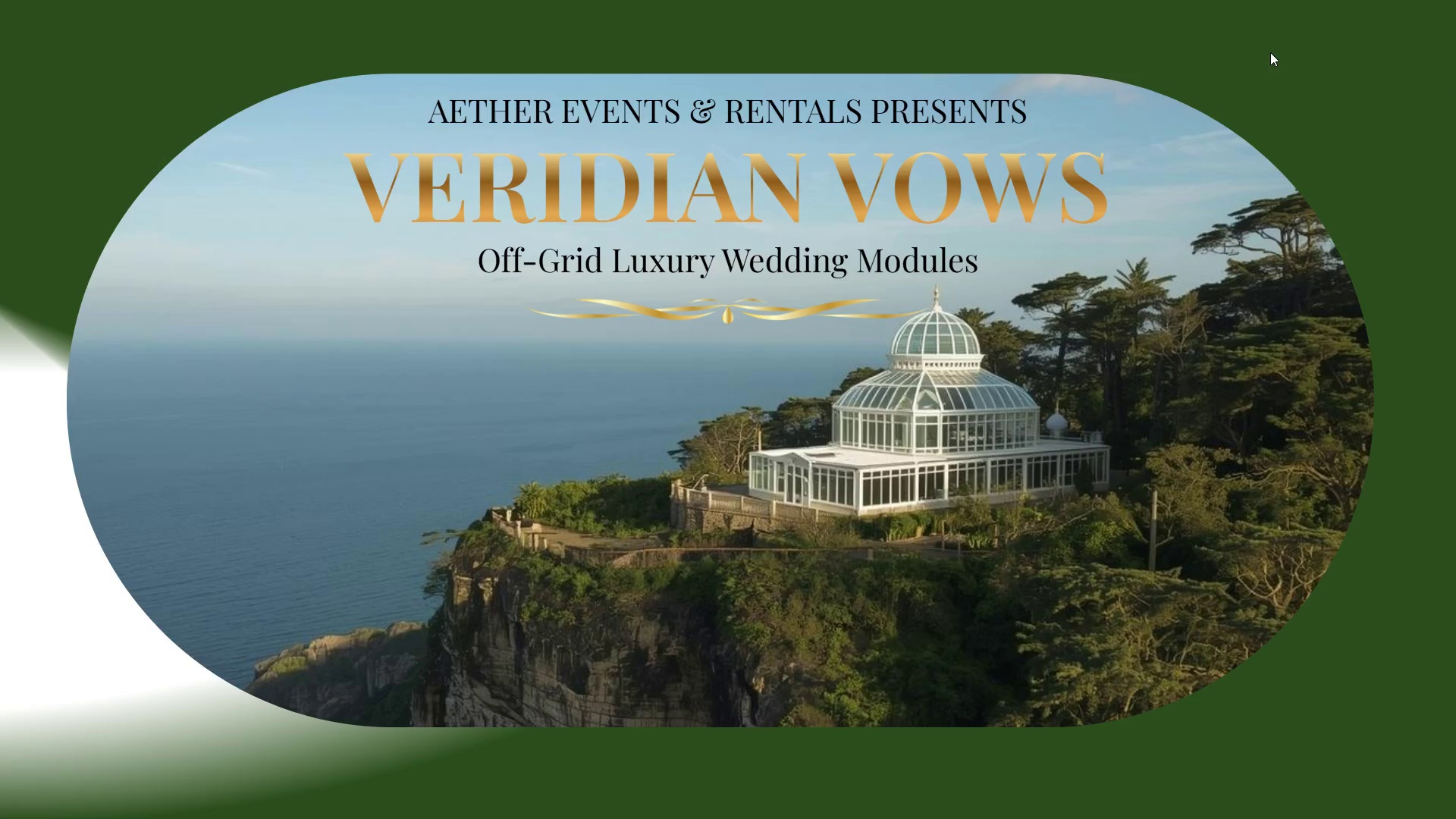 
wait(5.72)
 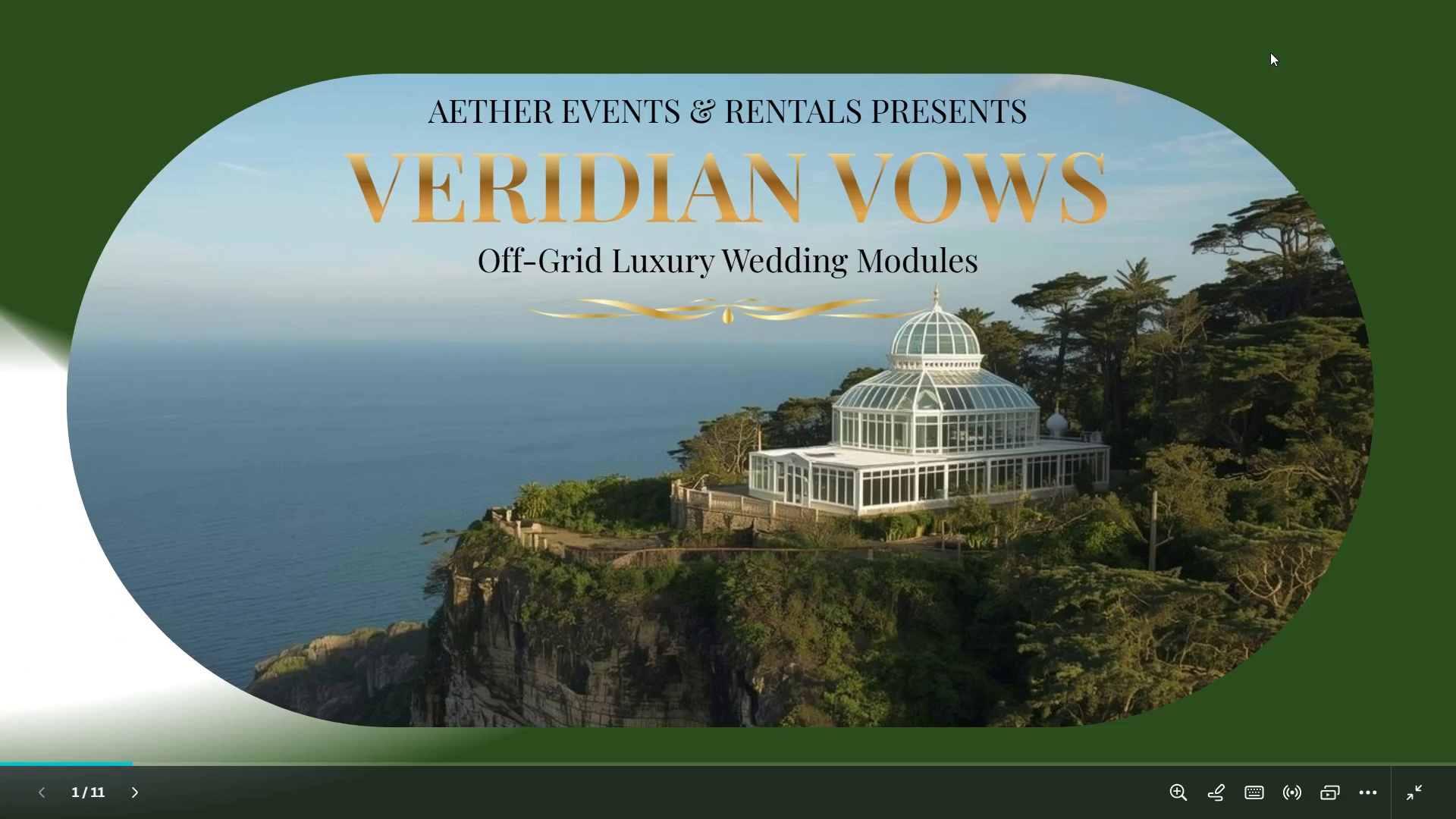 
left_click([1345, 695])
 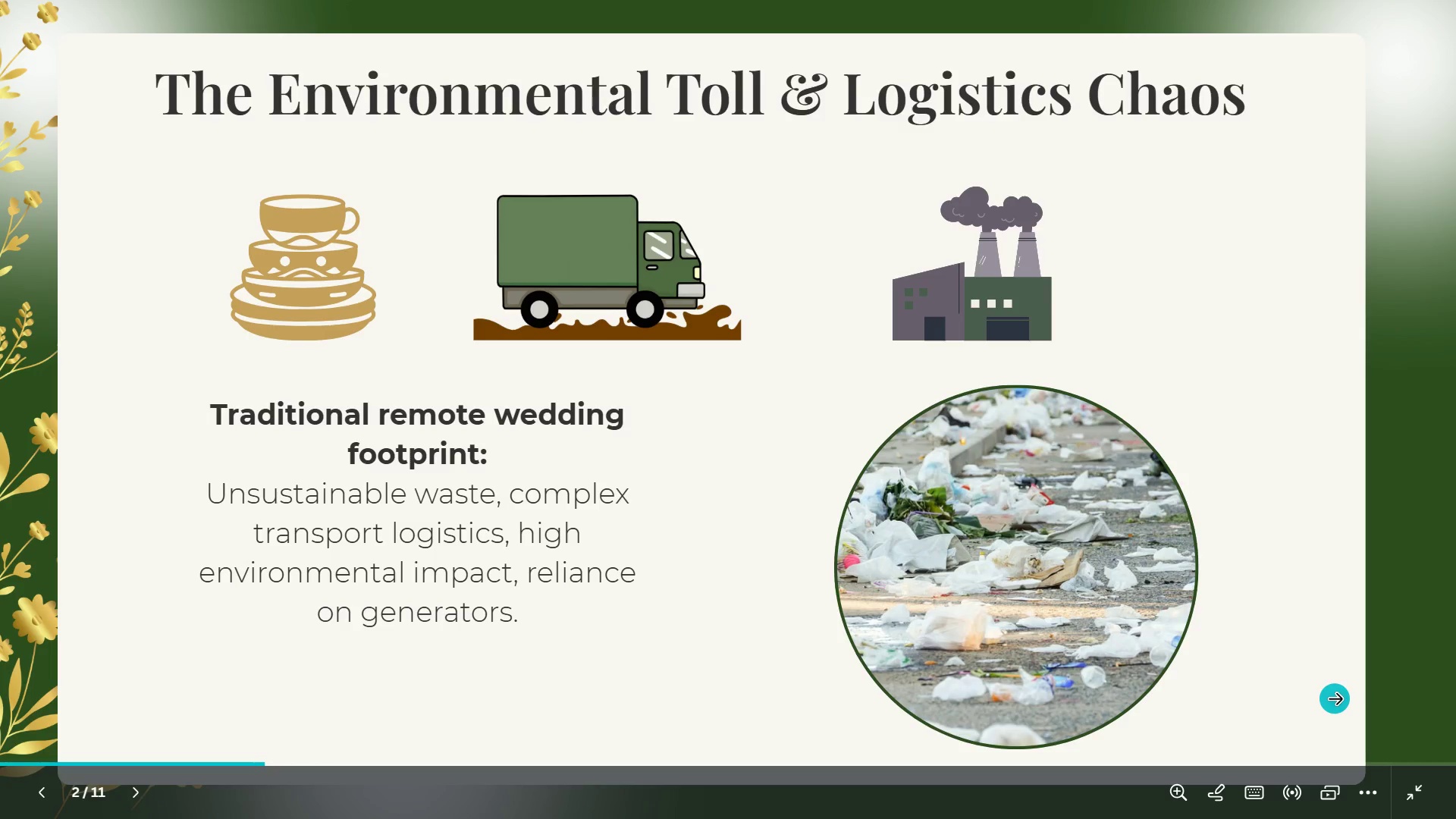 
wait(9.27)
 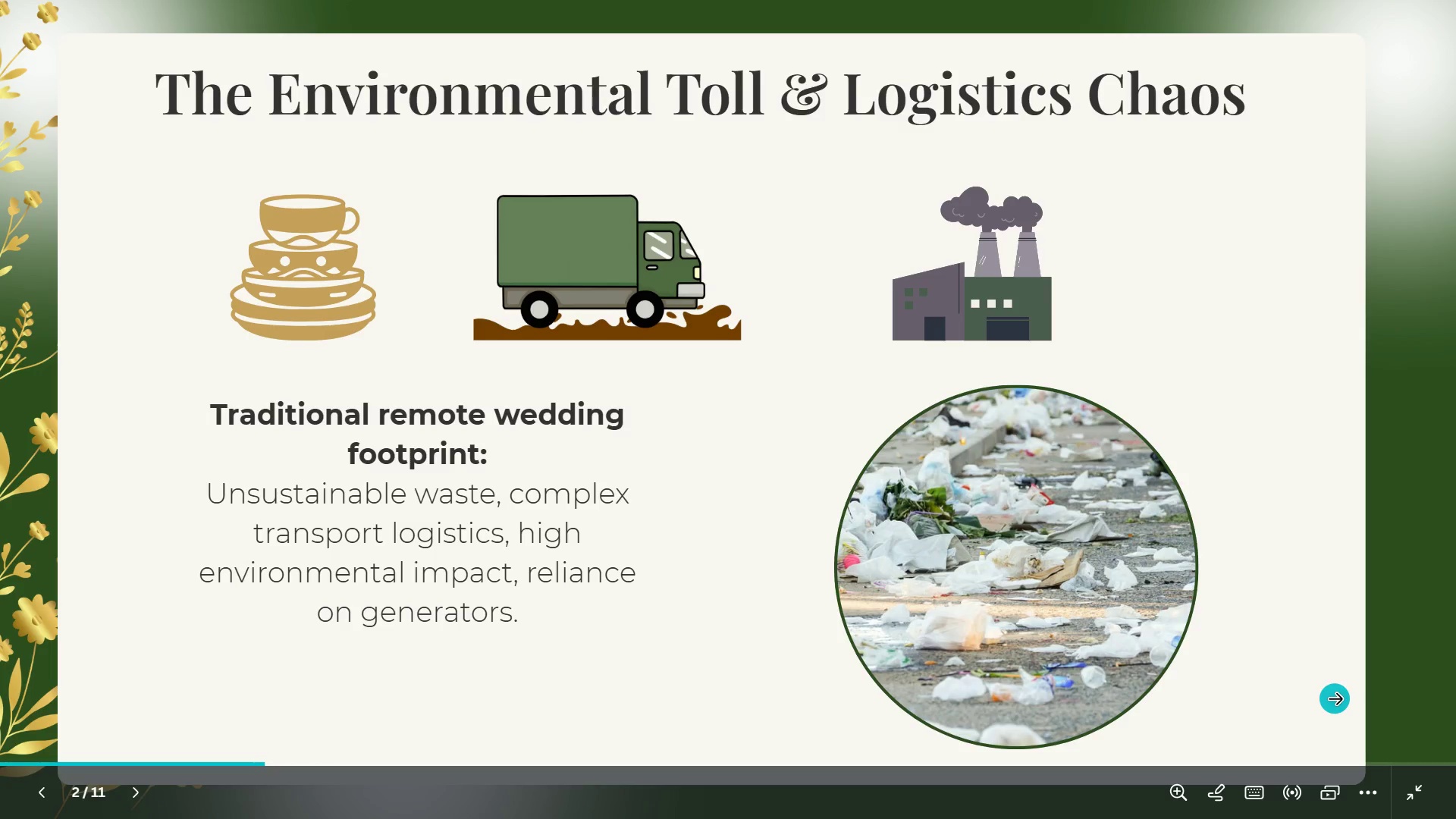 
left_click([1329, 679])
 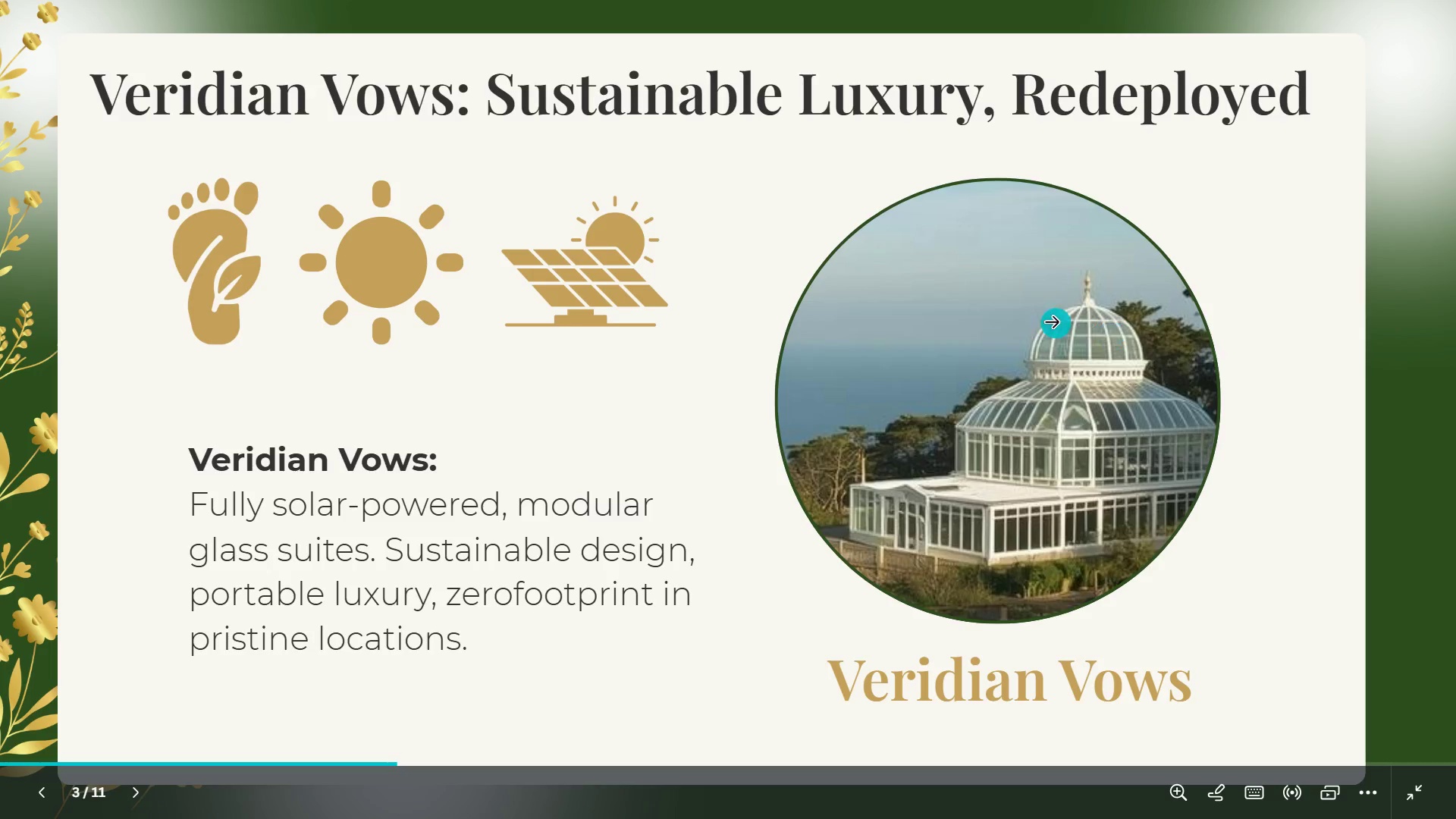 
wait(23.58)
 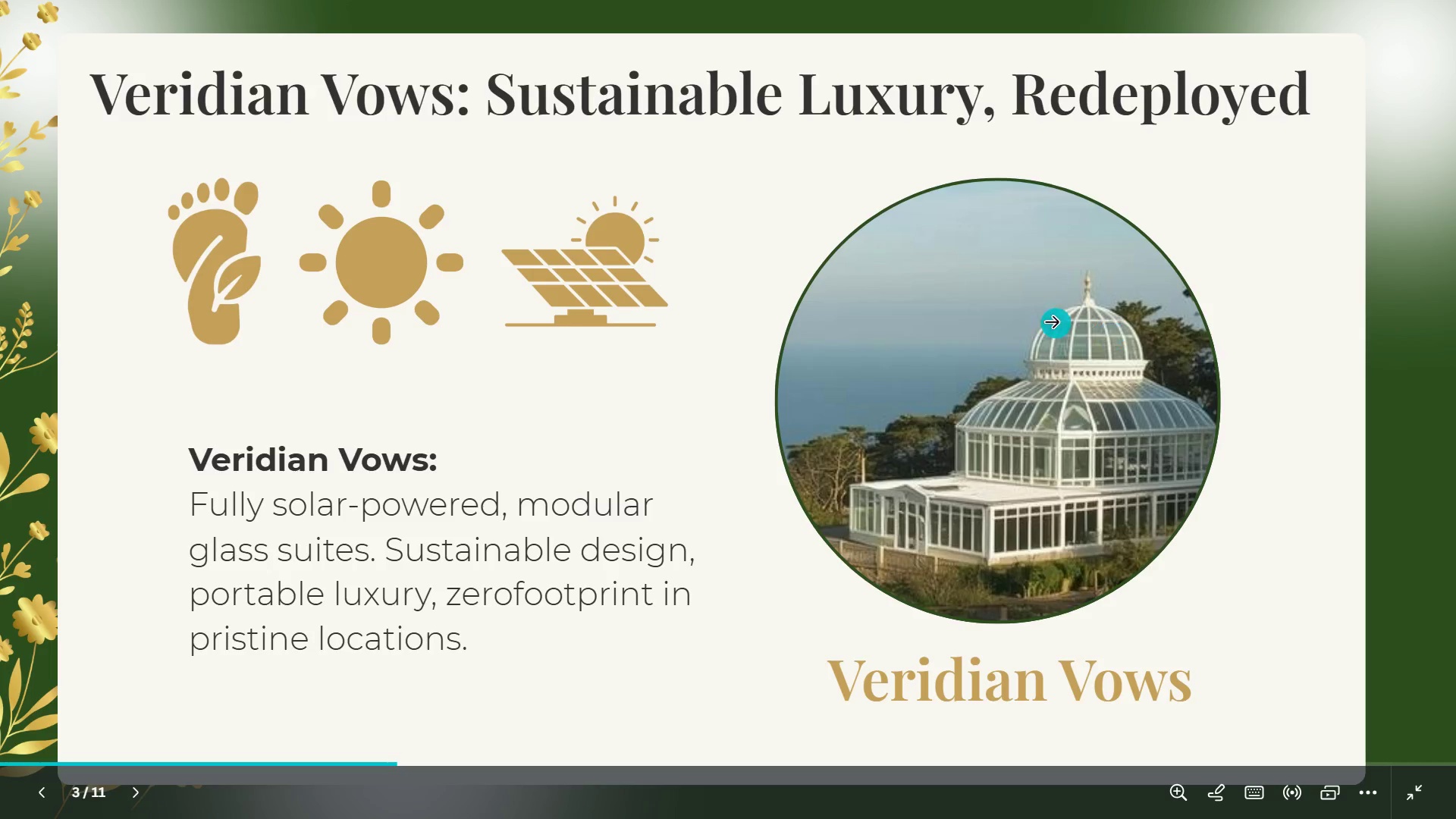 
left_click([164, 602])
 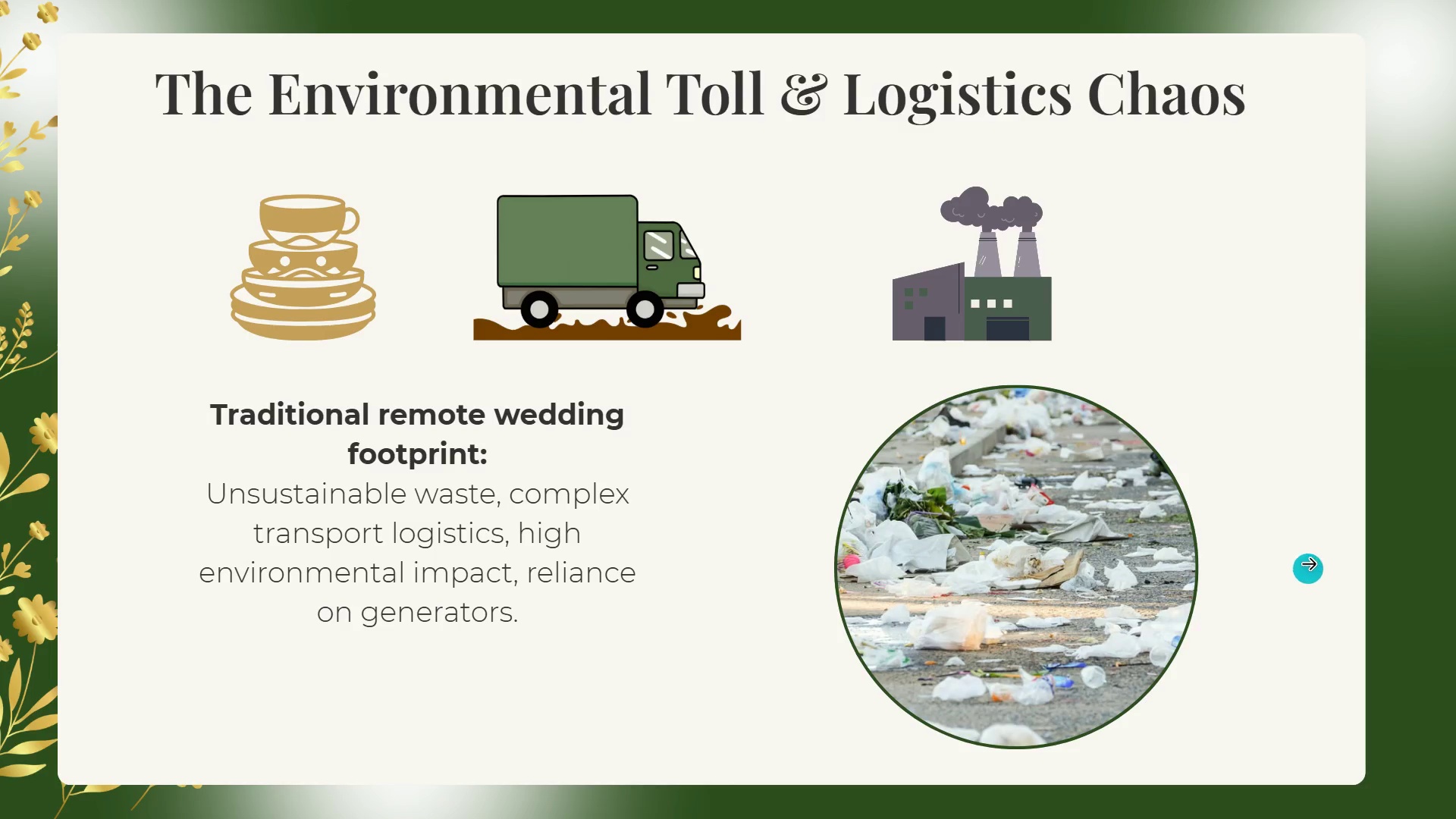 
left_click([1339, 569])
 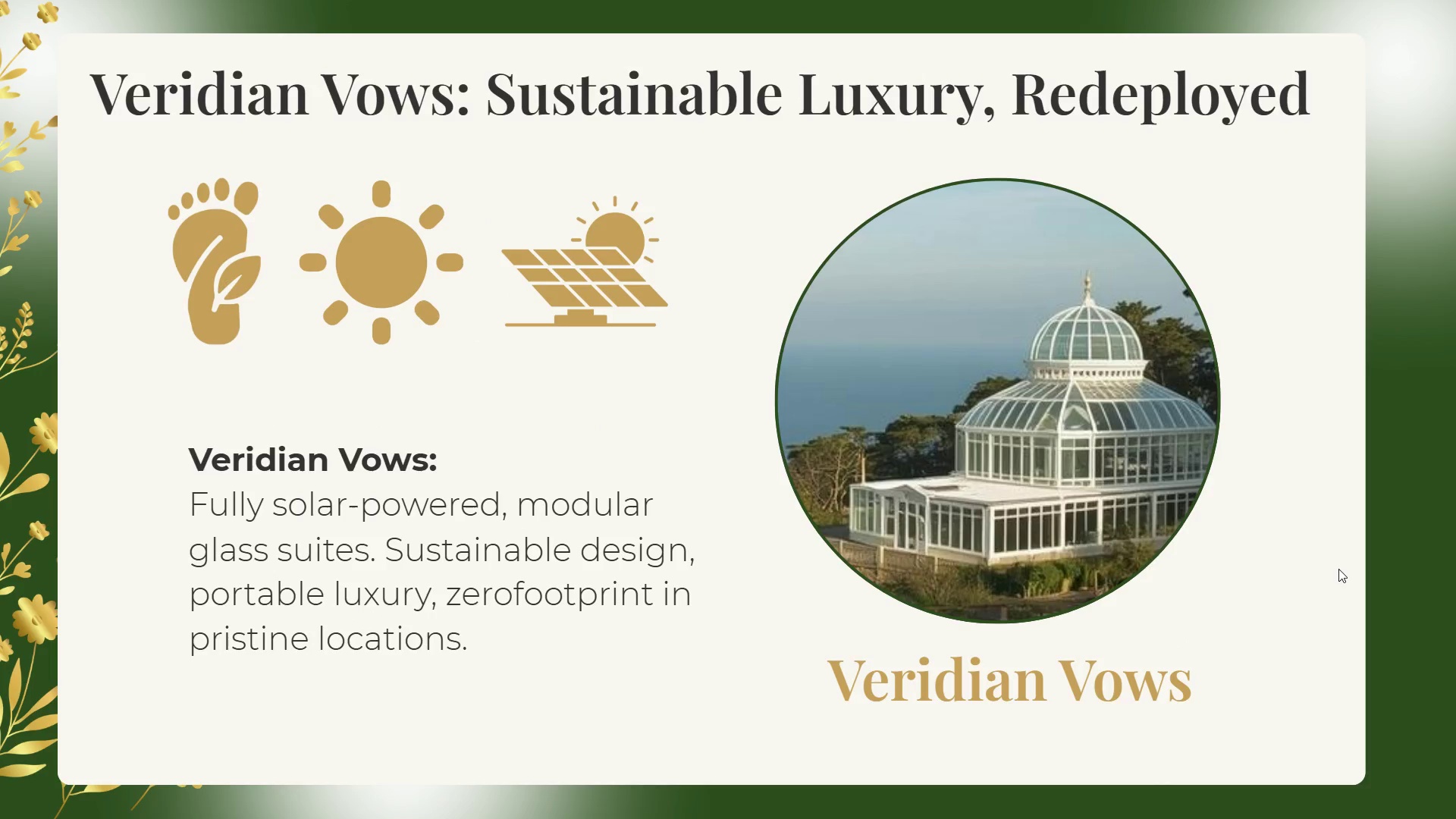 
wait(14.67)
 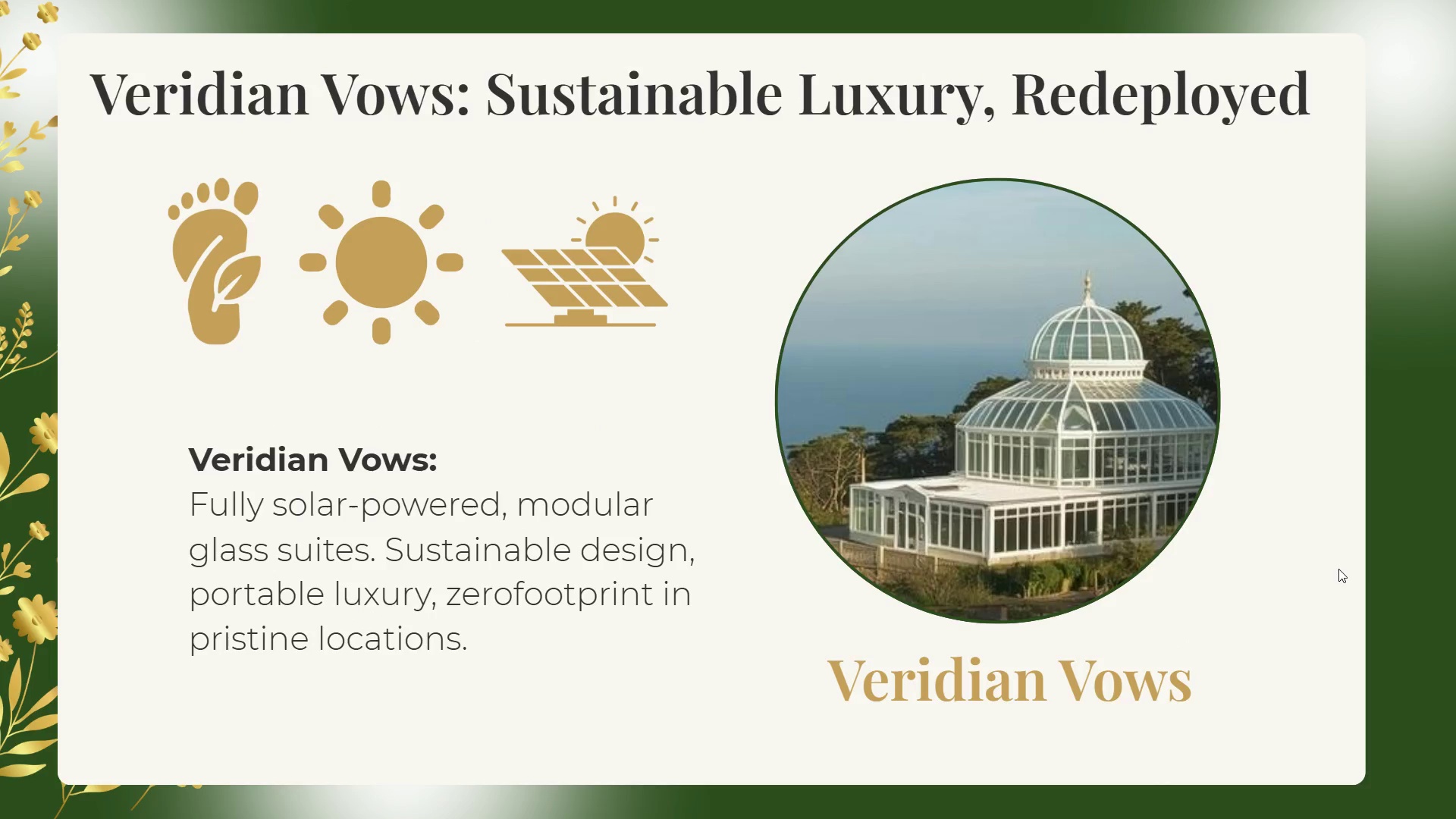 
left_click([1305, 592])
 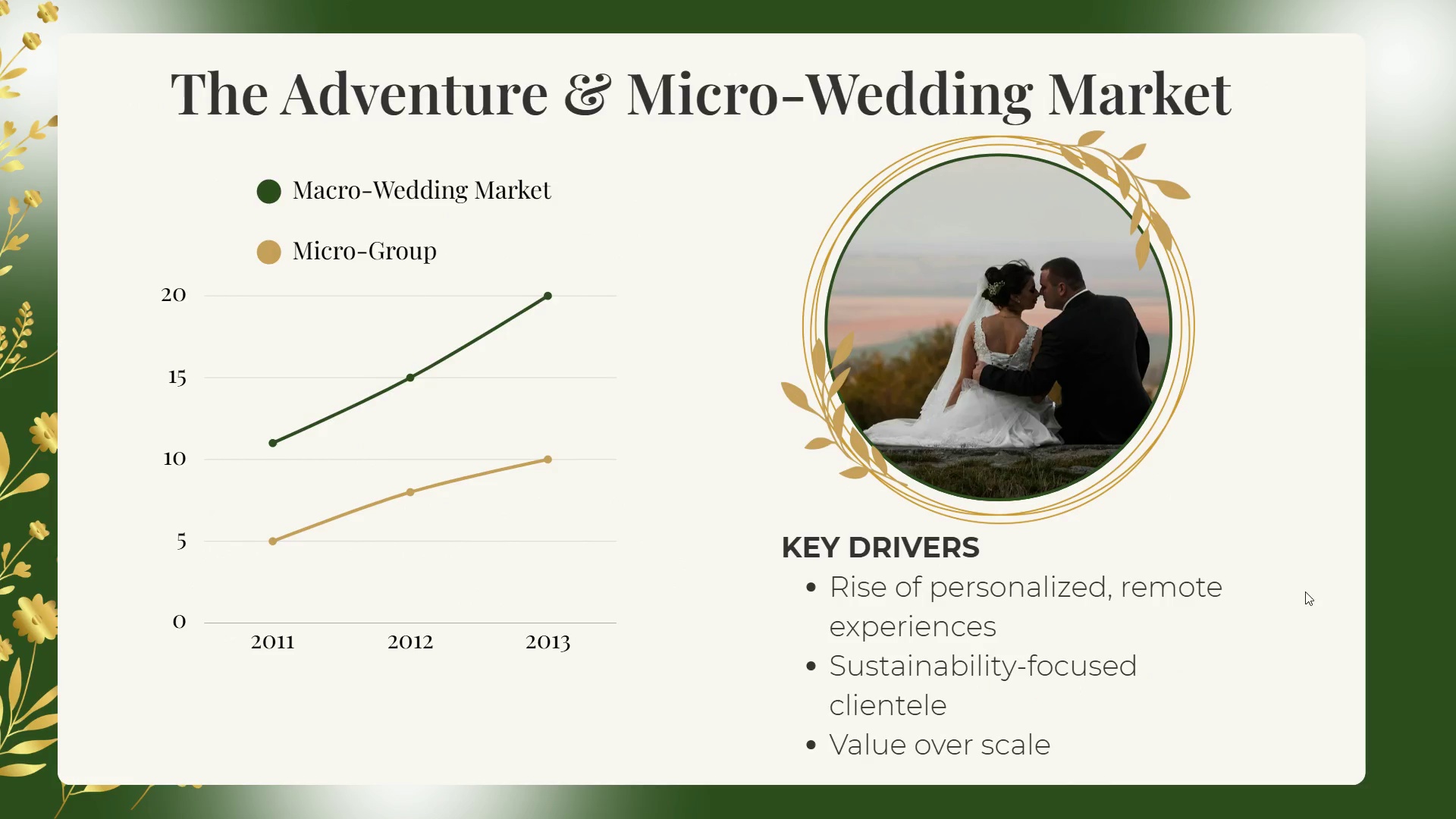 
left_click([212, 560])
 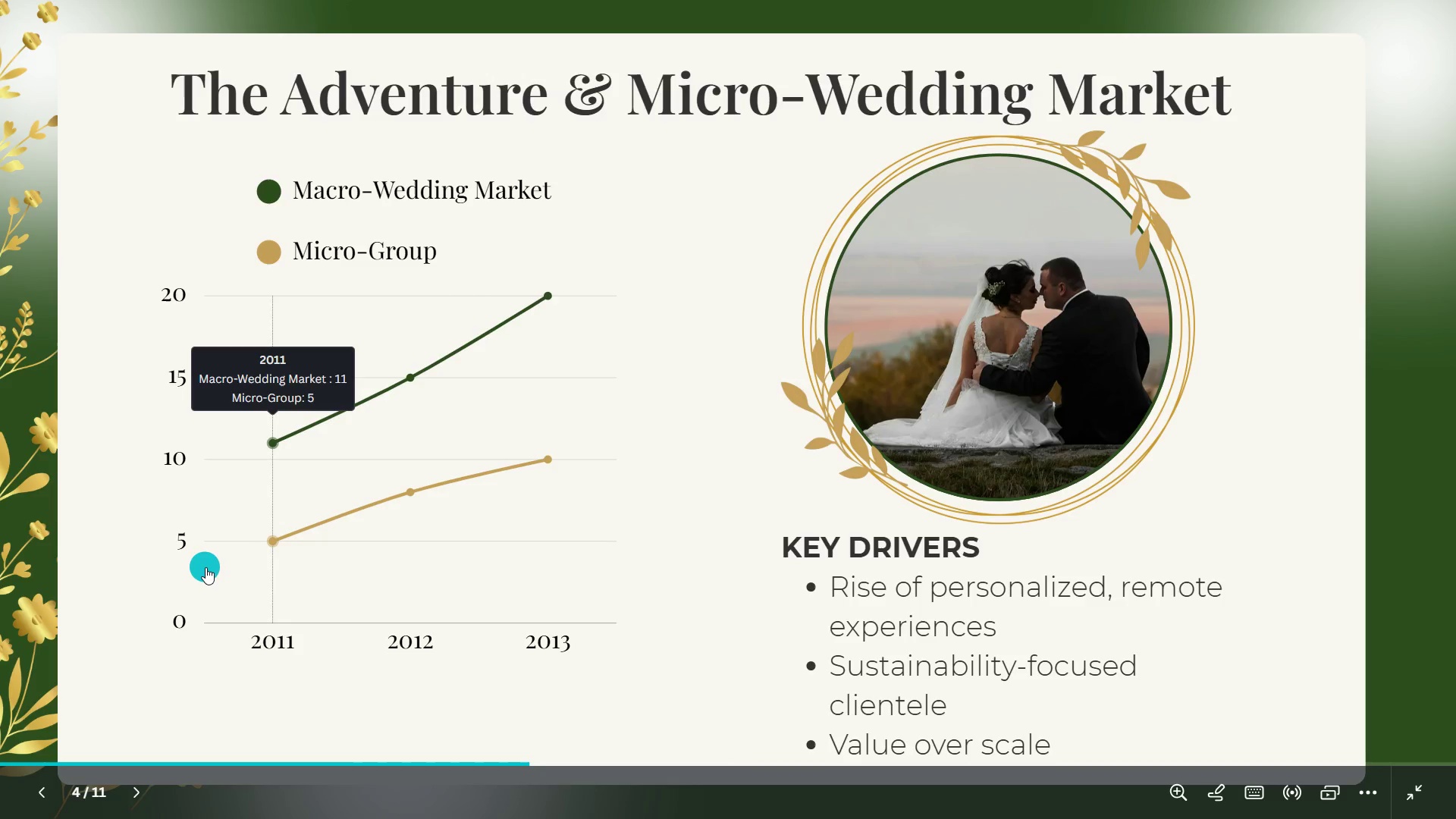 
left_click([206, 567])
 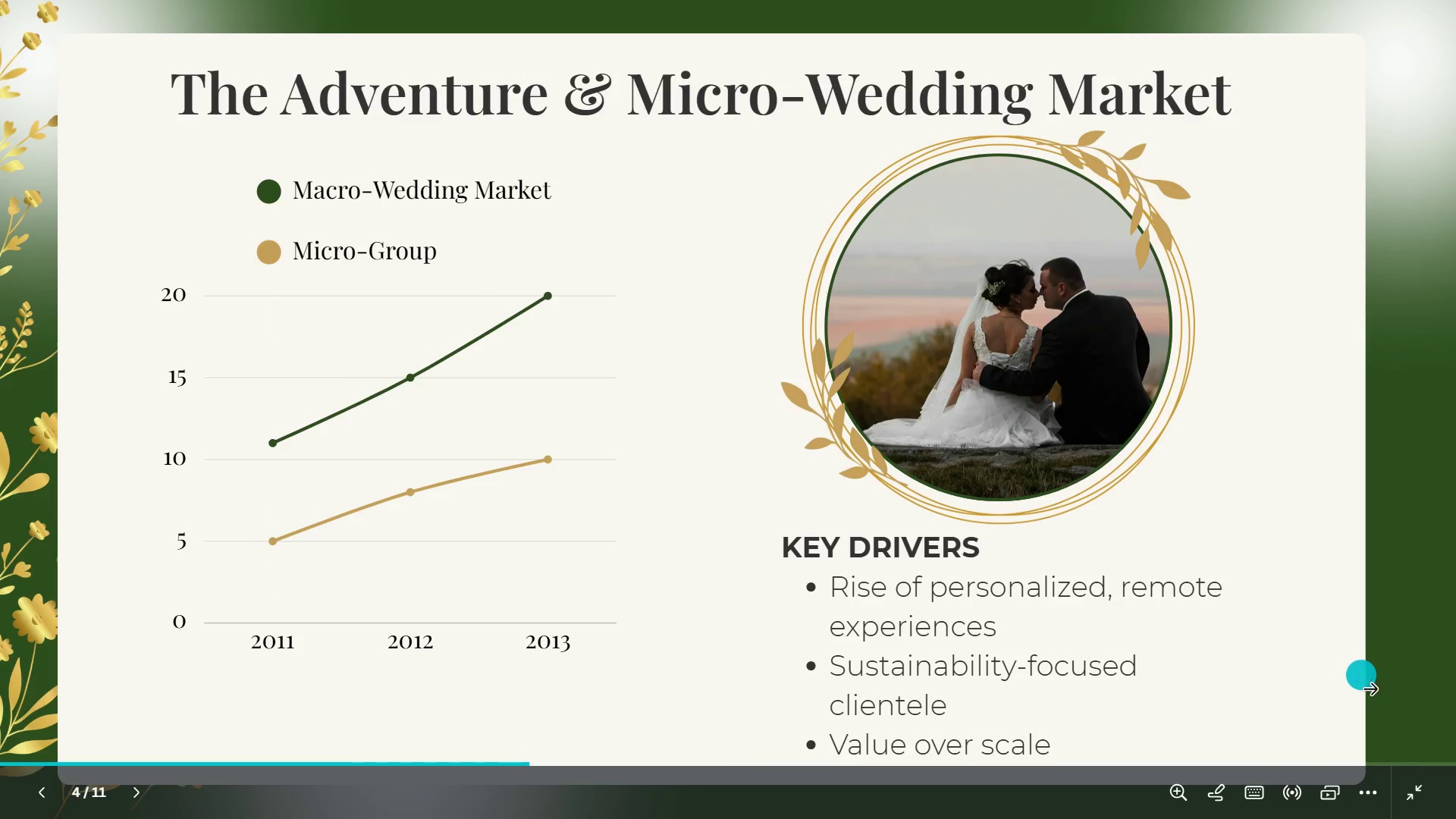 
left_click([1420, 792])
 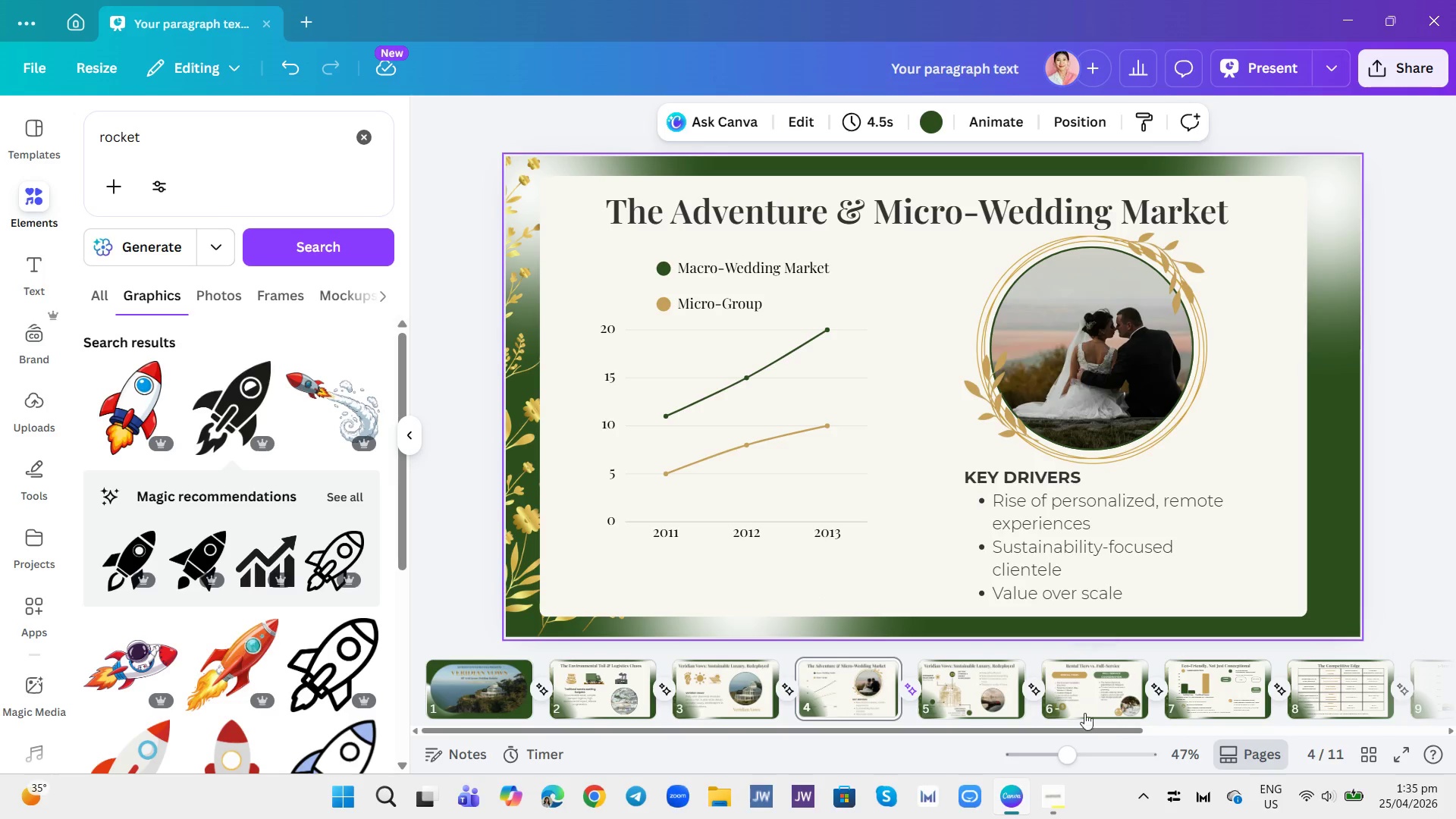 
left_click([1090, 698])
 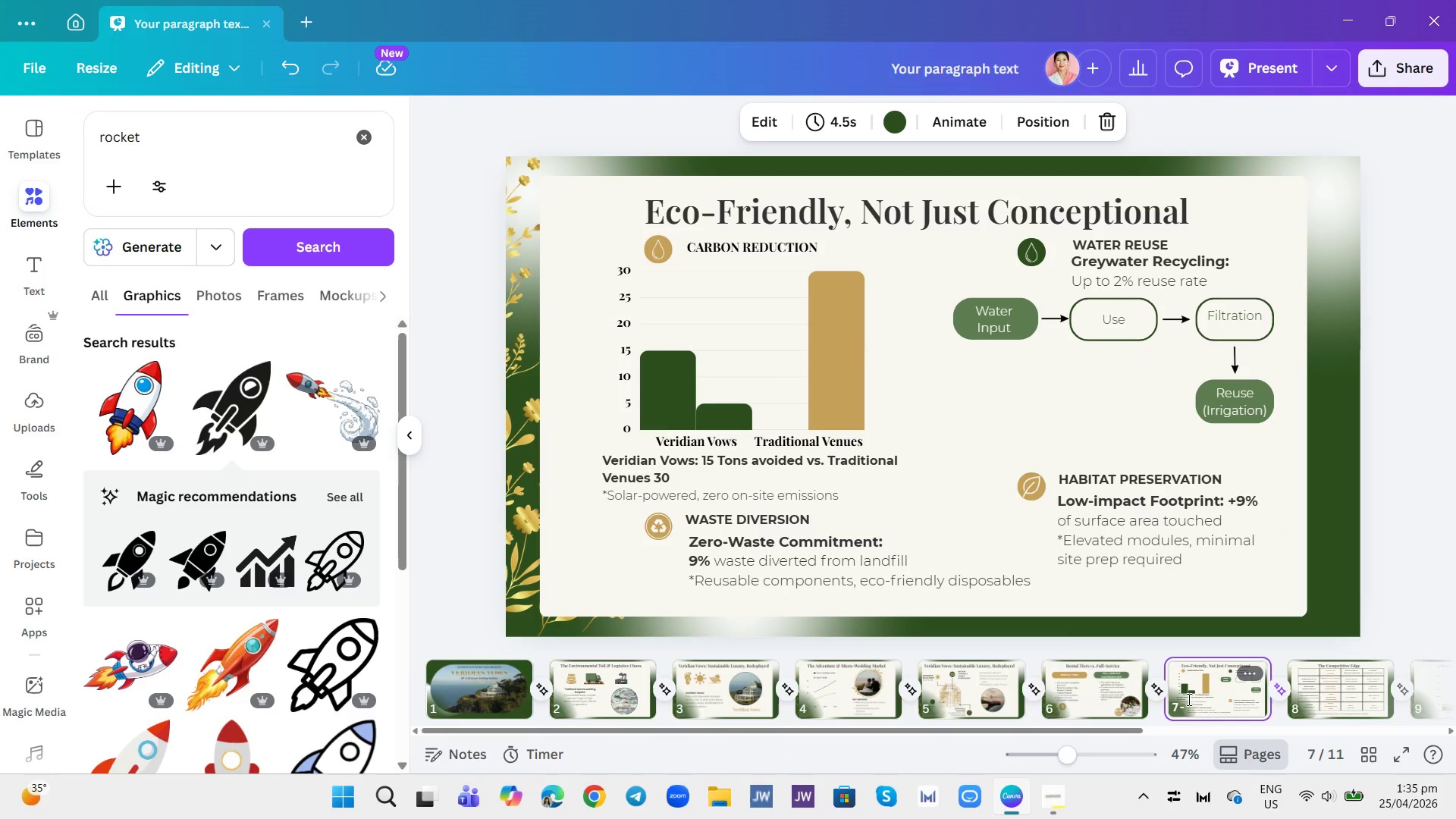 
left_click([706, 694])
 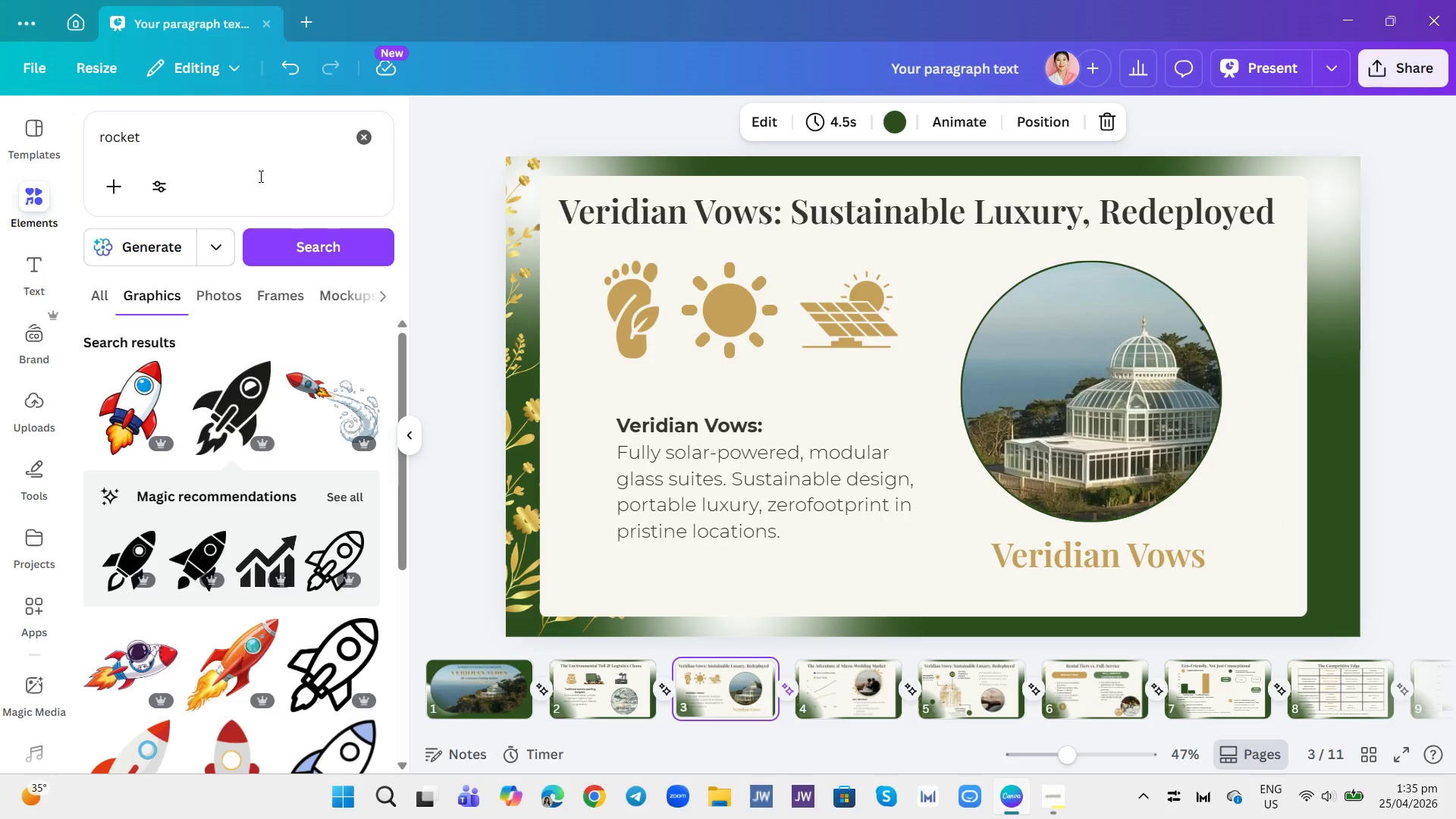 
left_click([373, 134])
 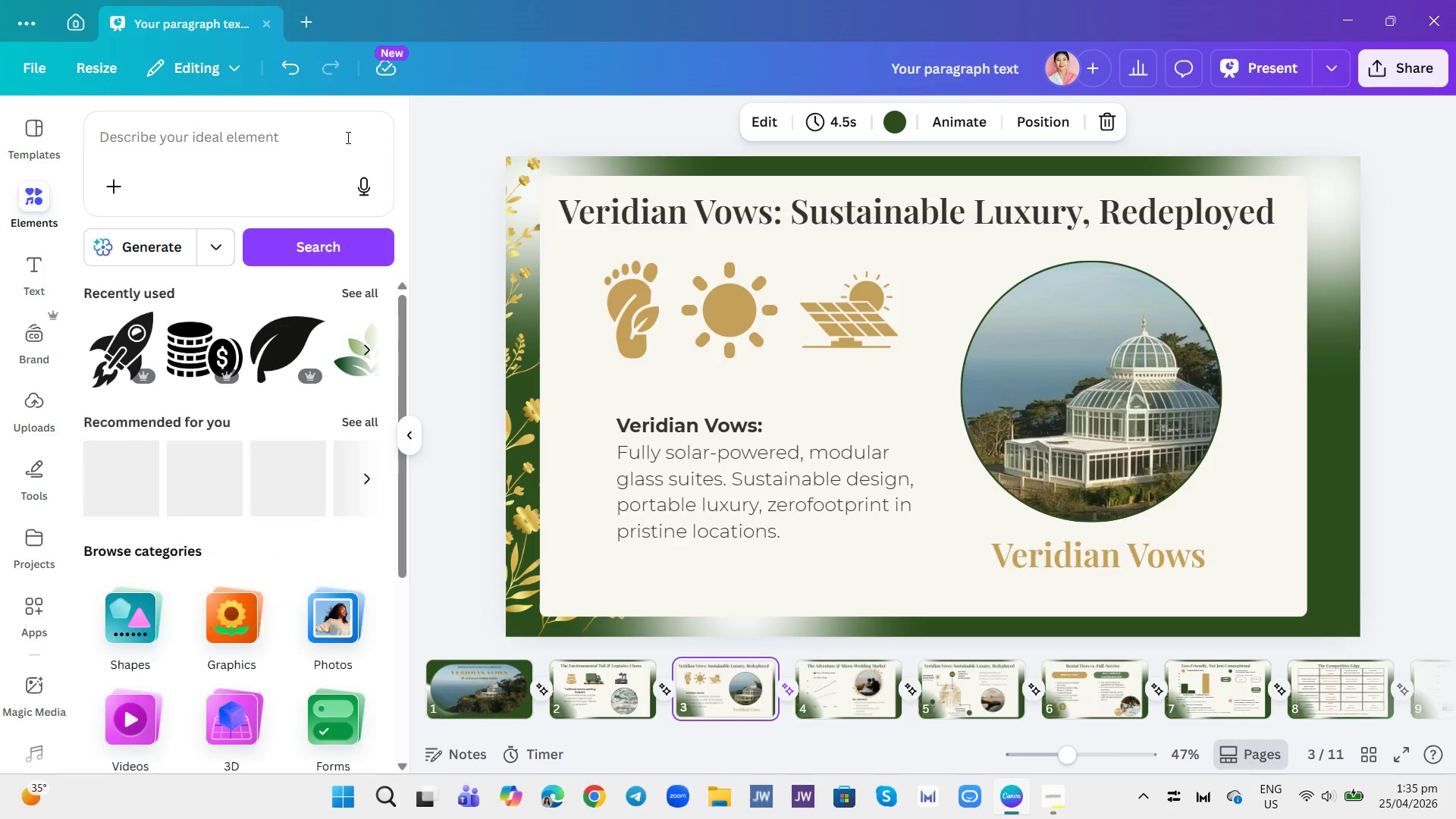 
left_click([288, 147])
 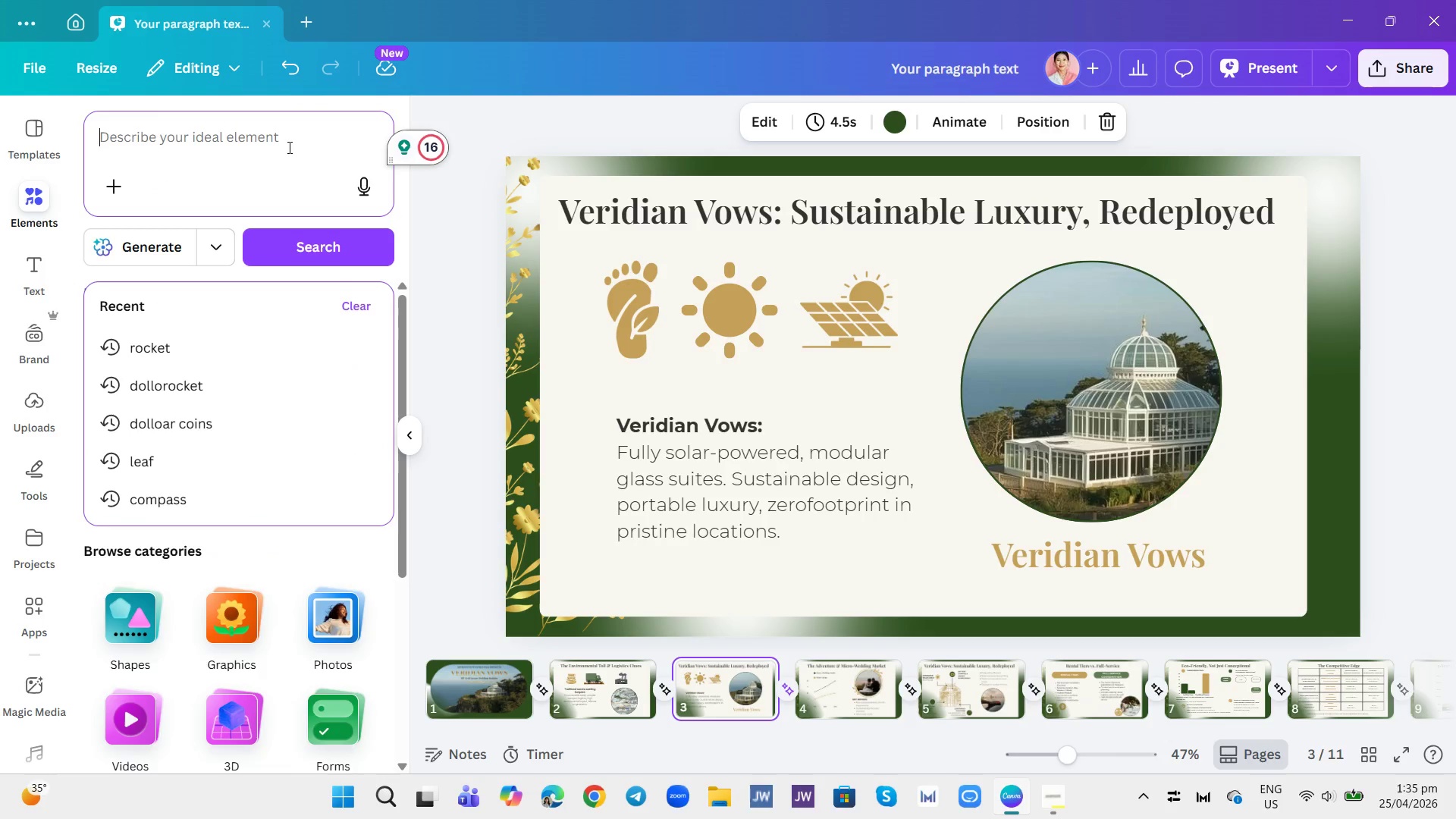 
type(water drop)
 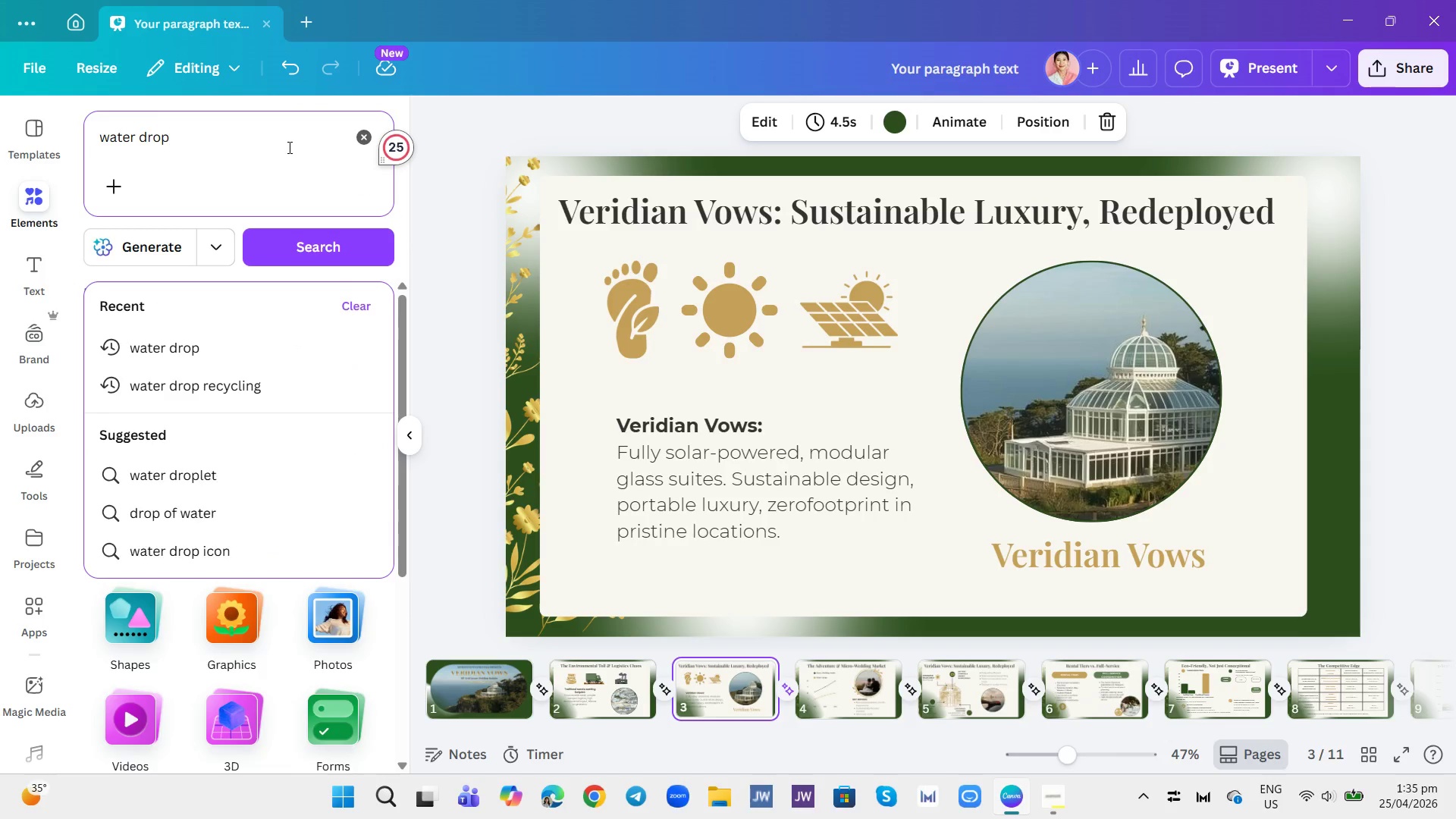 
key(Enter)
 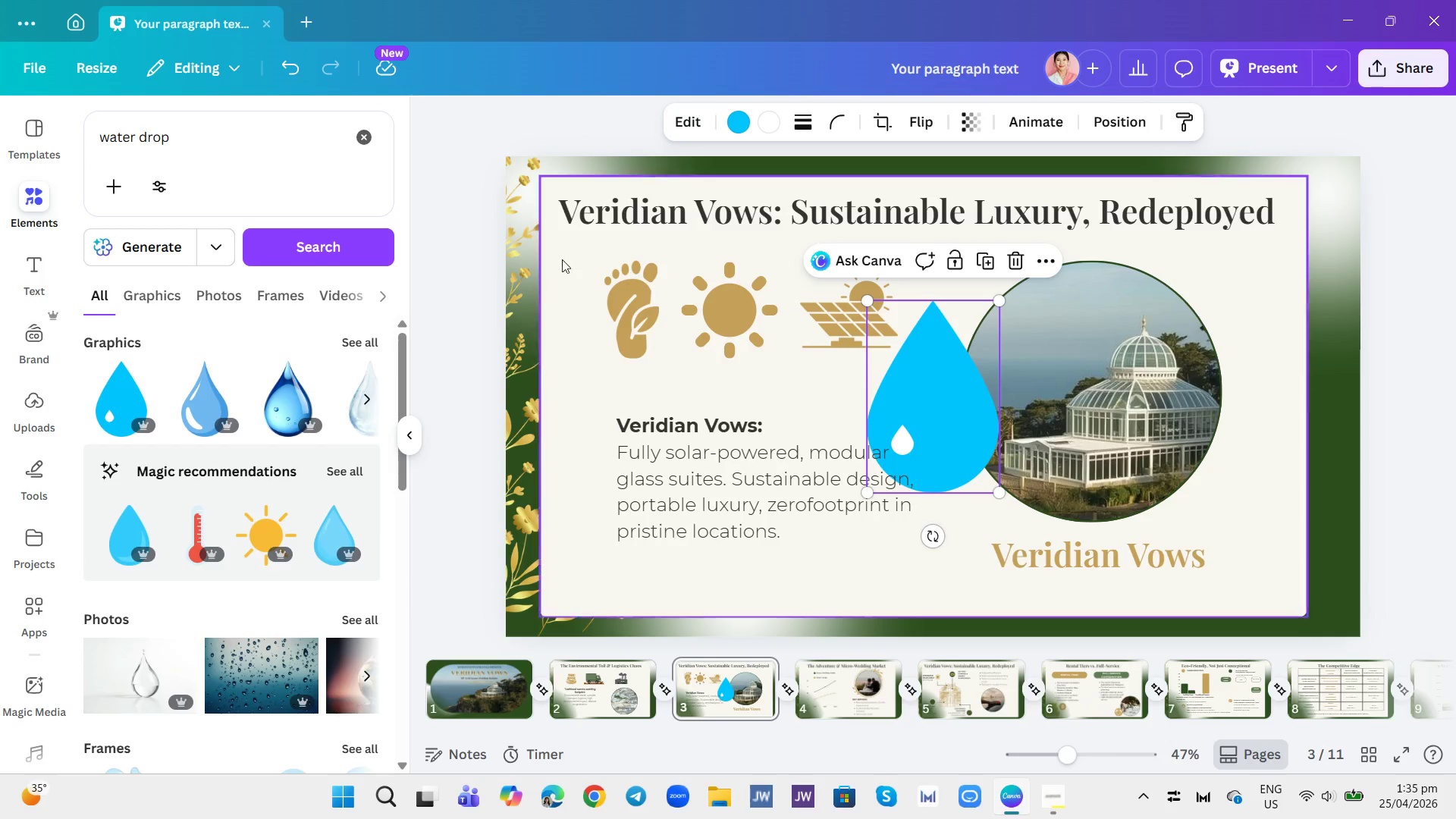 
left_click([705, 125])
 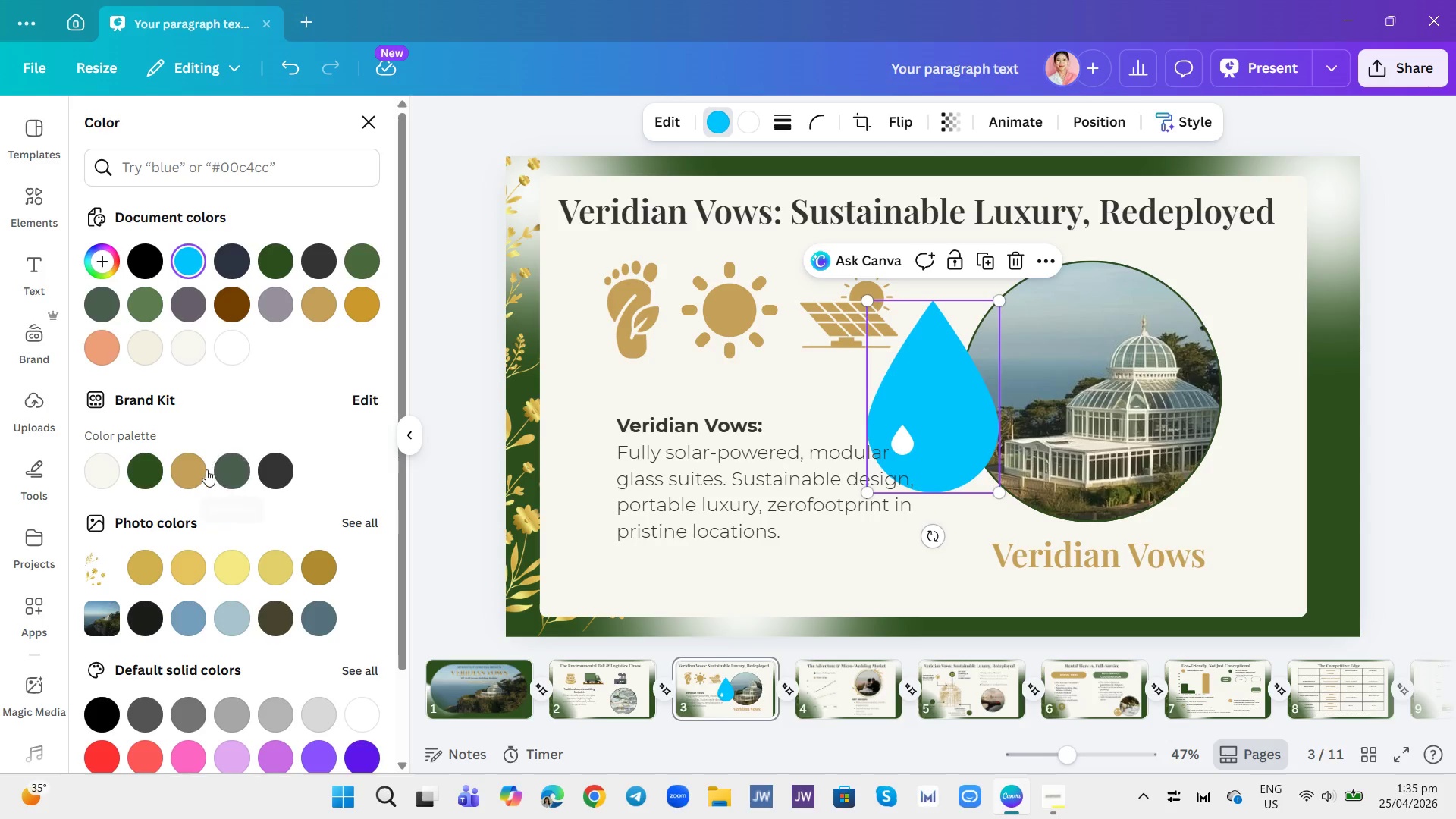 
left_click([190, 466])
 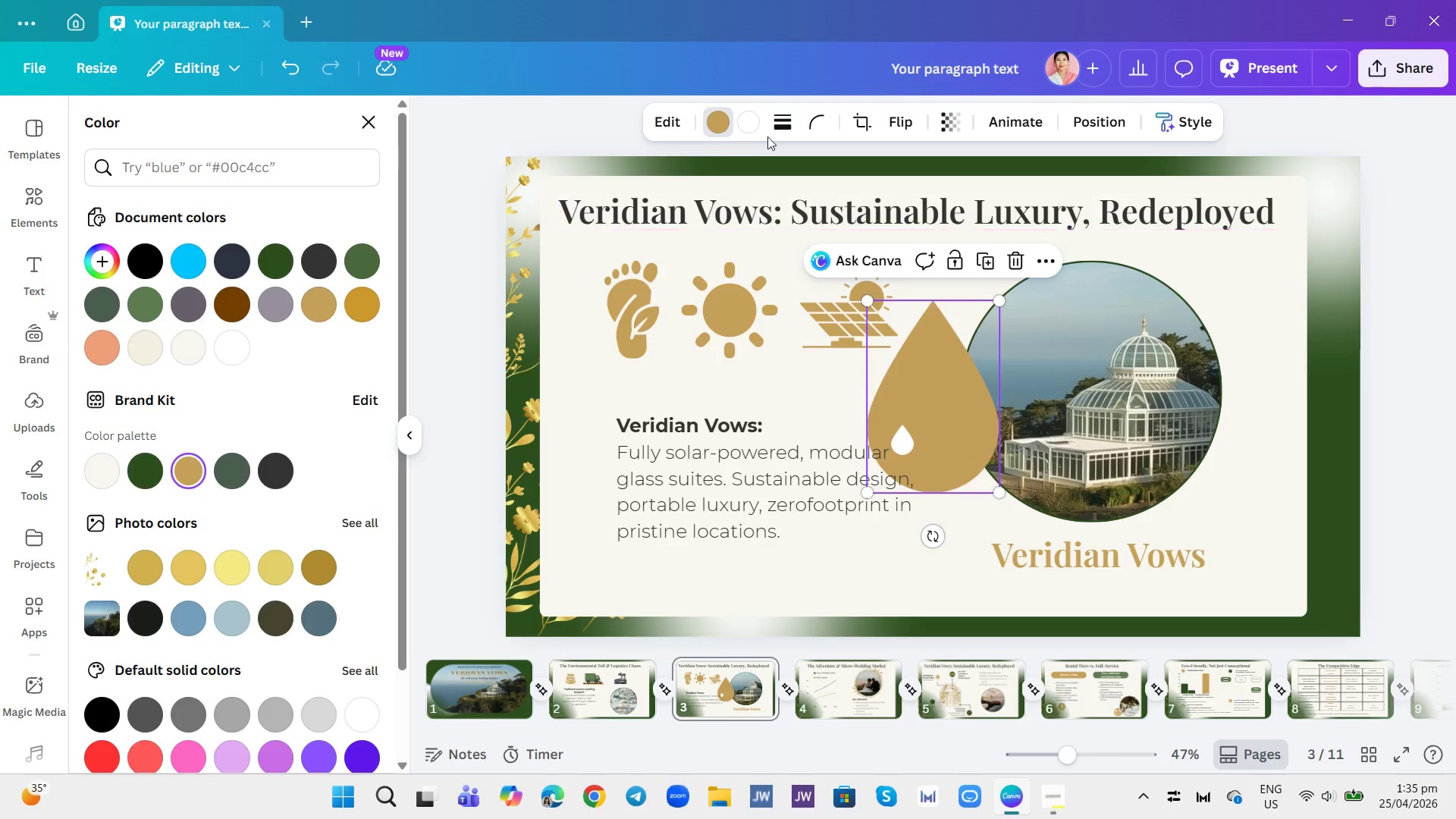 
left_click([755, 128])
 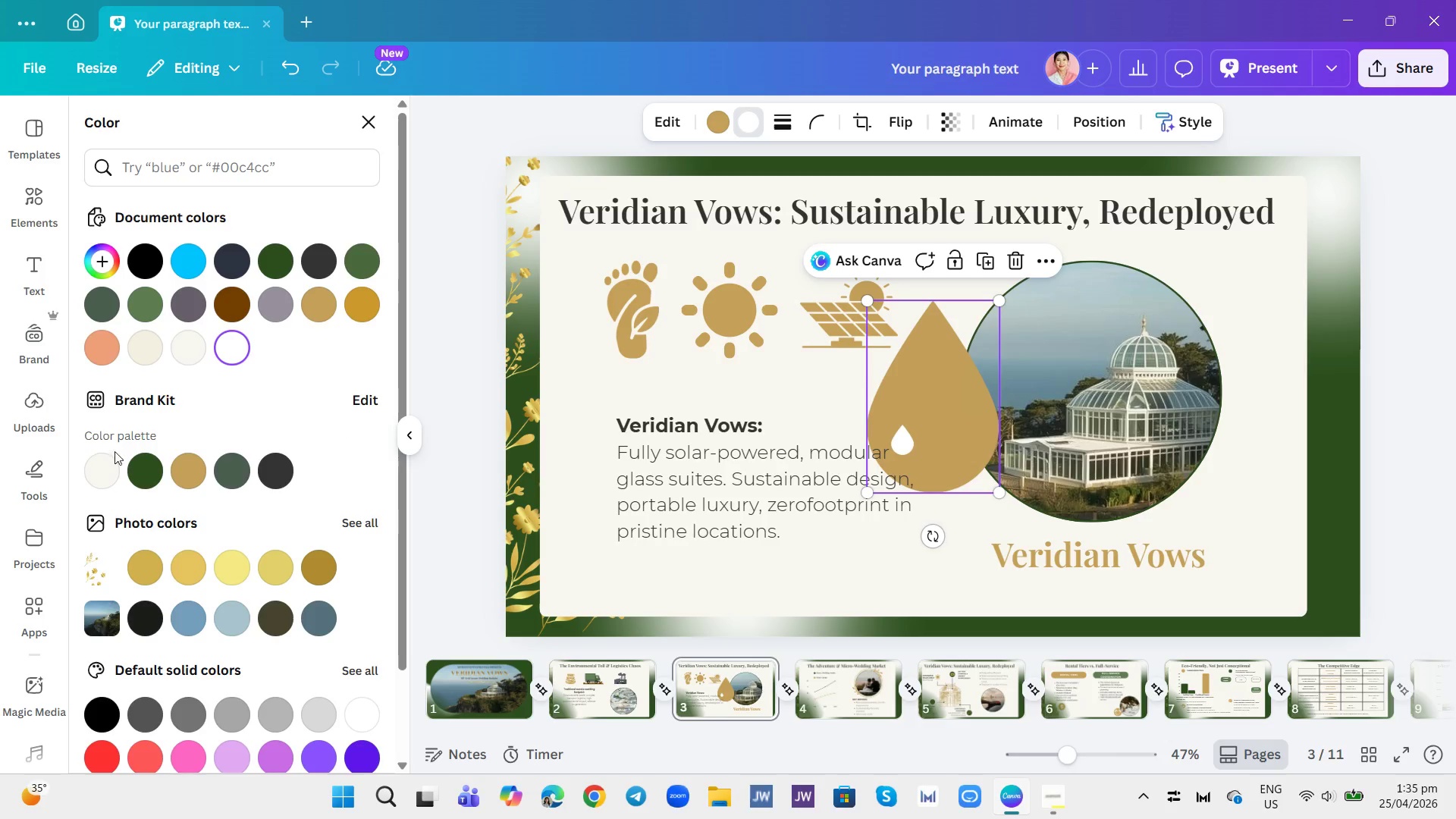 
left_click([107, 471])
 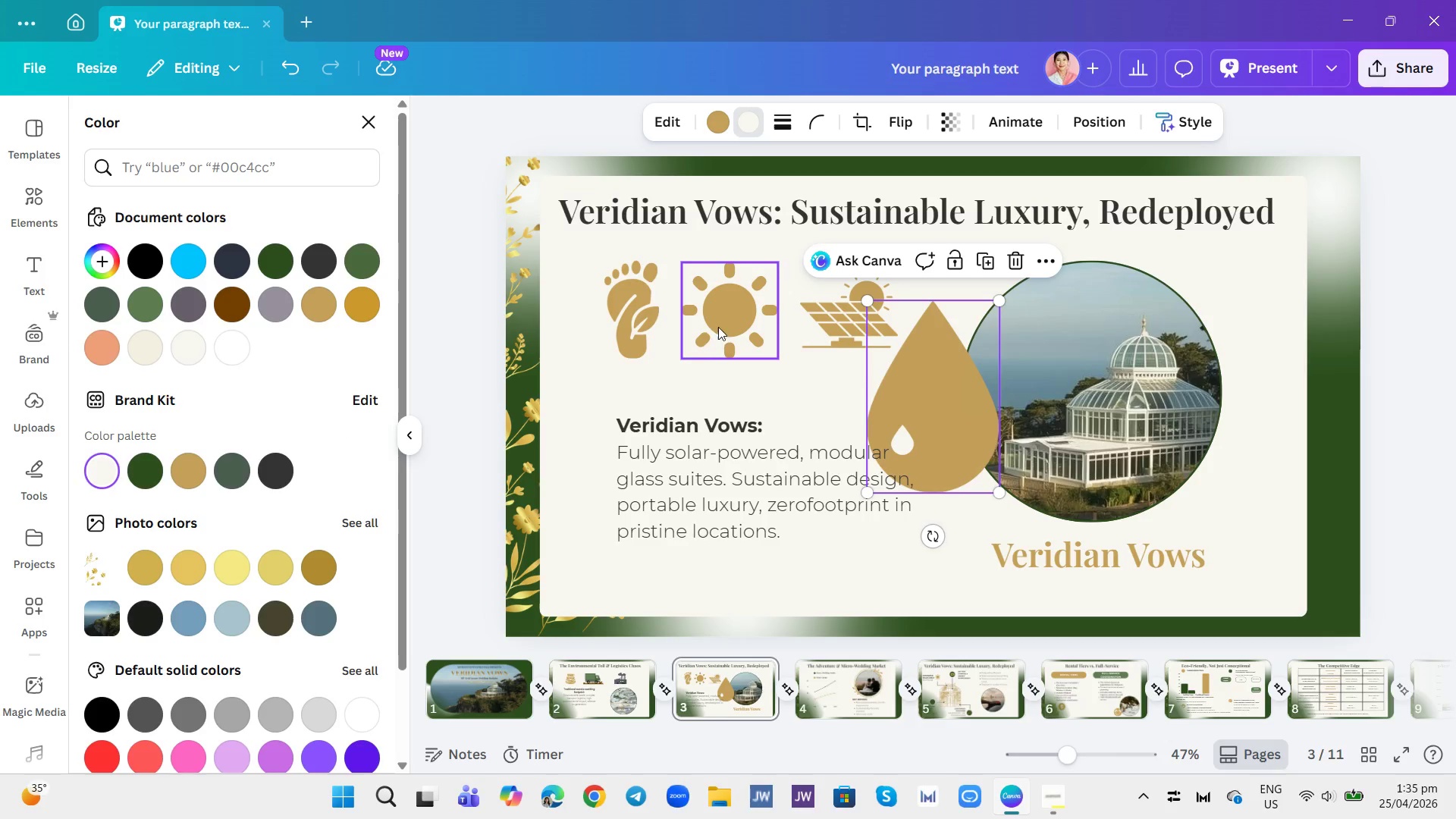 
left_click([734, 322])
 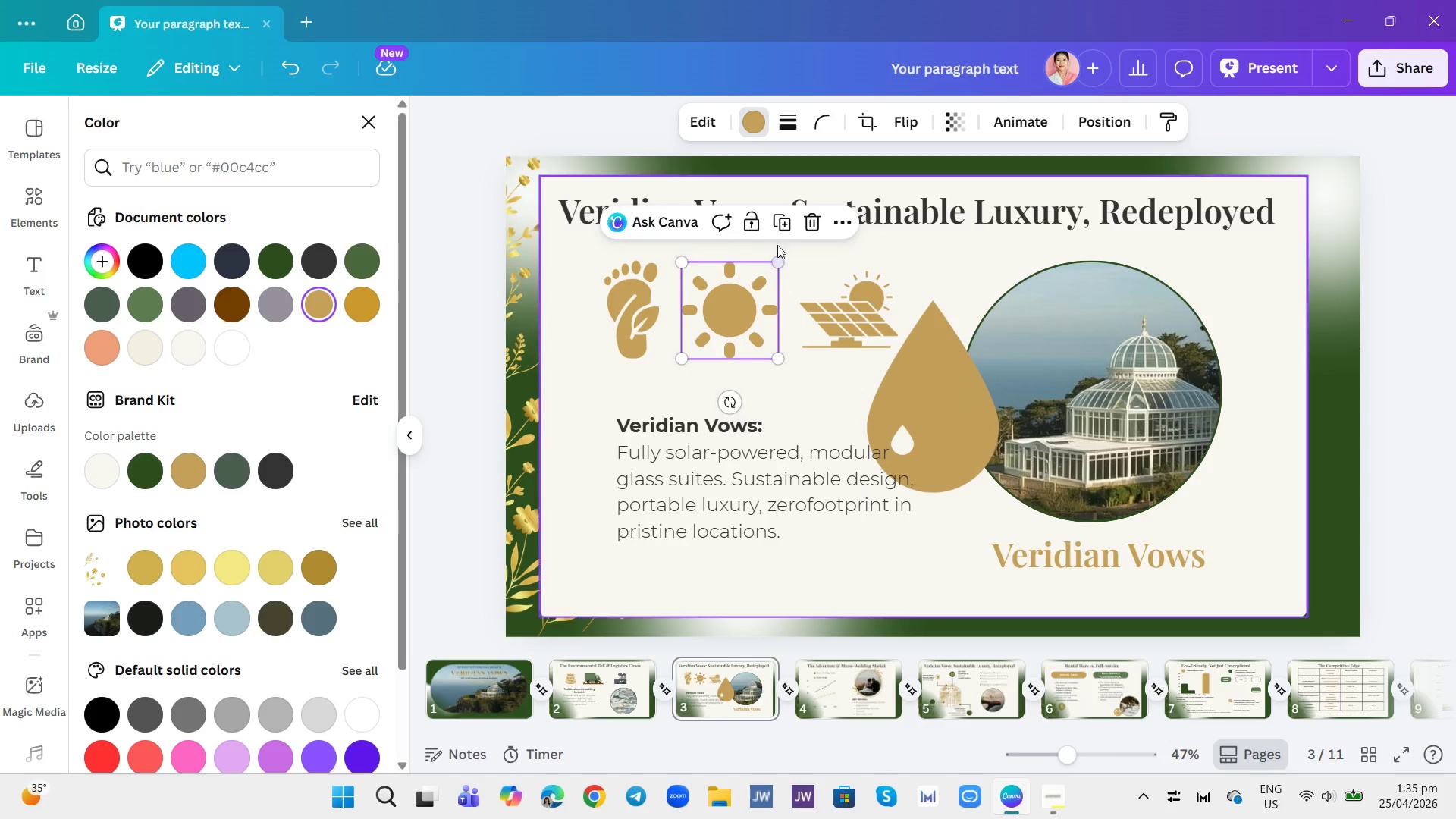 
left_click([785, 228])
 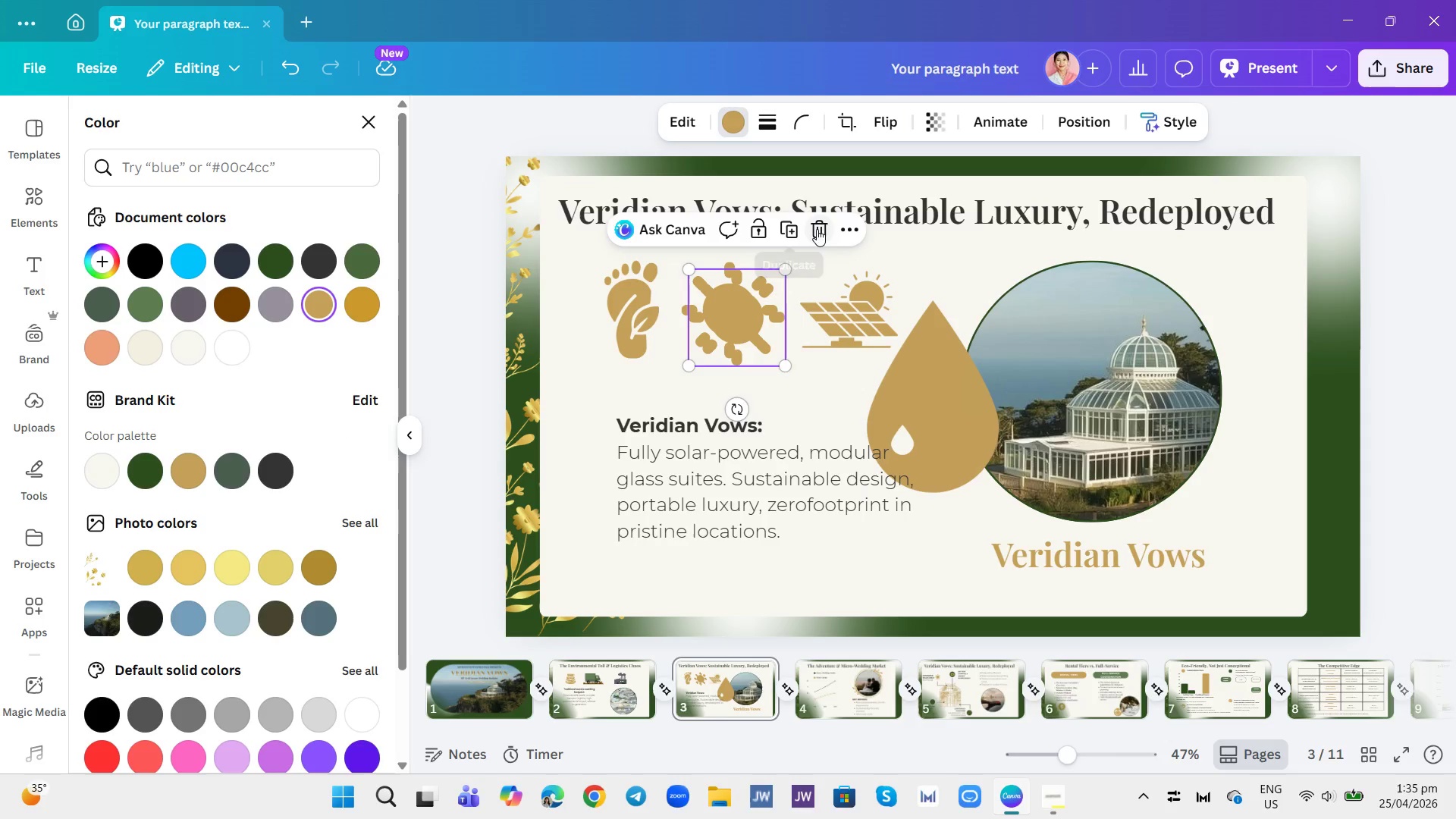 
double_click([742, 294])
 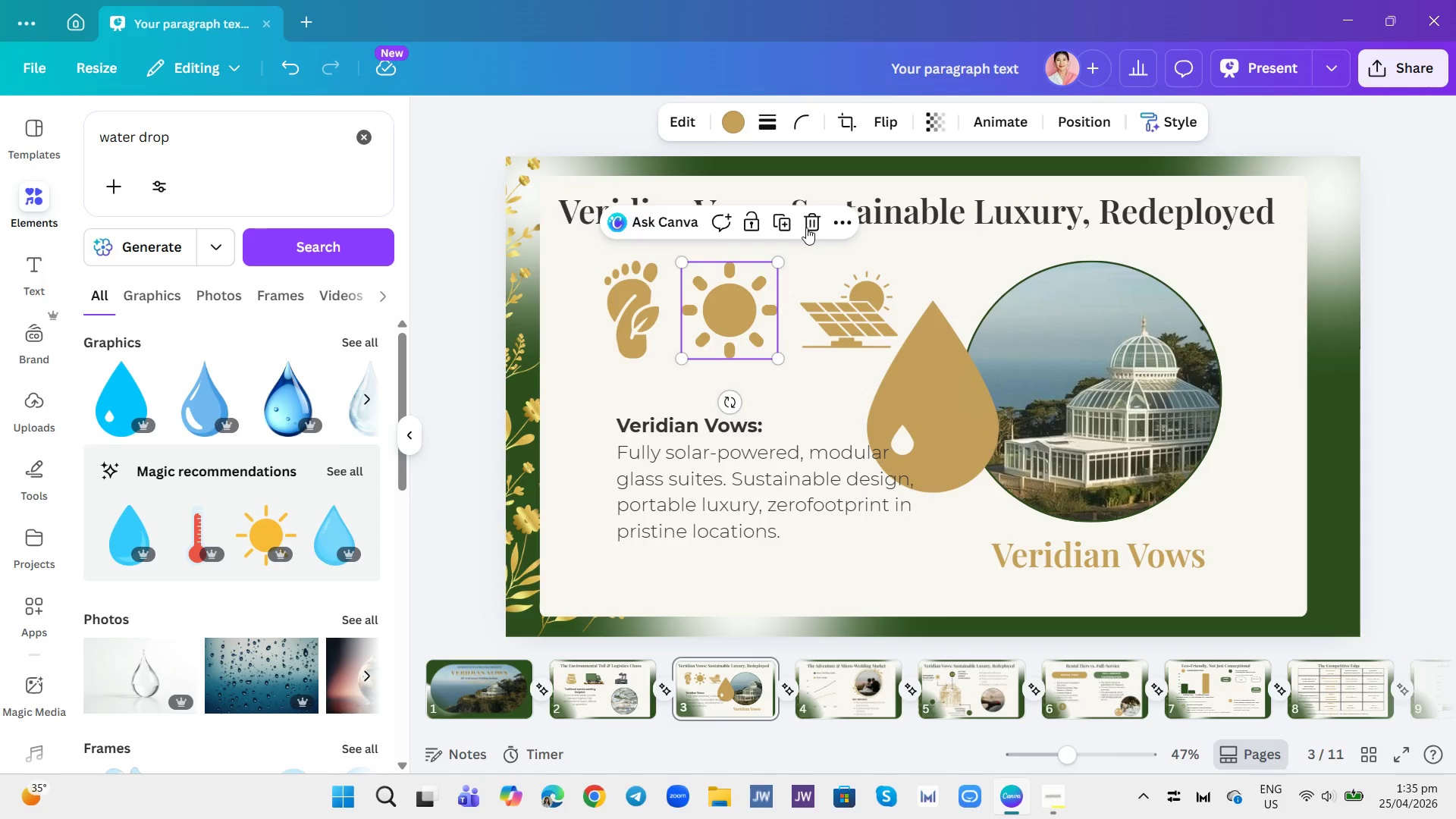 
left_click([806, 228])
 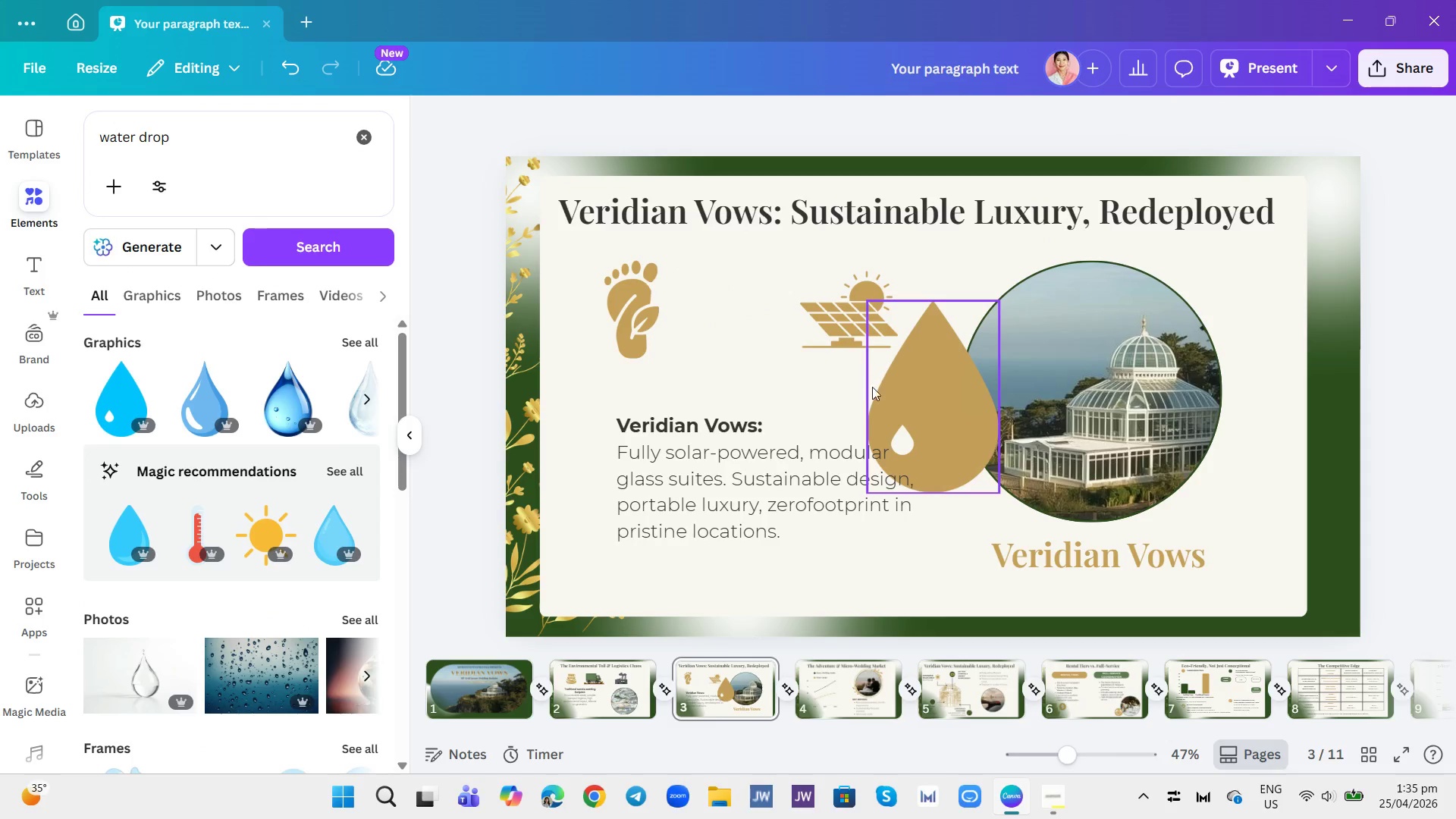 
left_click([905, 401])
 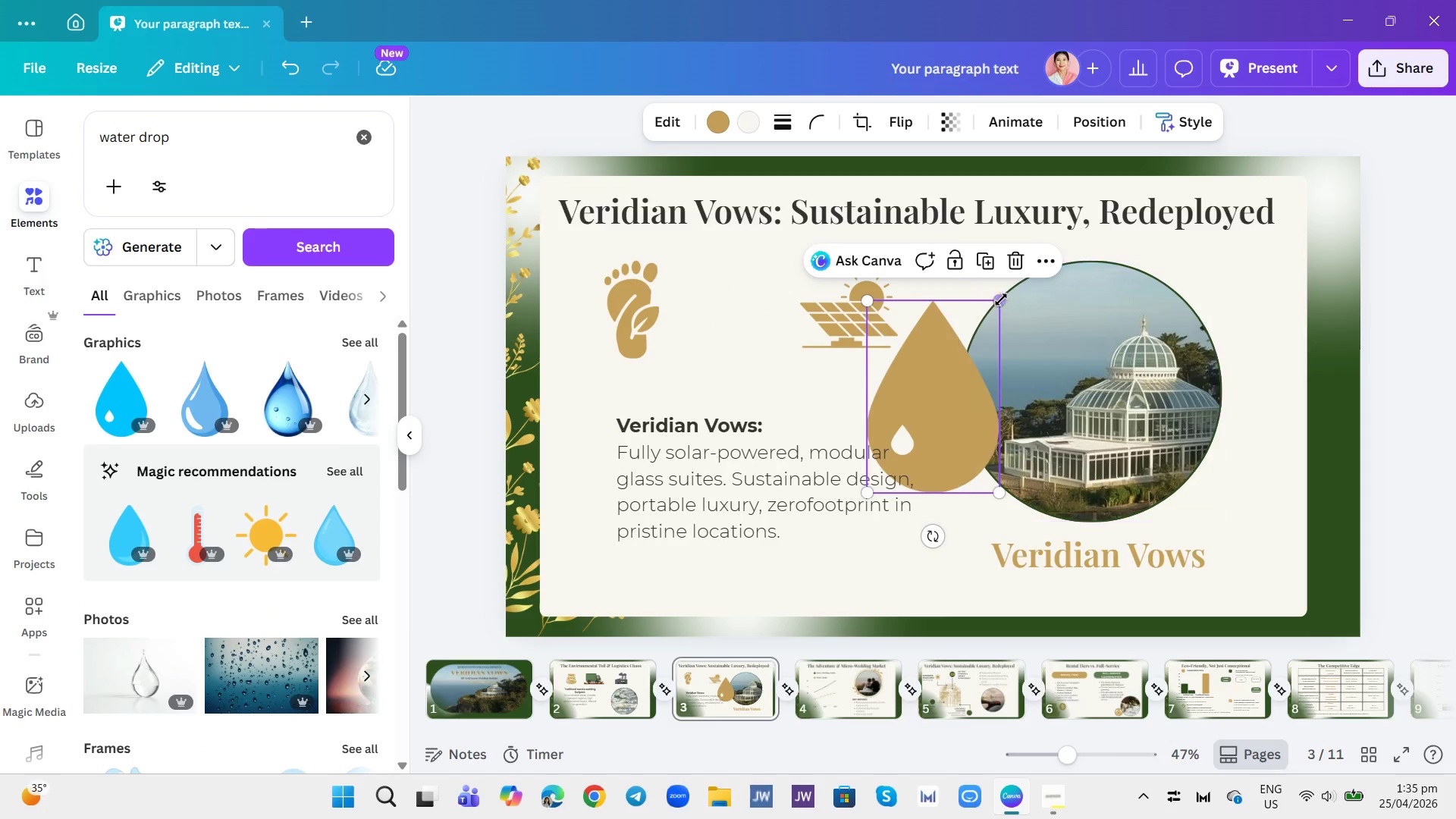 
left_click_drag(start_coordinate=[999, 297], to_coordinate=[899, 394])
 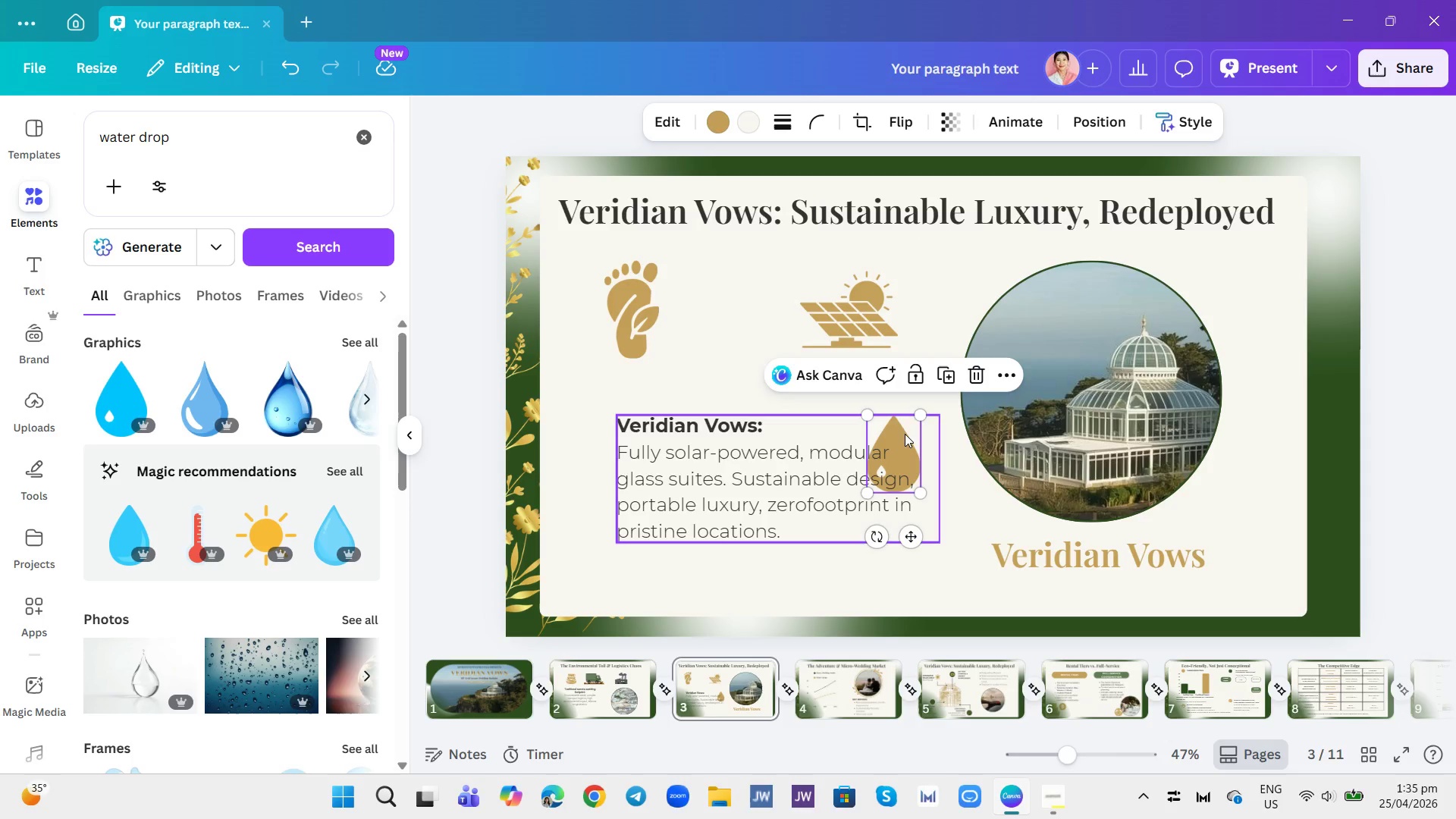 
left_click_drag(start_coordinate=[905, 434], to_coordinate=[752, 287])
 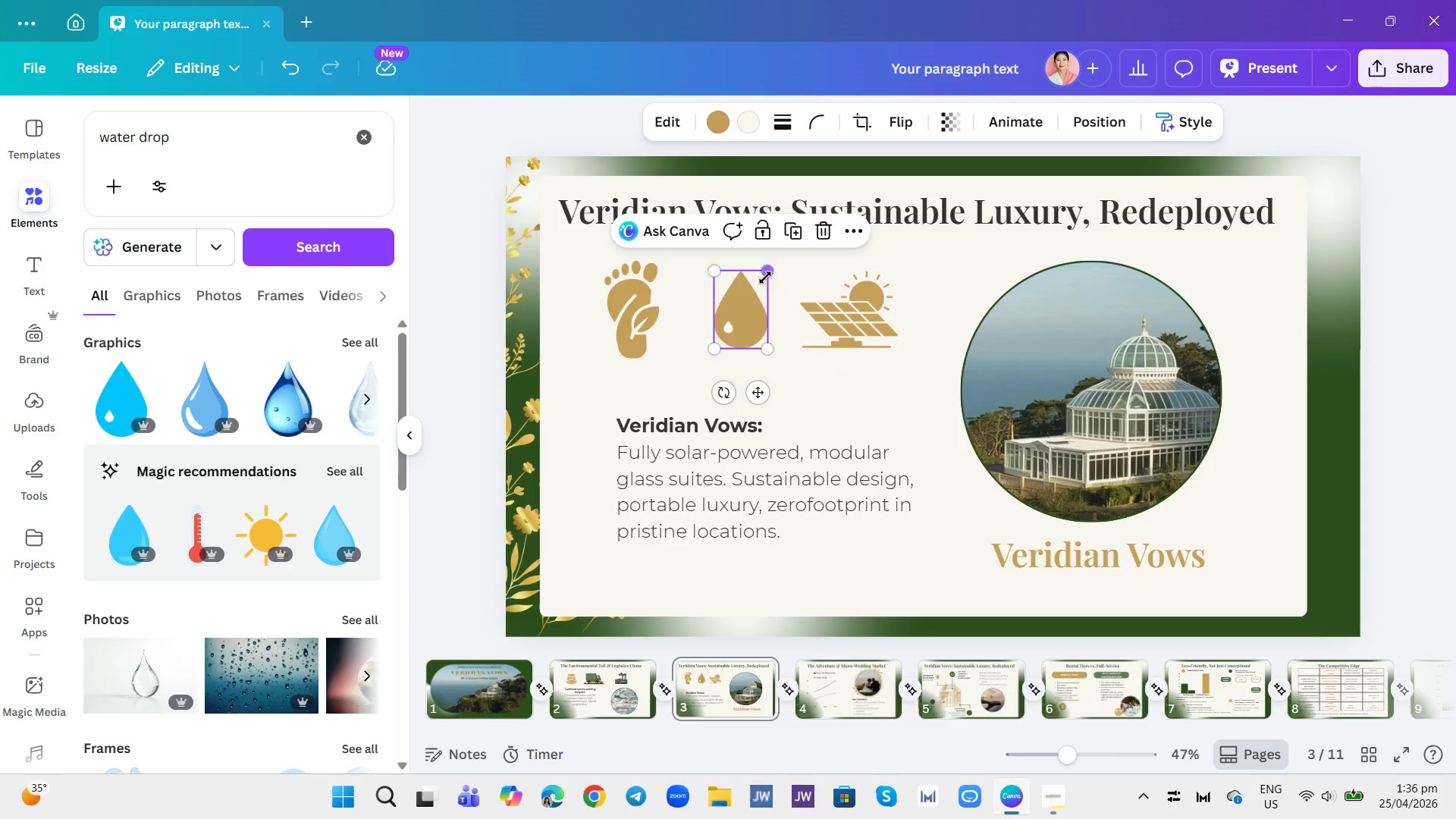 
left_click_drag(start_coordinate=[766, 271], to_coordinate=[773, 267])
 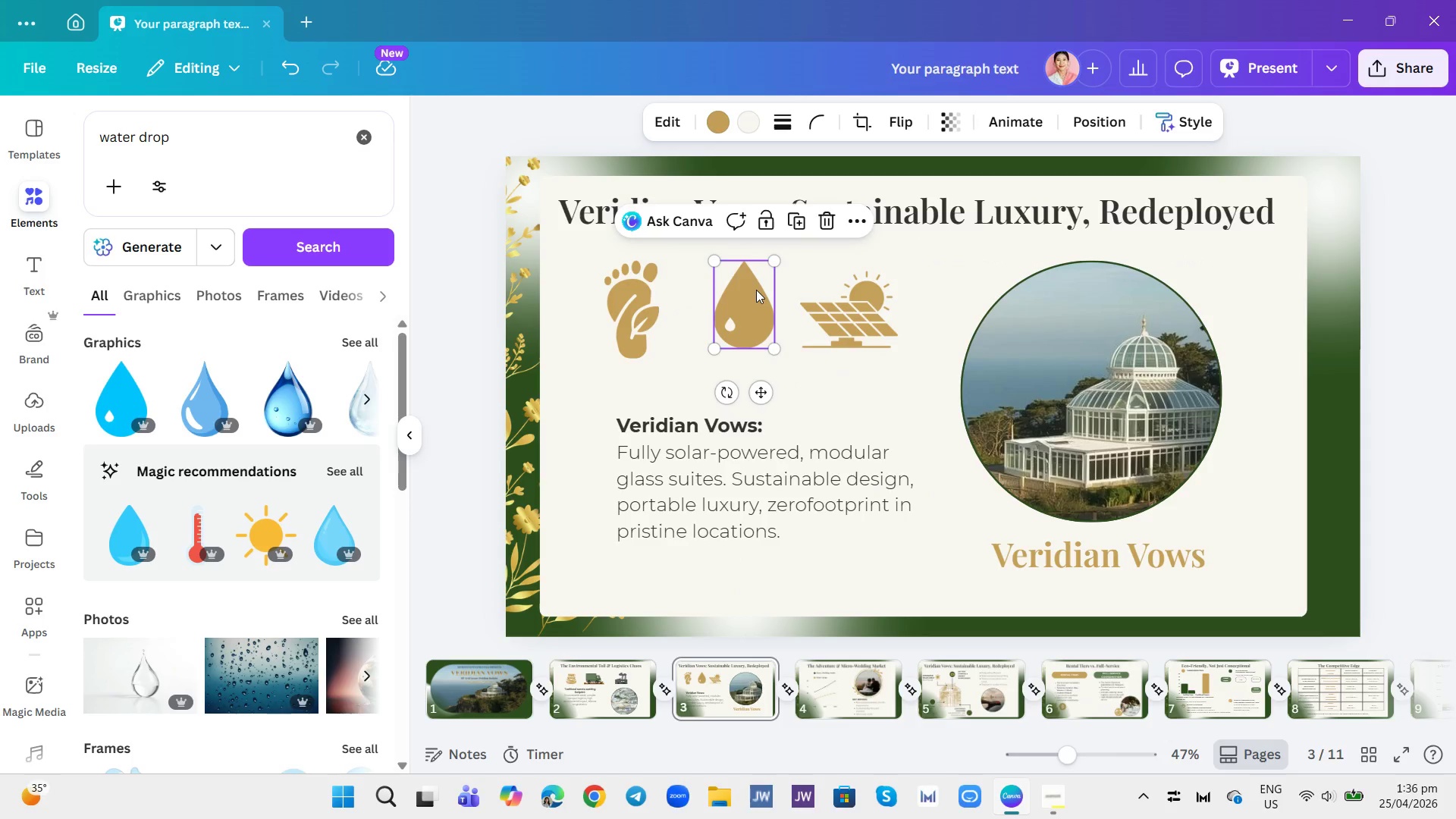 
left_click_drag(start_coordinate=[756, 290], to_coordinate=[744, 302])
 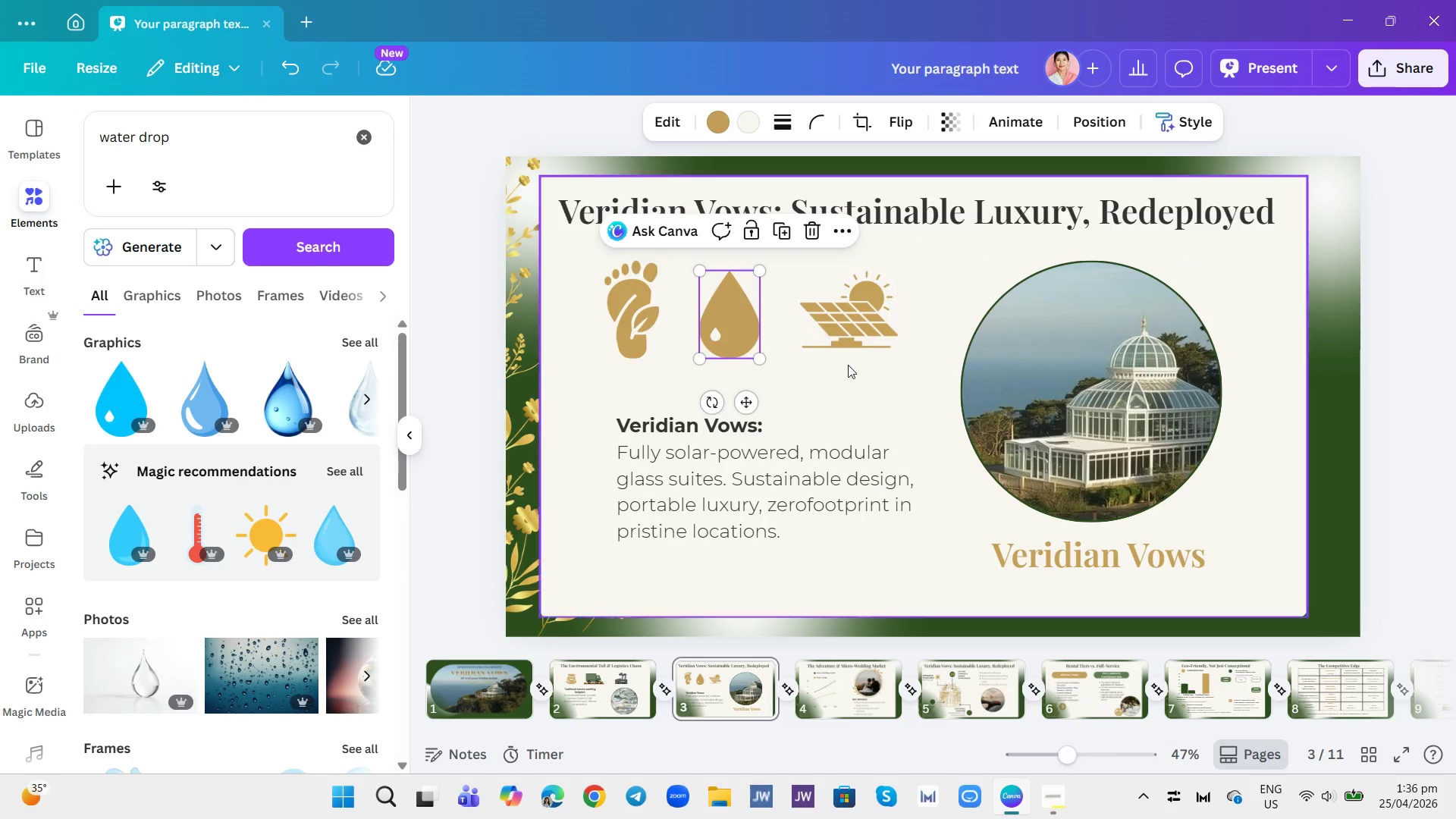 
left_click([848, 366])
 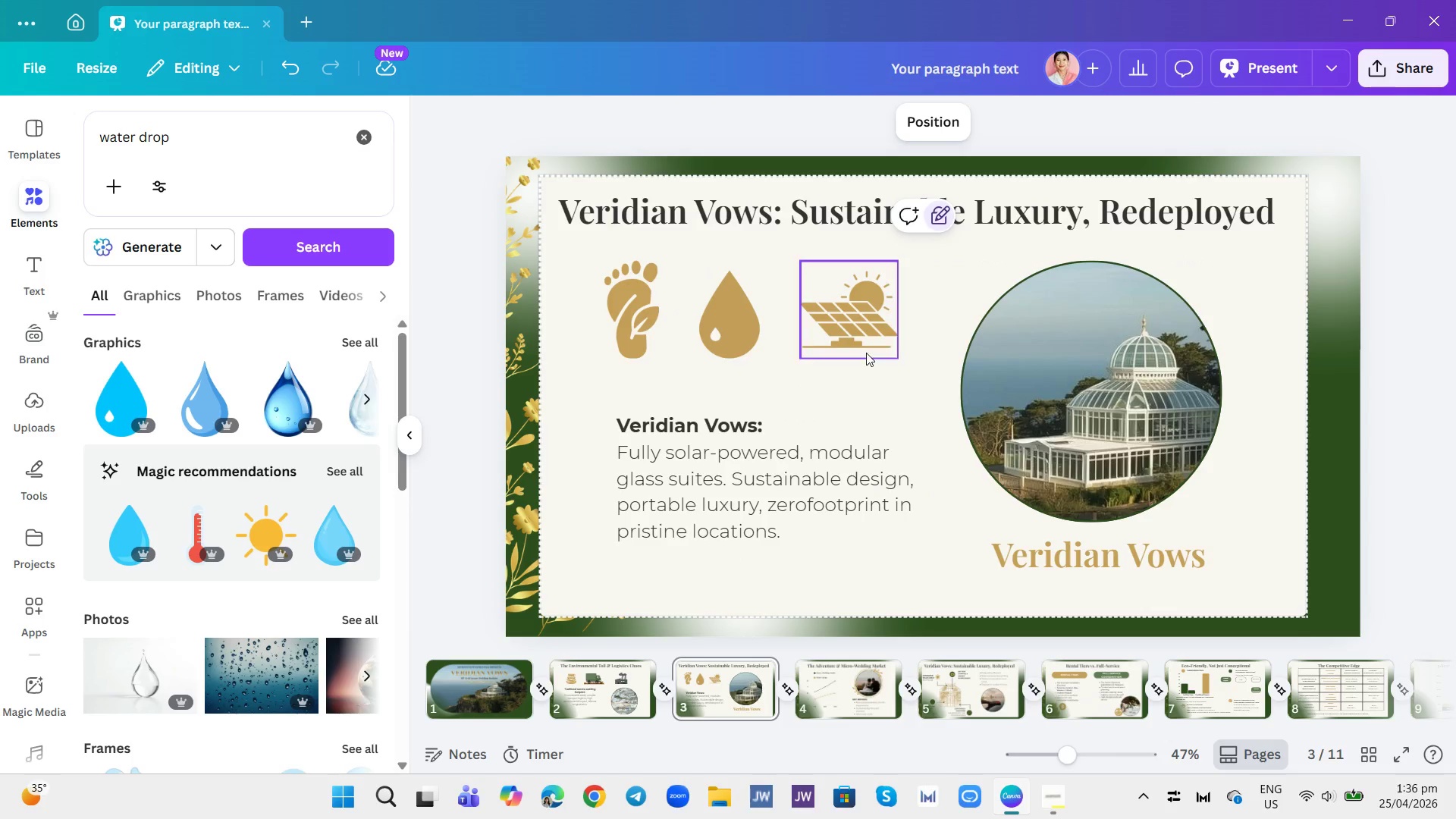 
left_click([861, 340])
 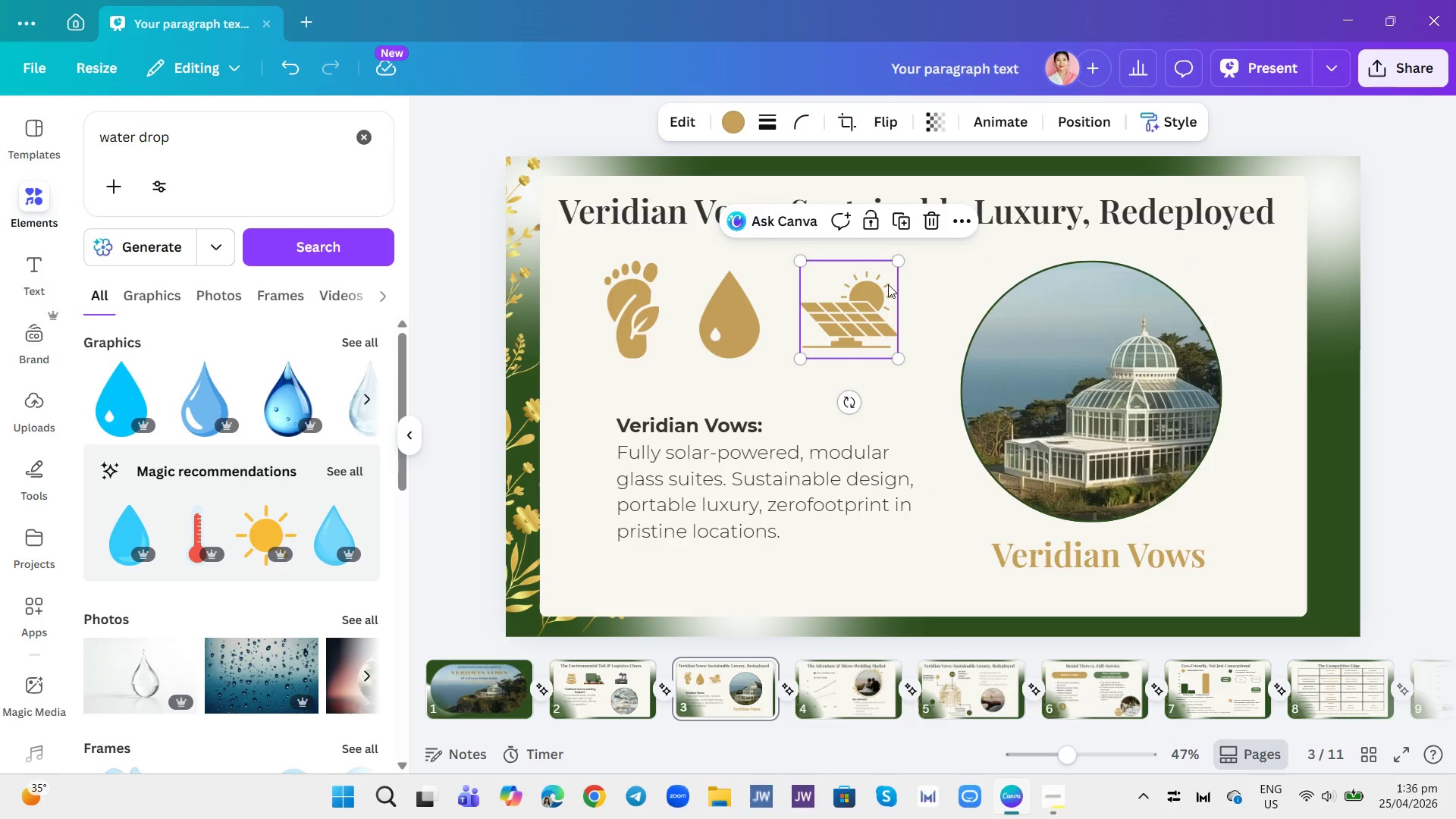 
left_click_drag(start_coordinate=[895, 265], to_coordinate=[903, 259])
 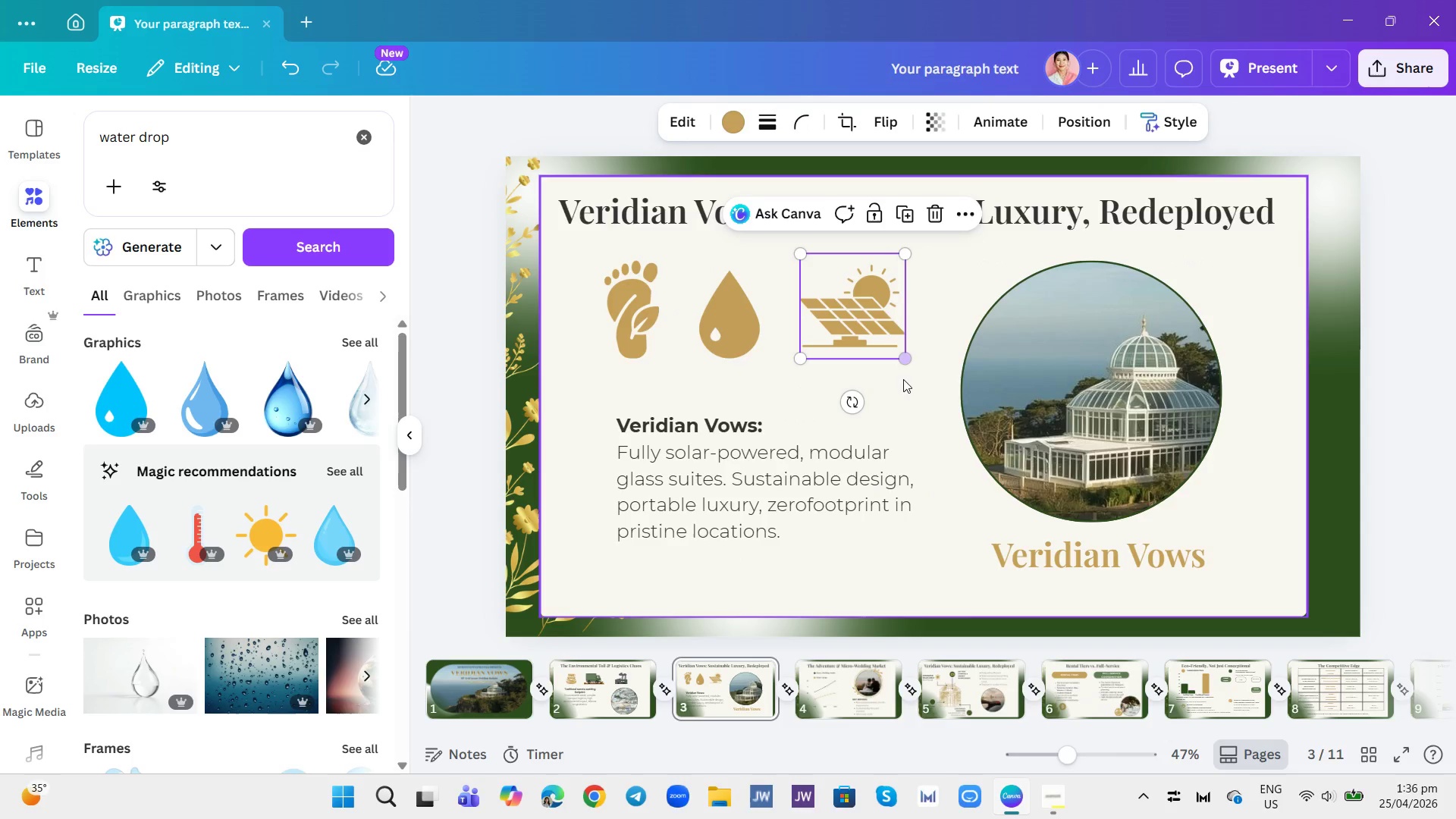 
left_click([903, 395])
 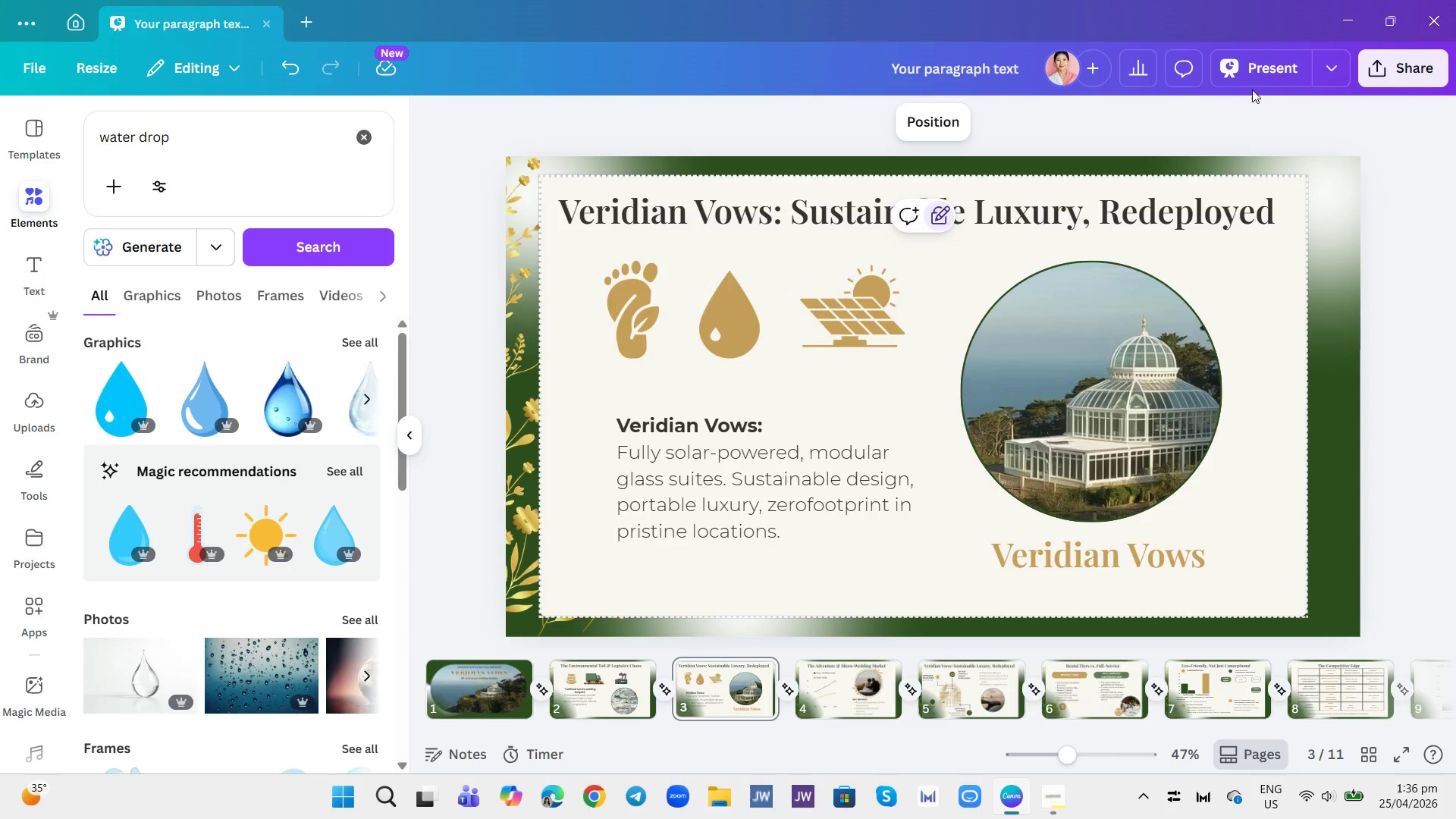 
left_click([1263, 69])
 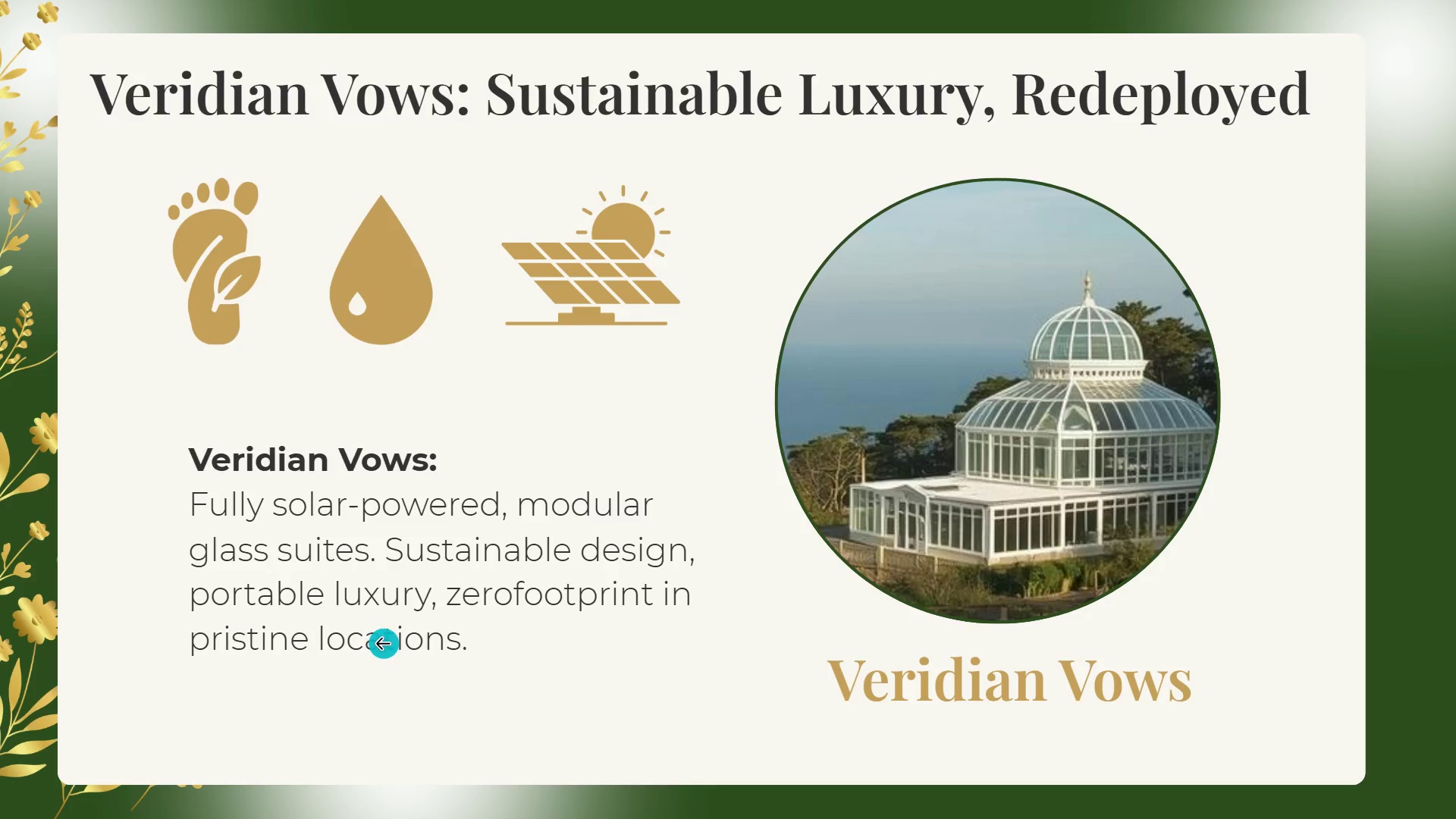 
wait(11.33)
 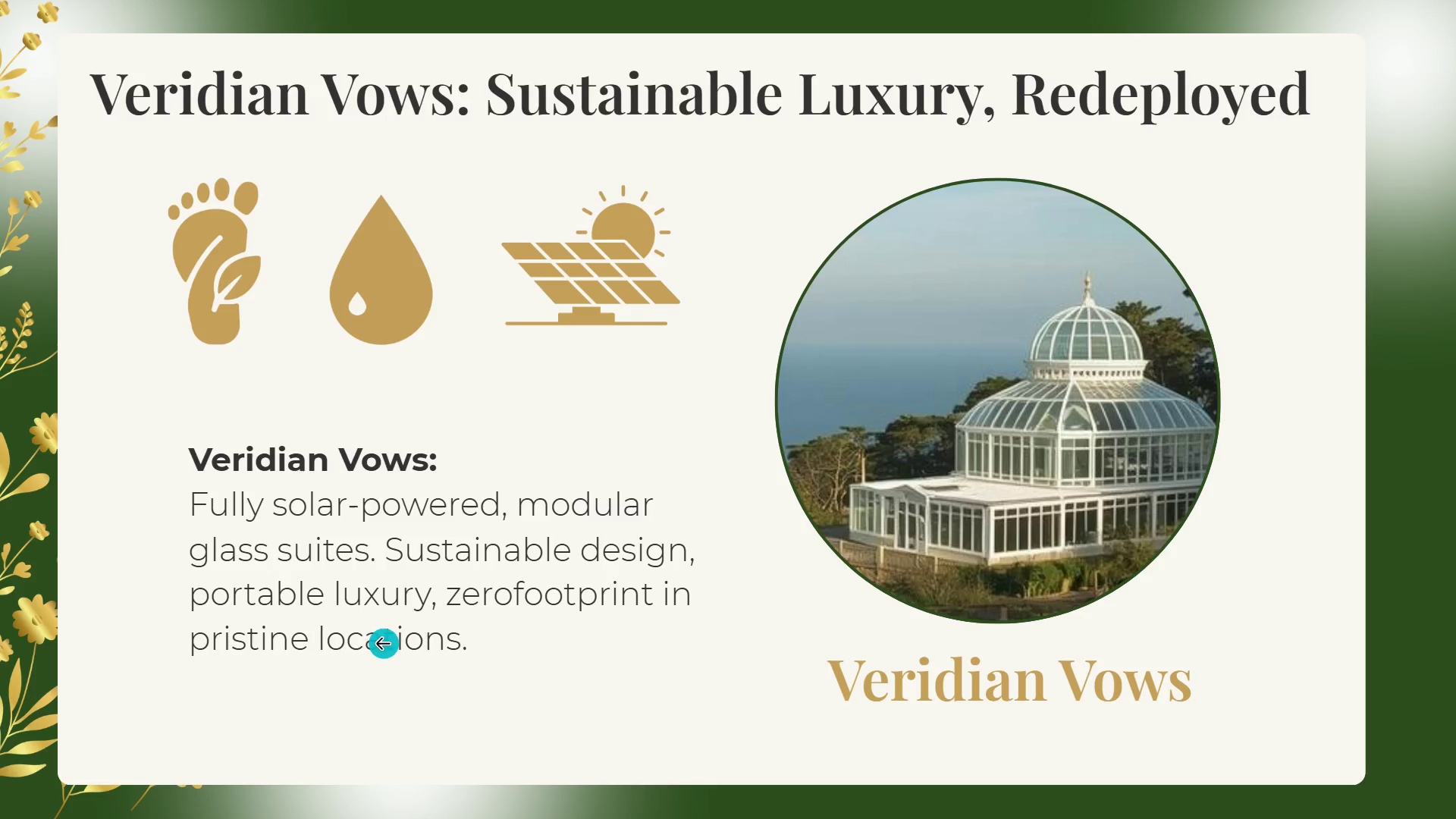 
left_click([1420, 773])
 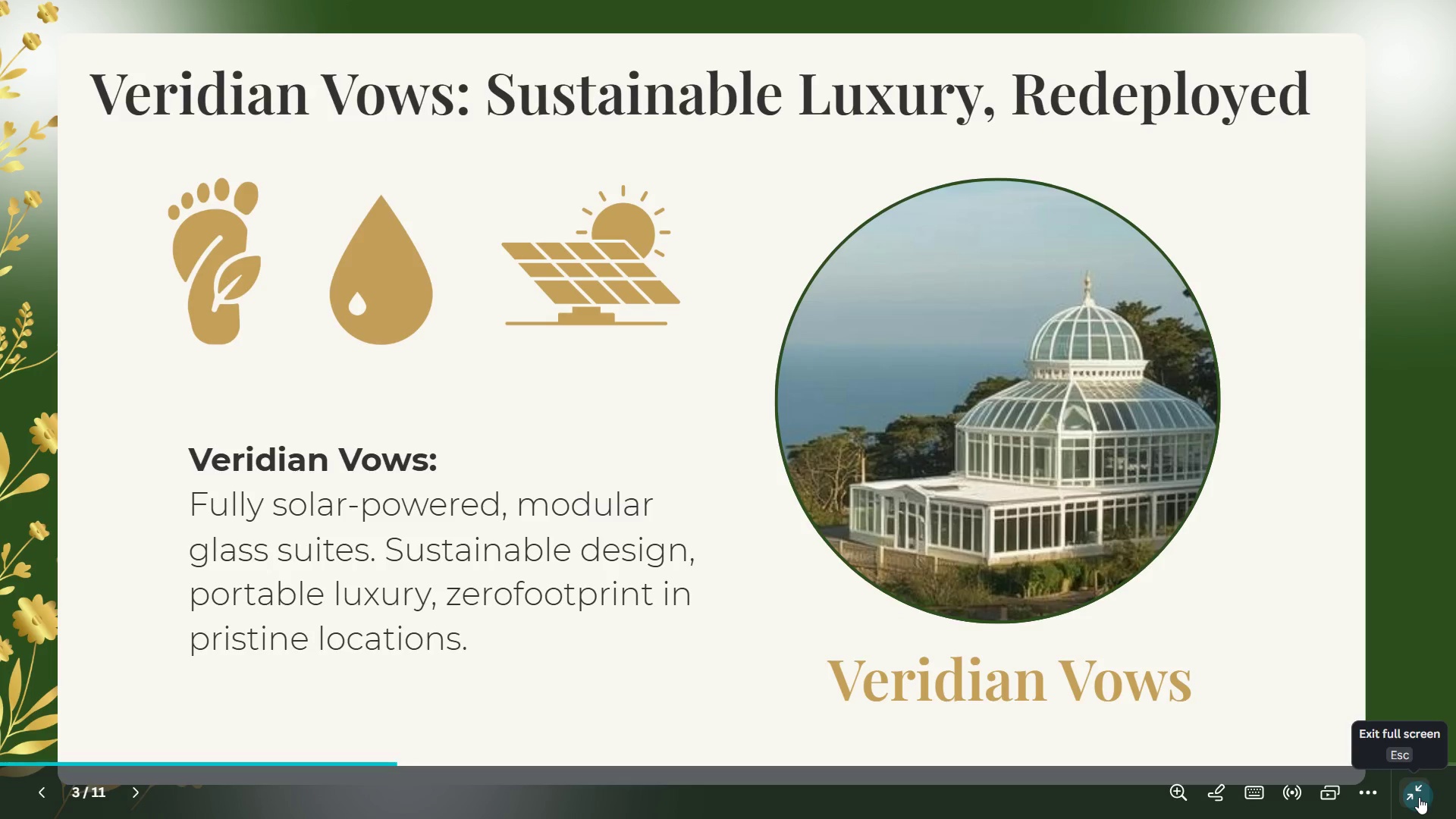 
left_click([1419, 798])
 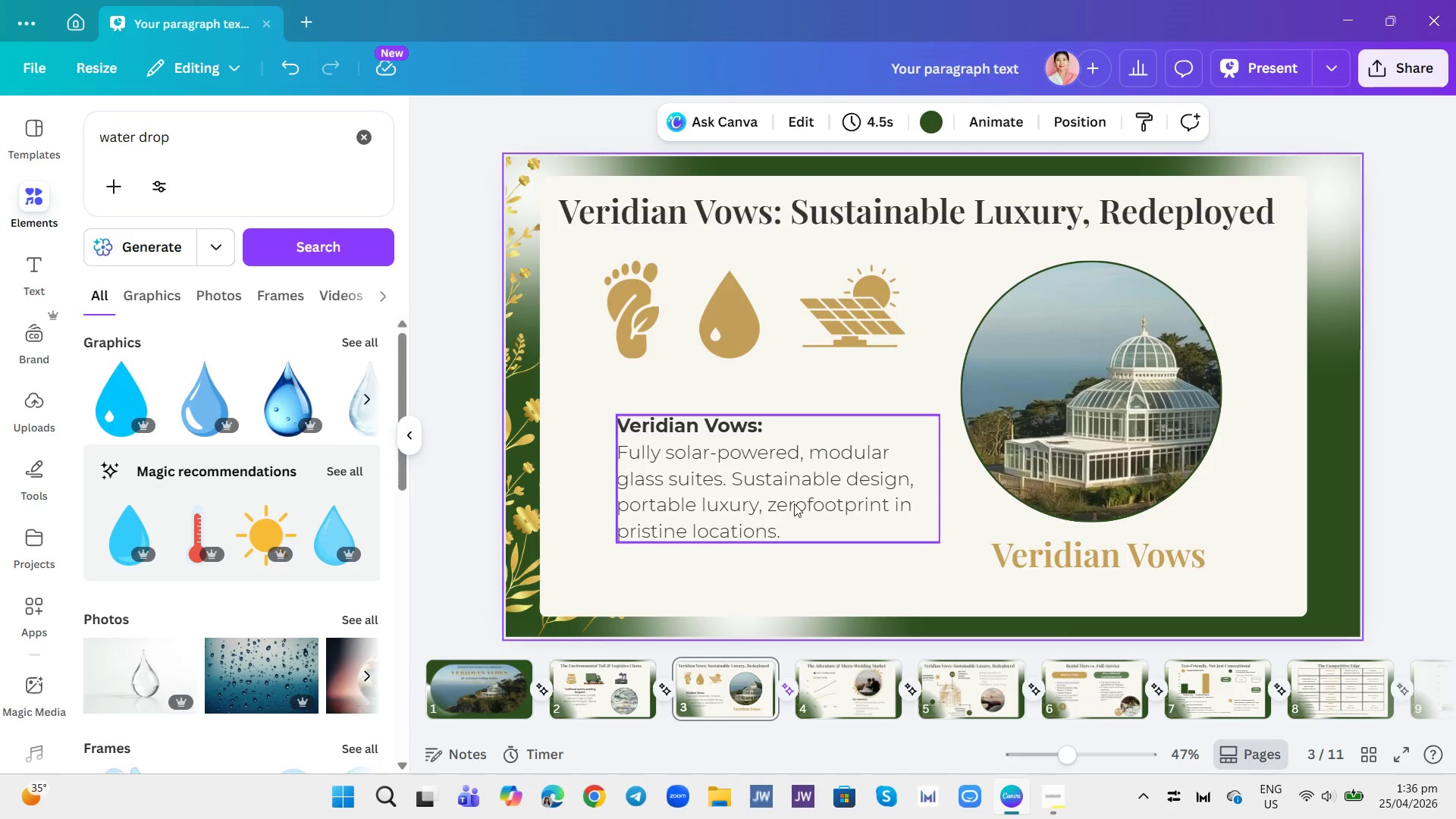 
left_click([811, 503])
 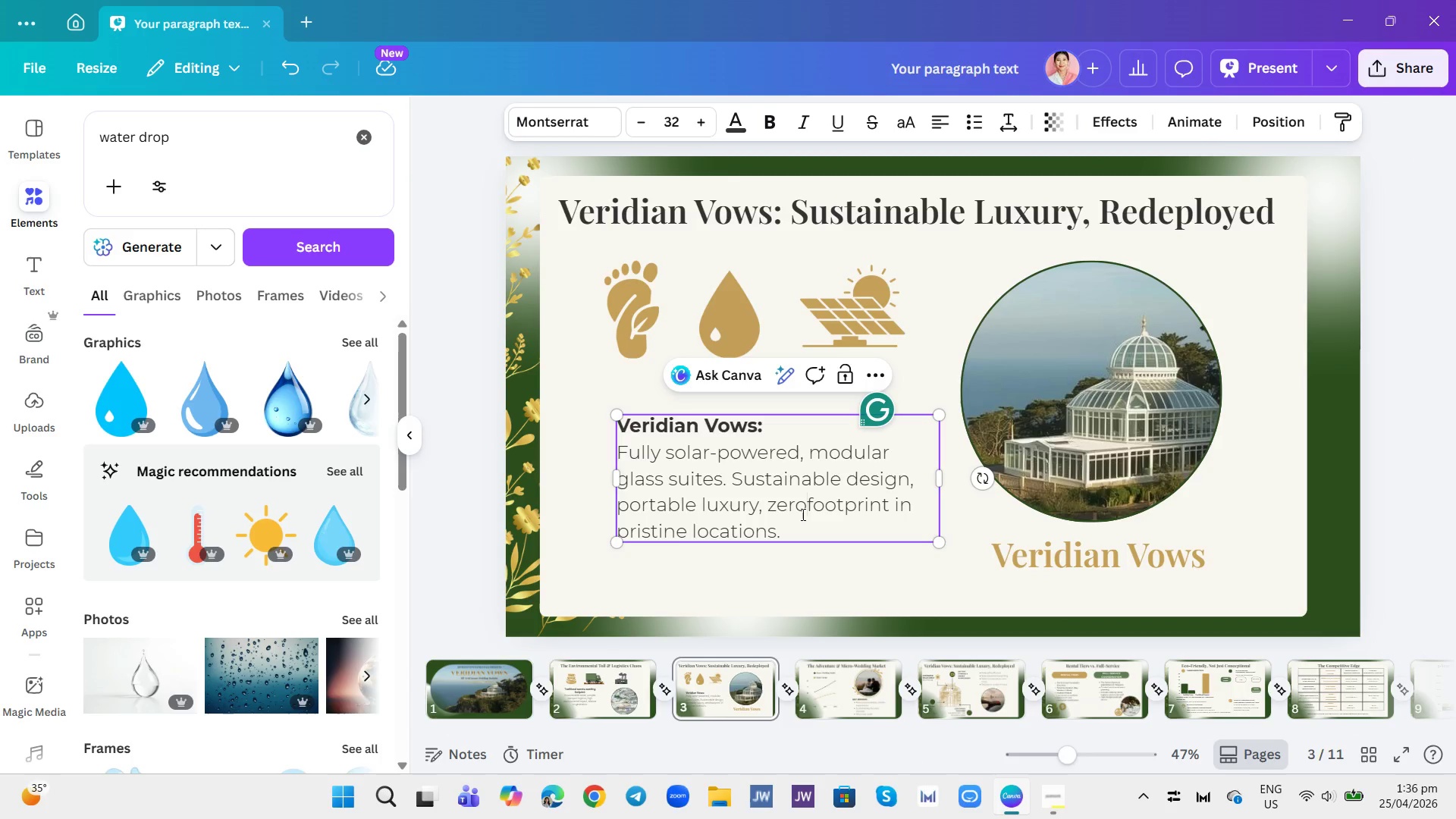 
key(Space)
 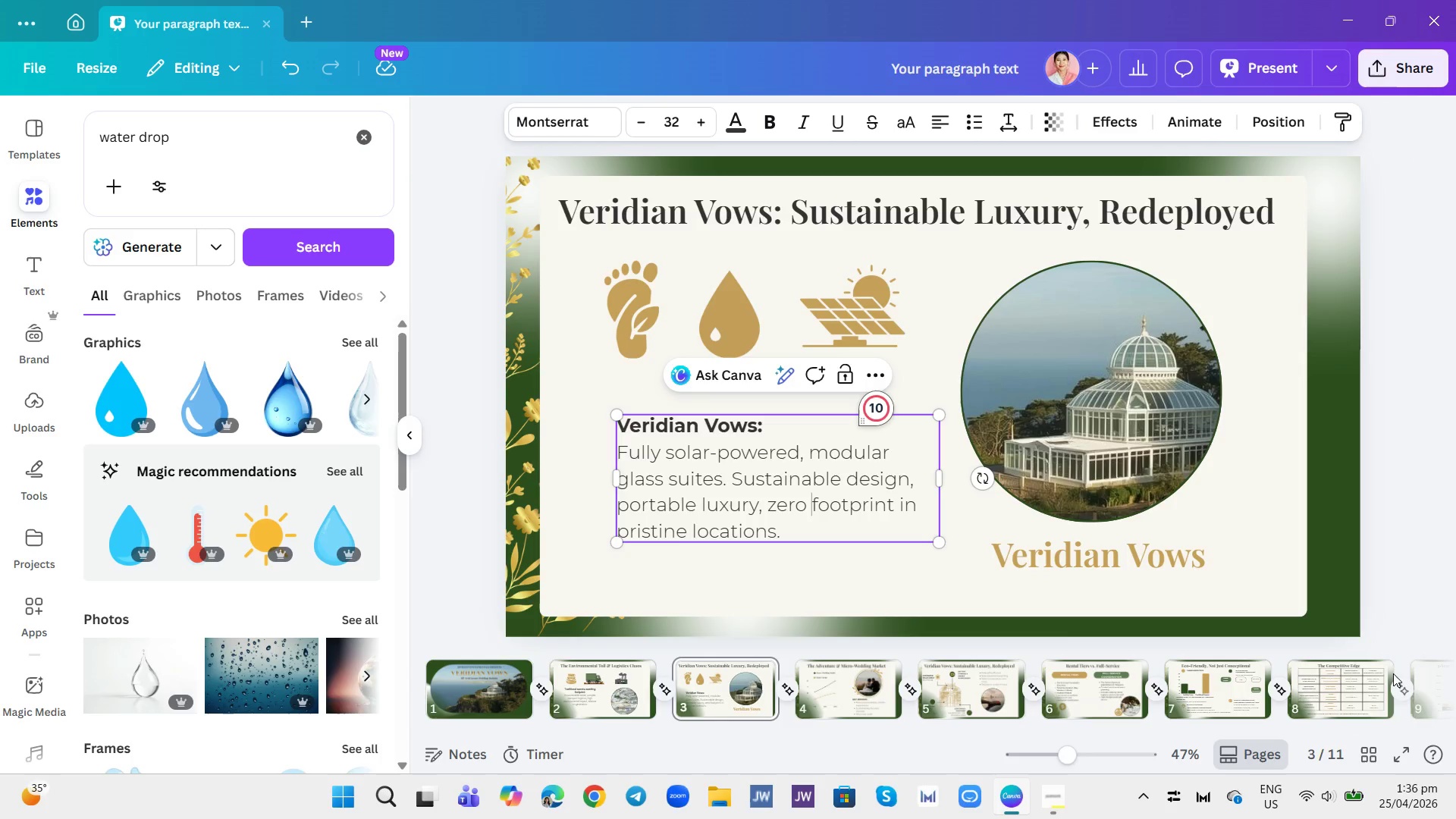 
left_click([1247, 61])
 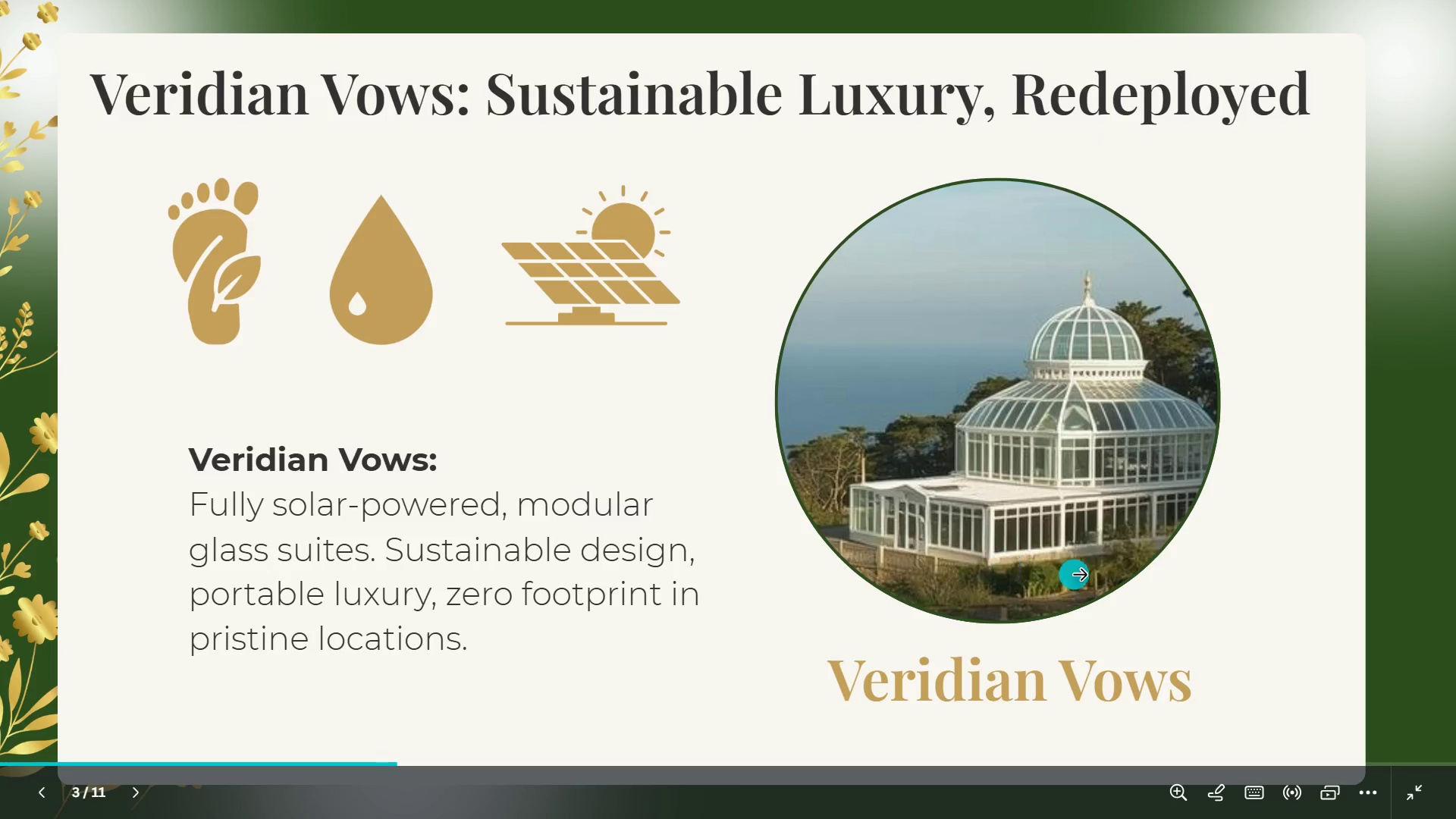 
left_click([1285, 587])
 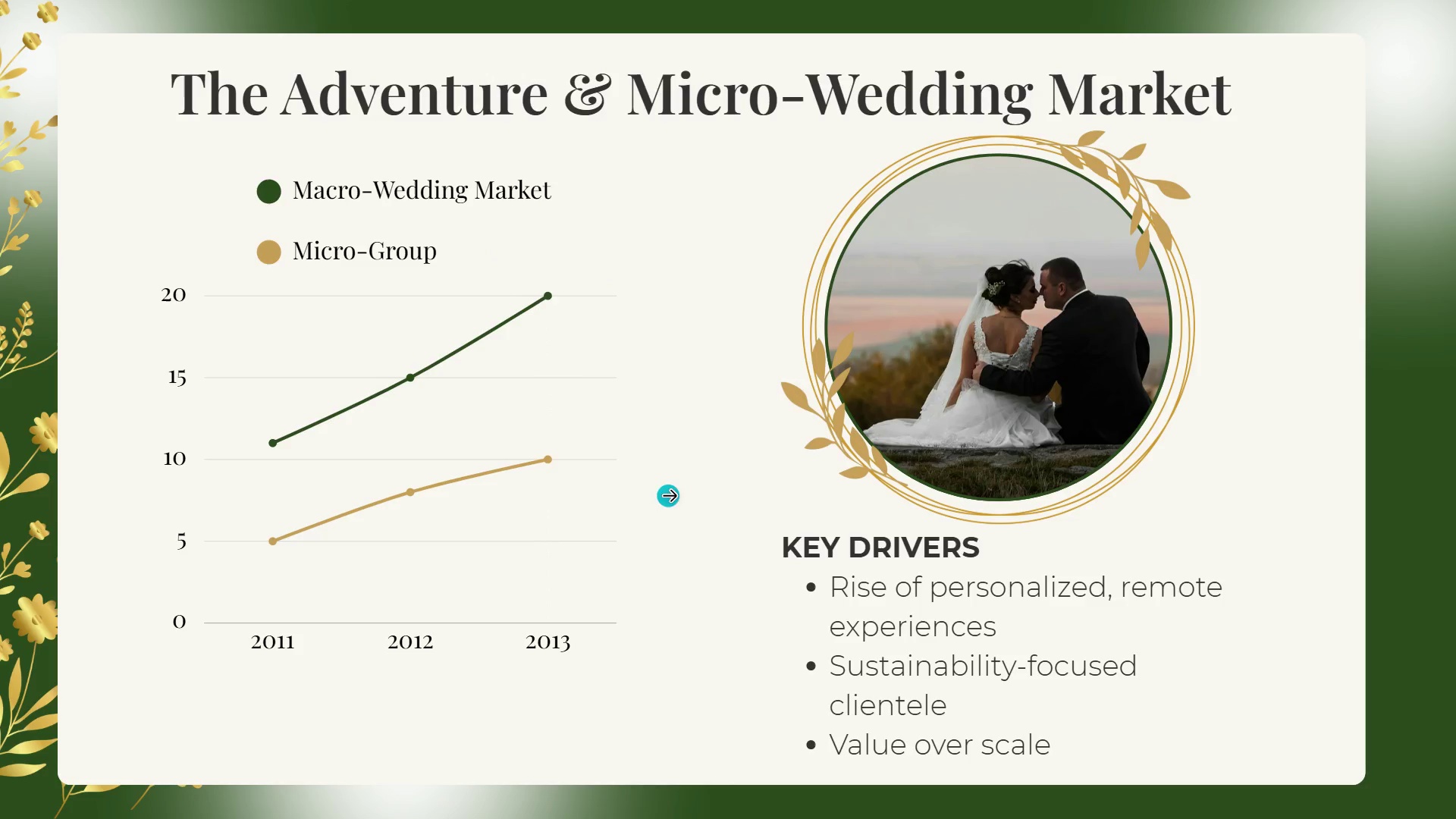 
wait(28.42)
 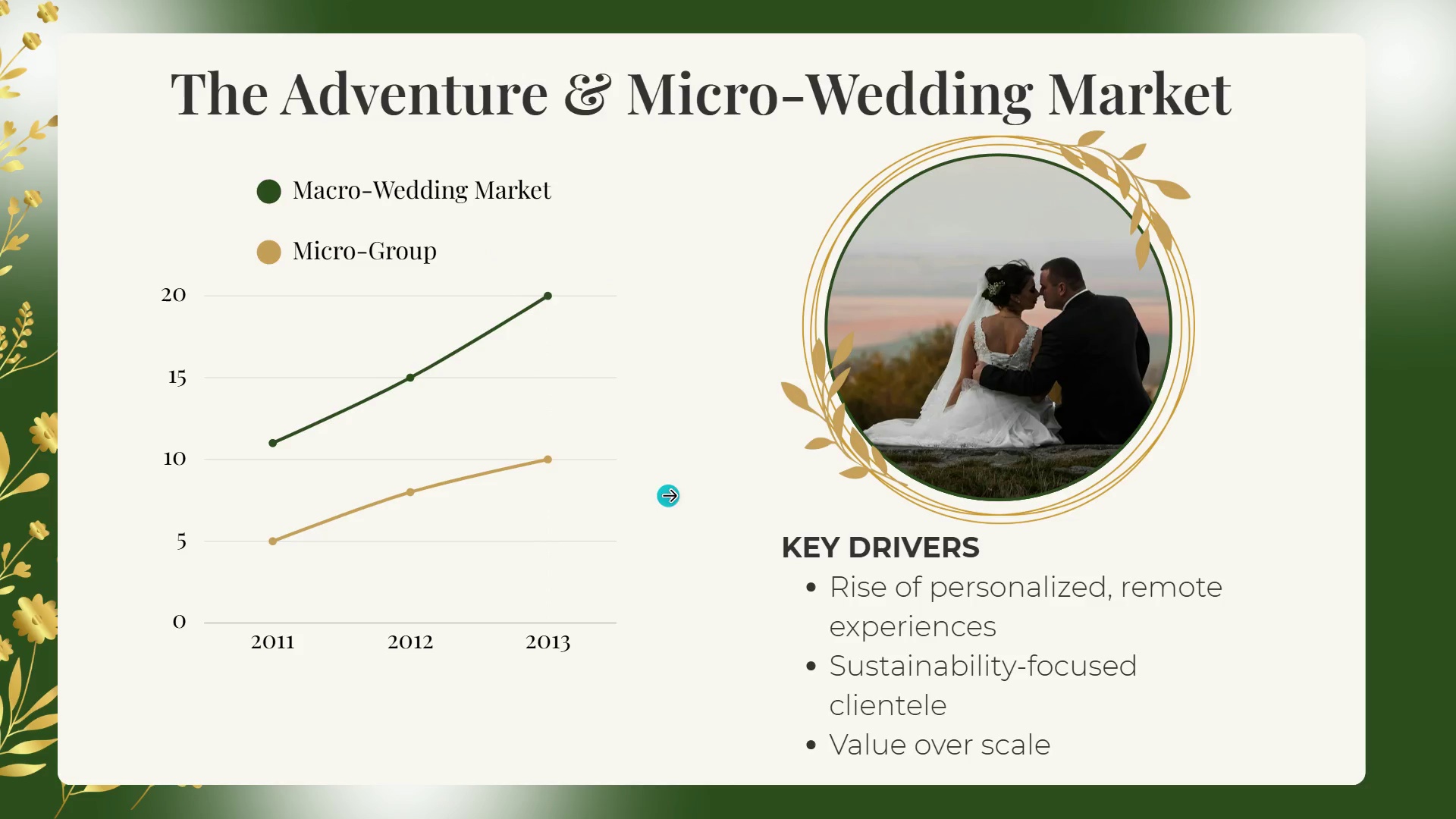 
left_click([1266, 690])
 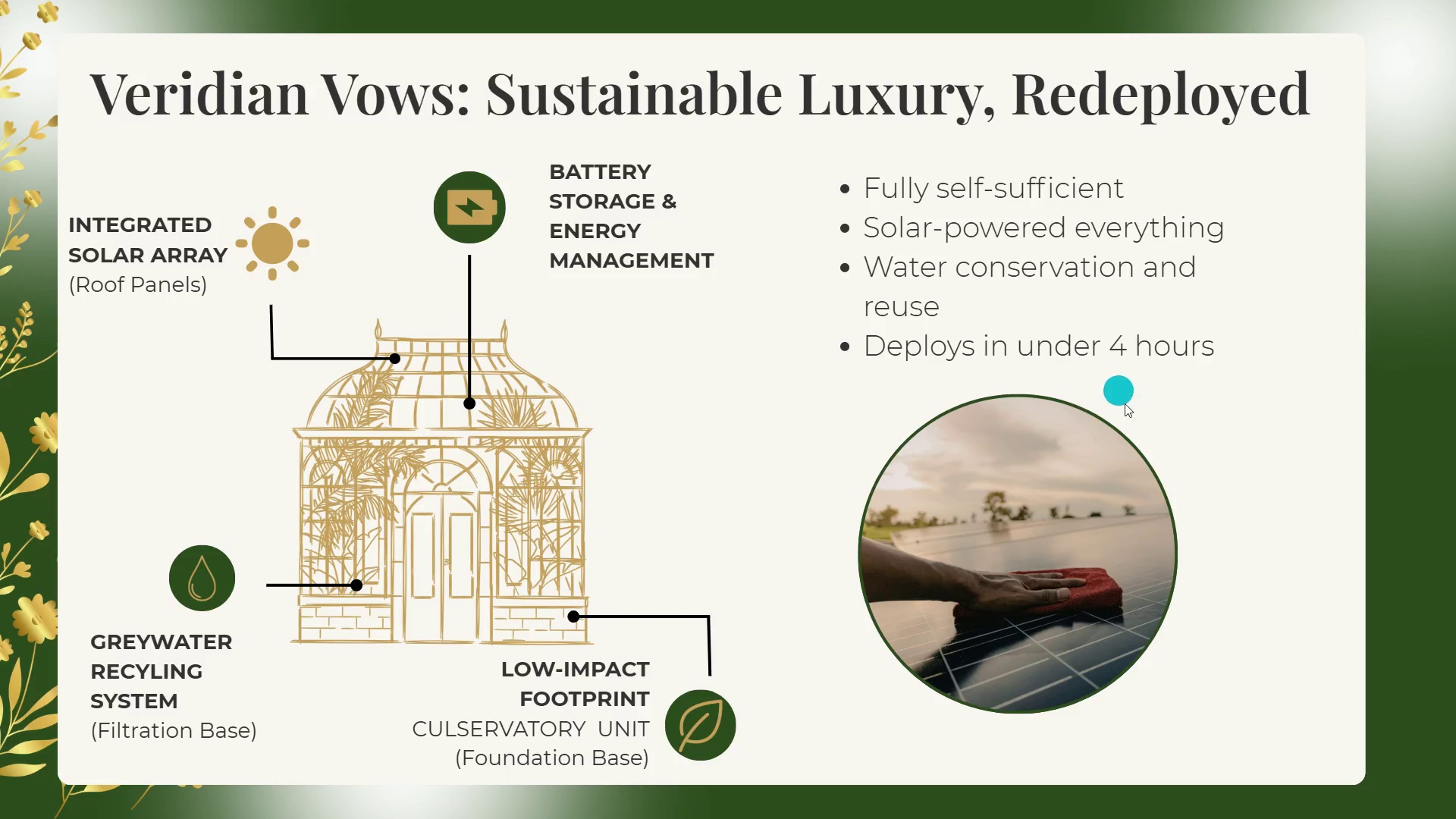 
wait(39.5)
 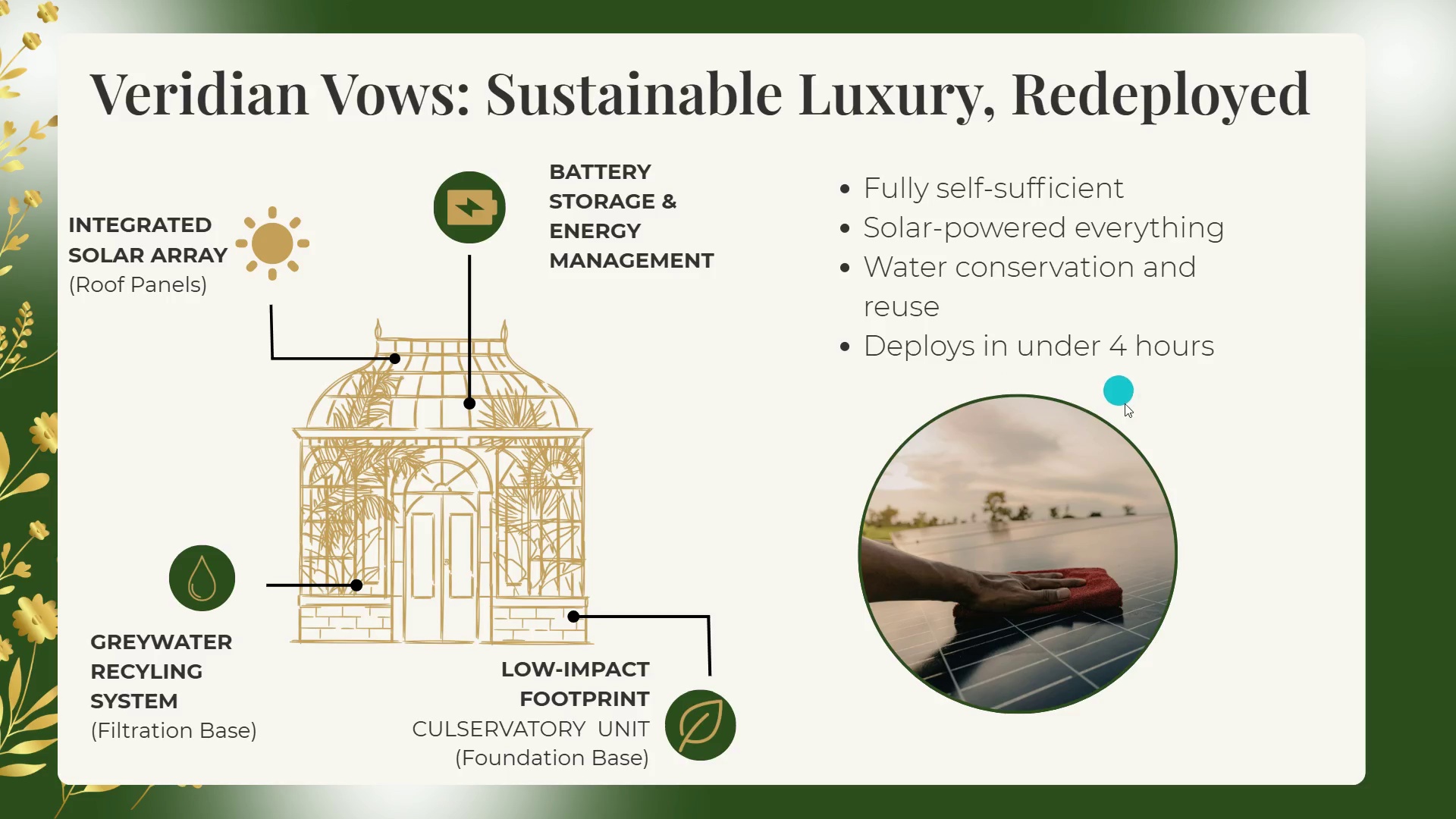 
left_click([1288, 661])
 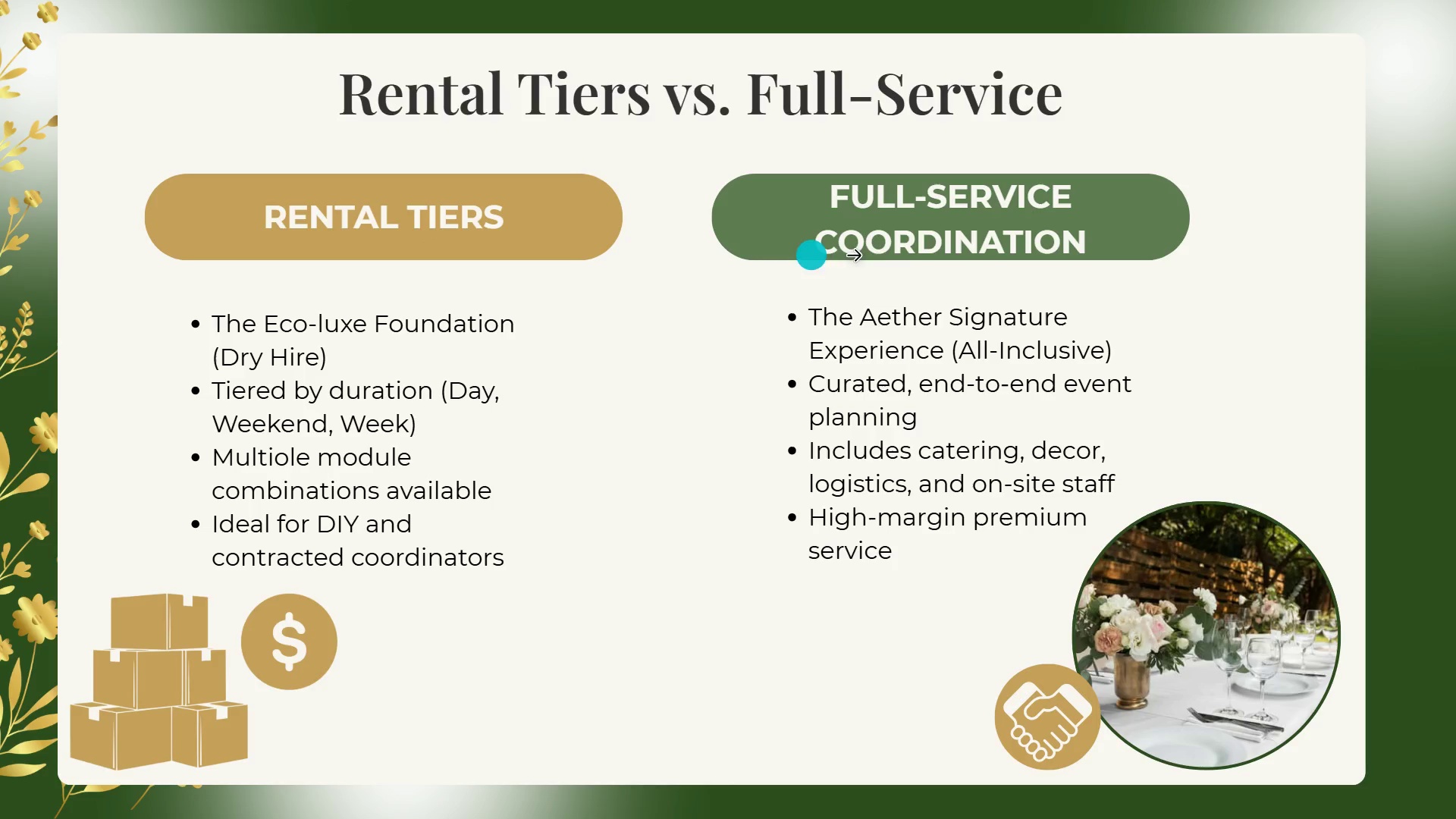 
wait(18.3)
 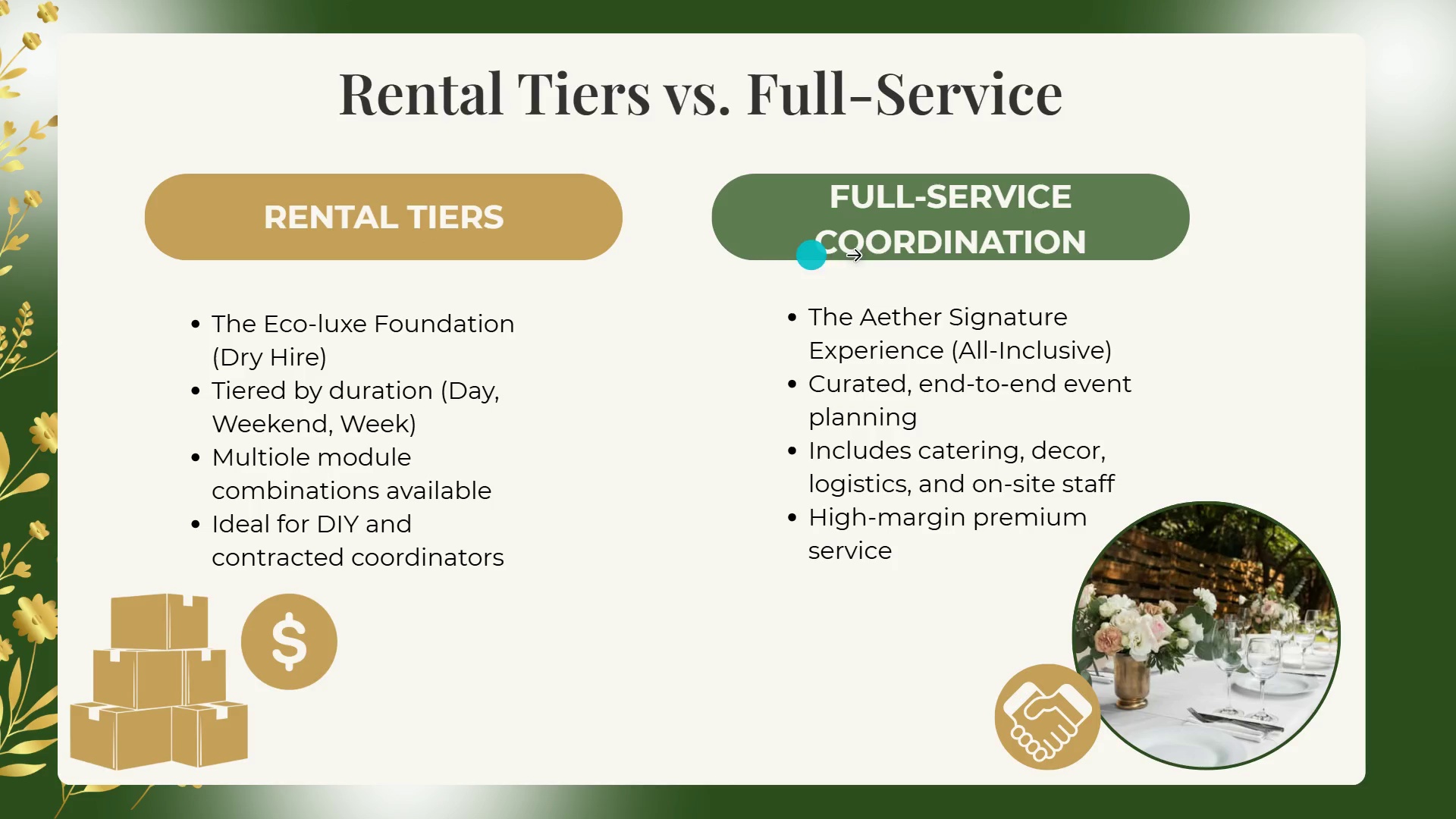 
left_click([1379, 671])
 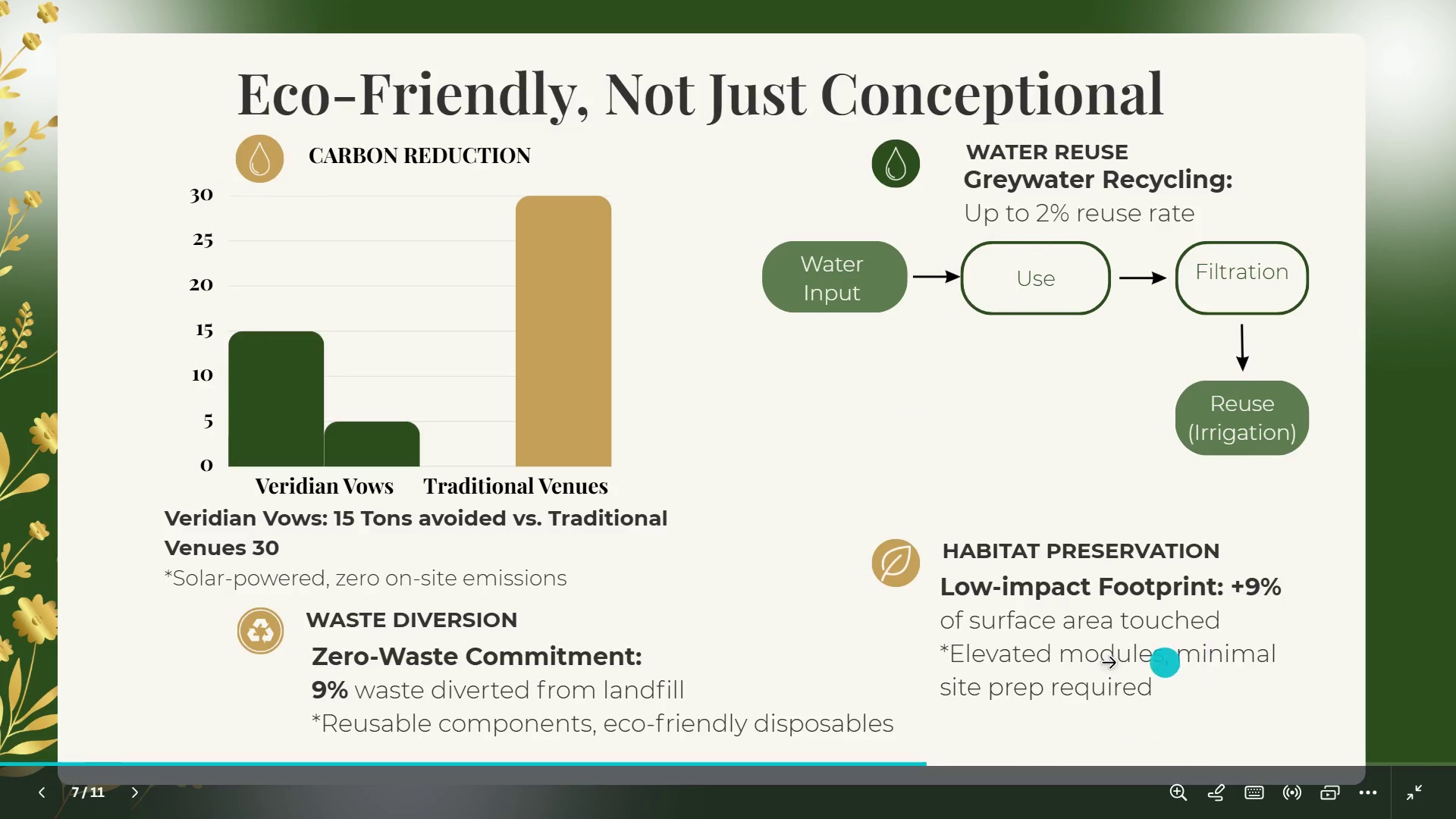 
left_click([182, 653])
 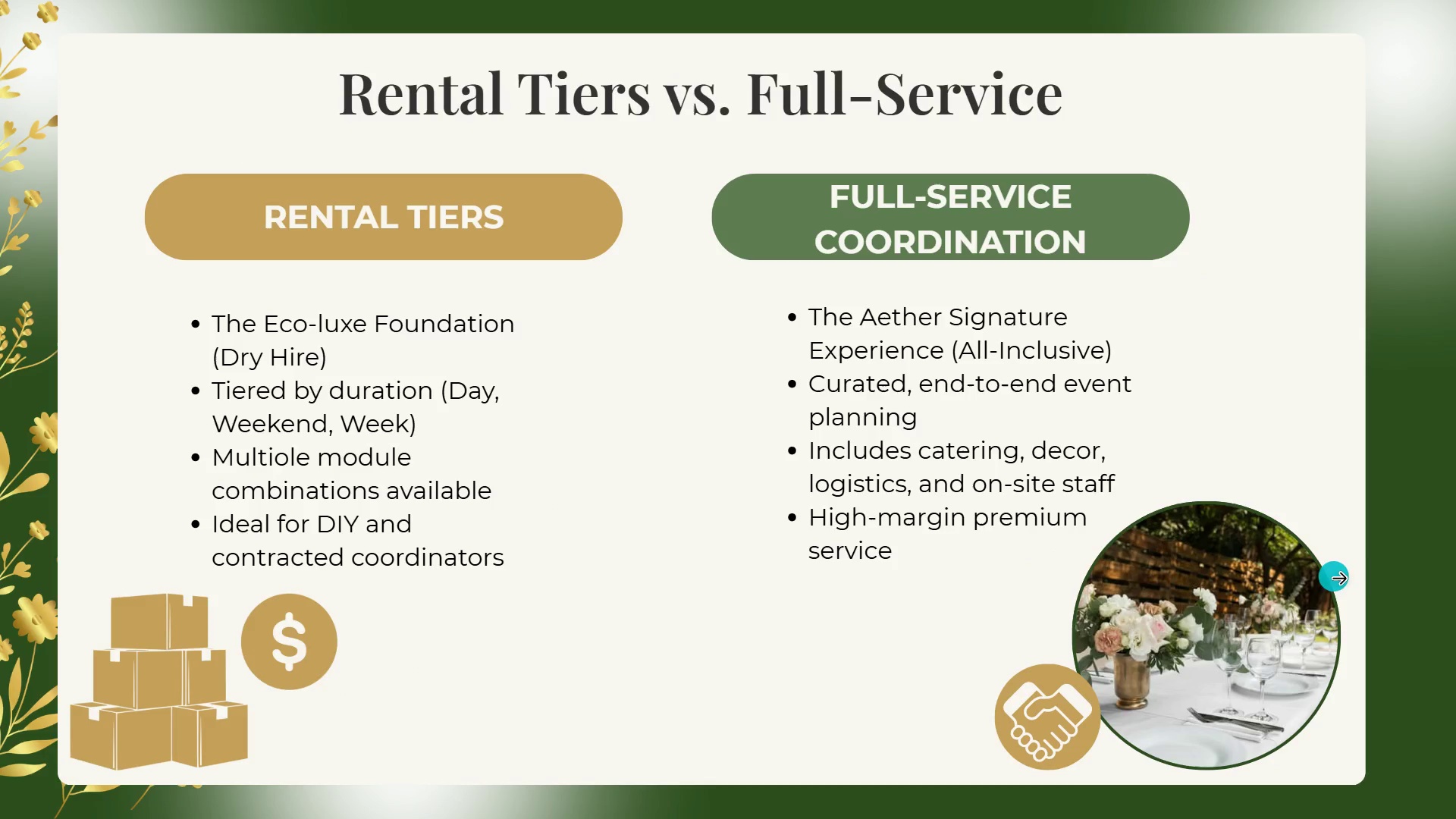 
mouse_move([1387, 641])
 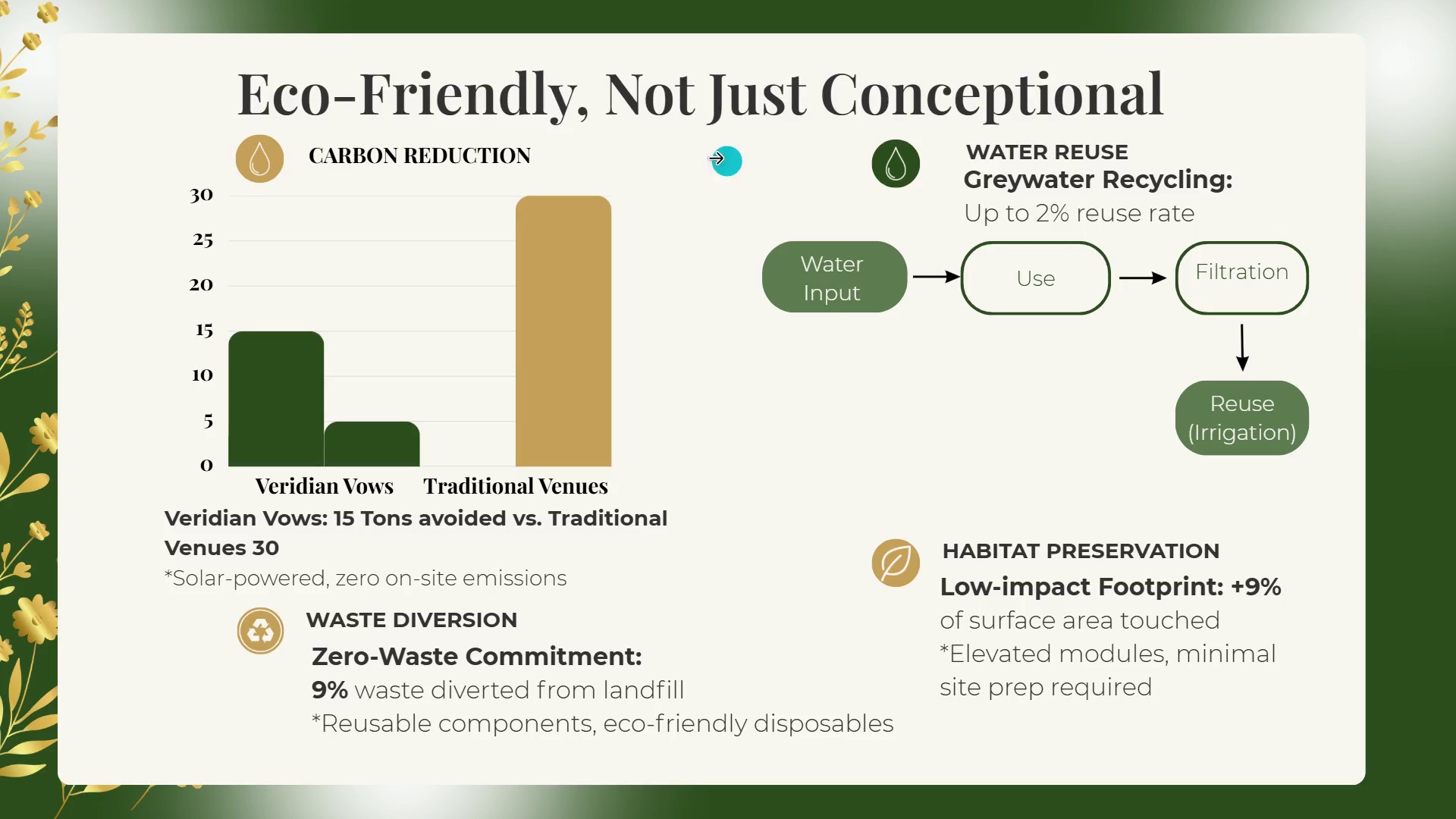 
wait(15.7)
 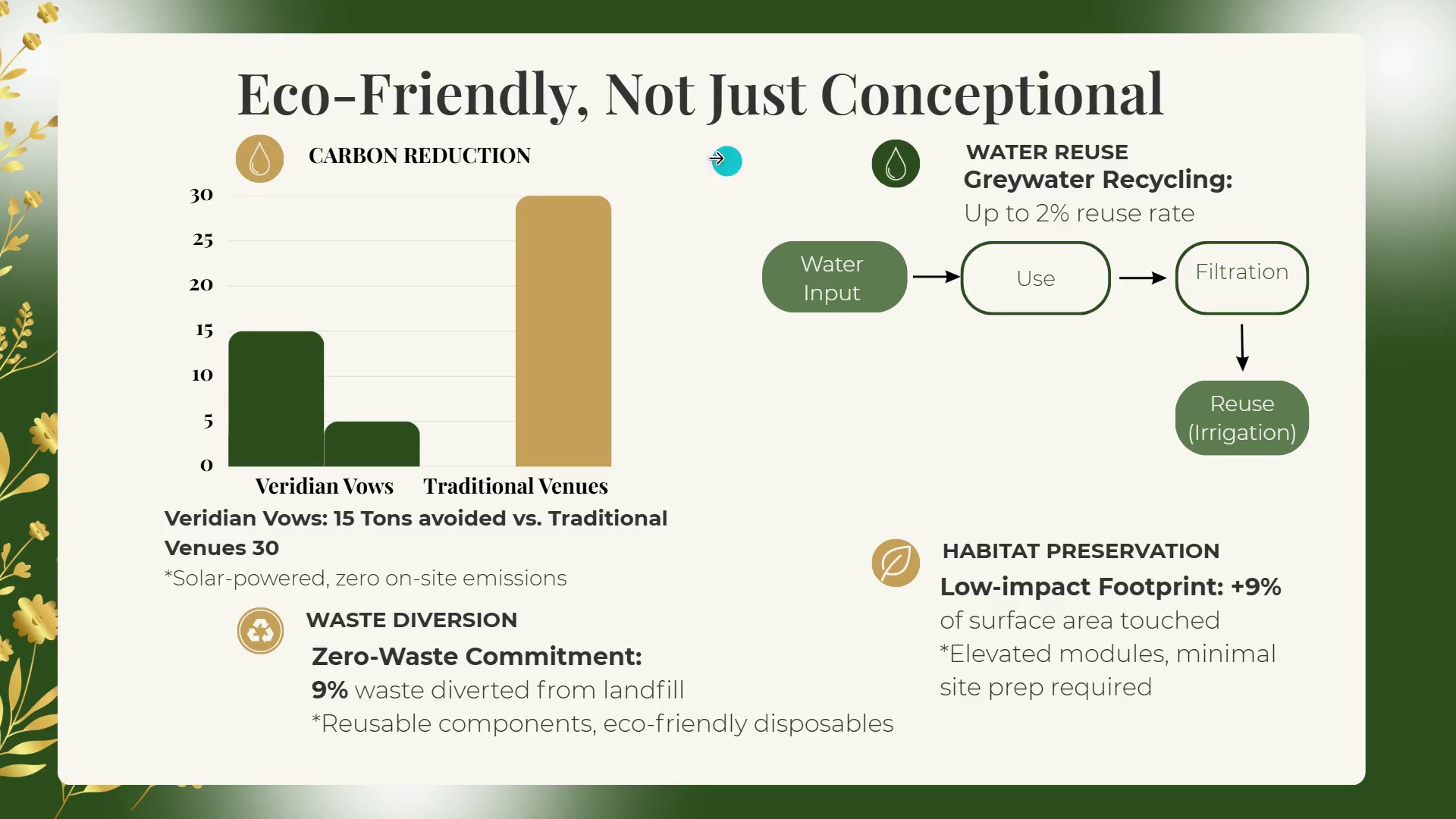 
left_click([1417, 797])
 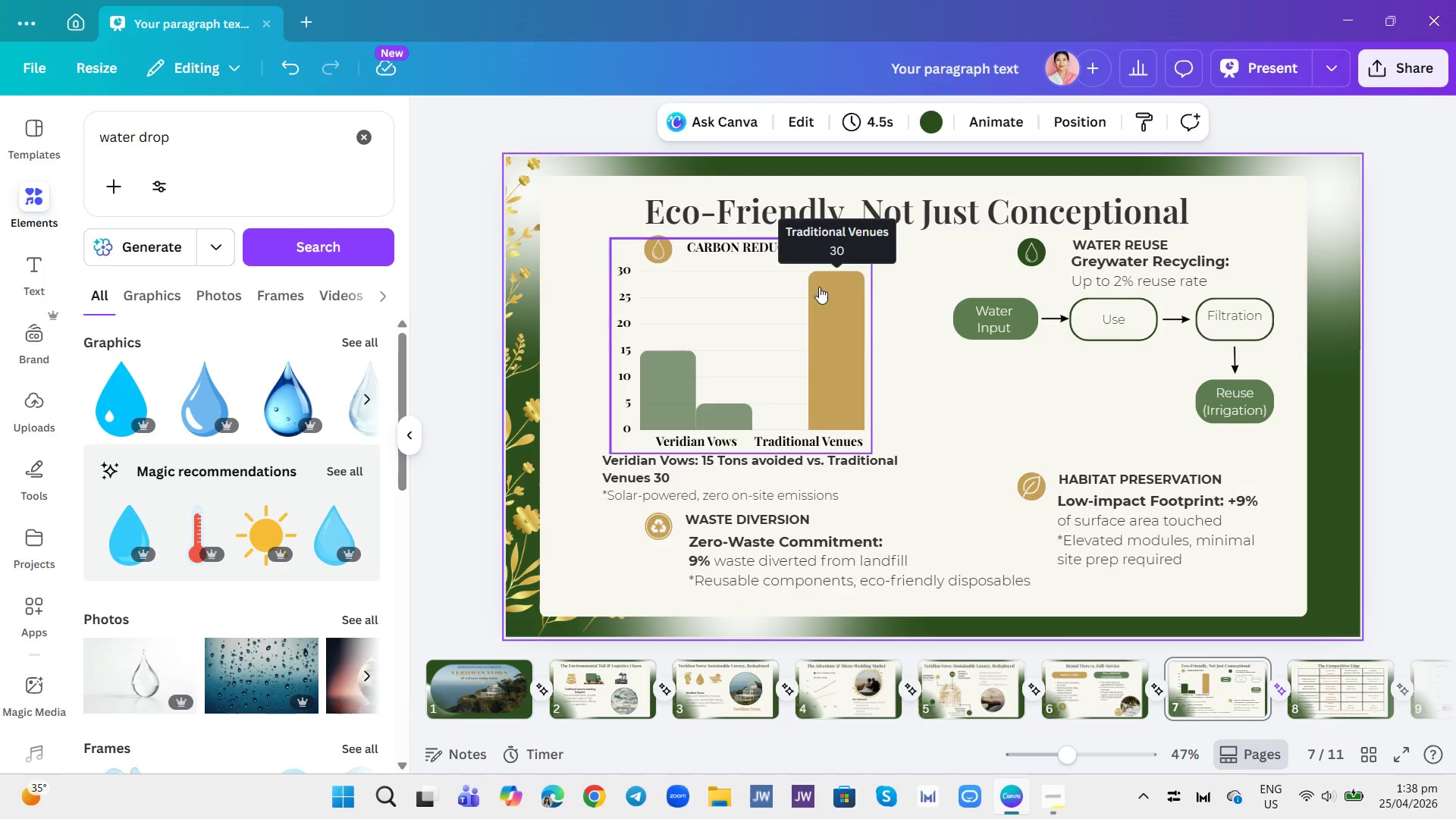 
left_click([765, 243])
 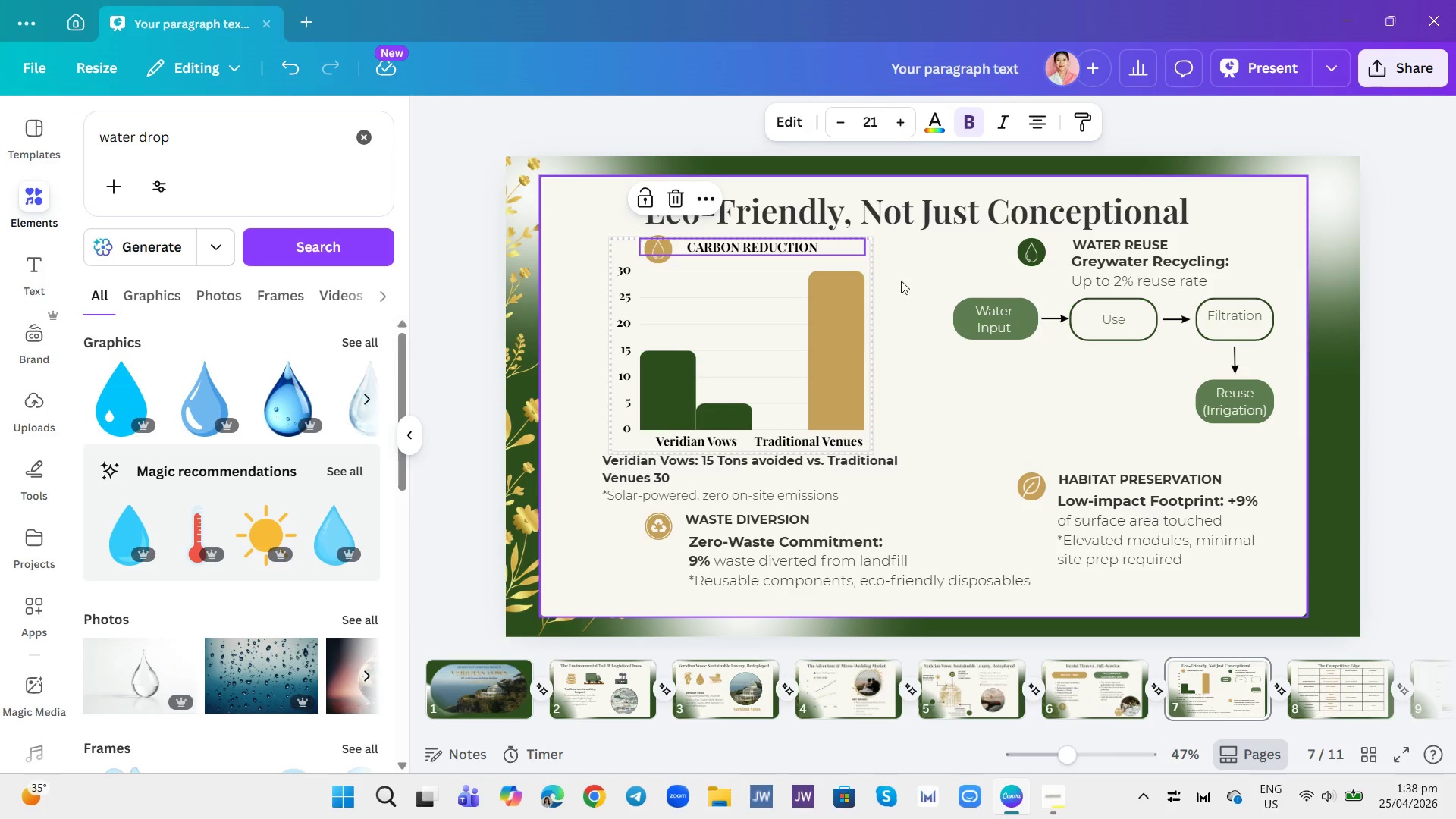 
left_click([968, 406])
 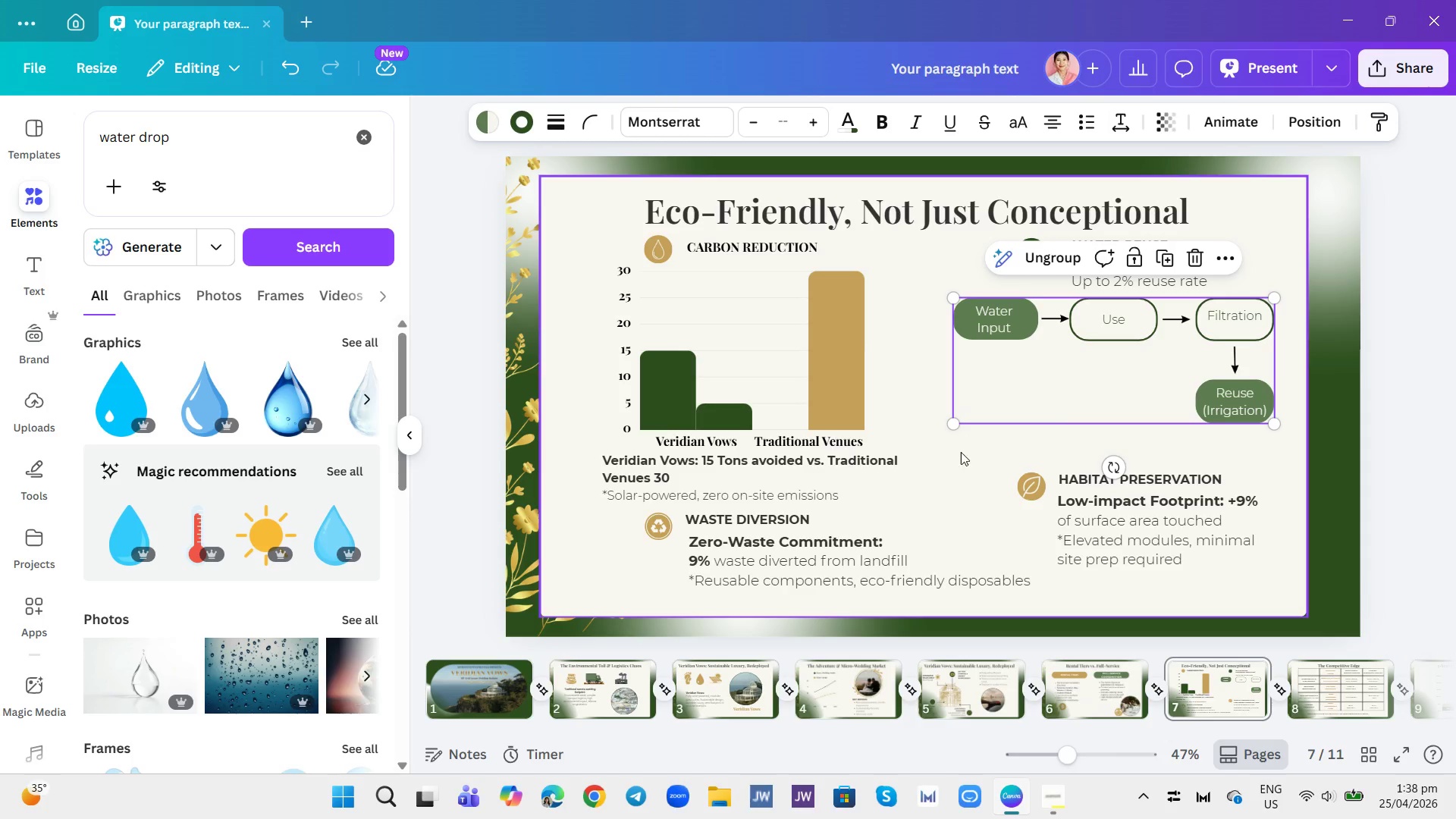 
left_click([956, 463])
 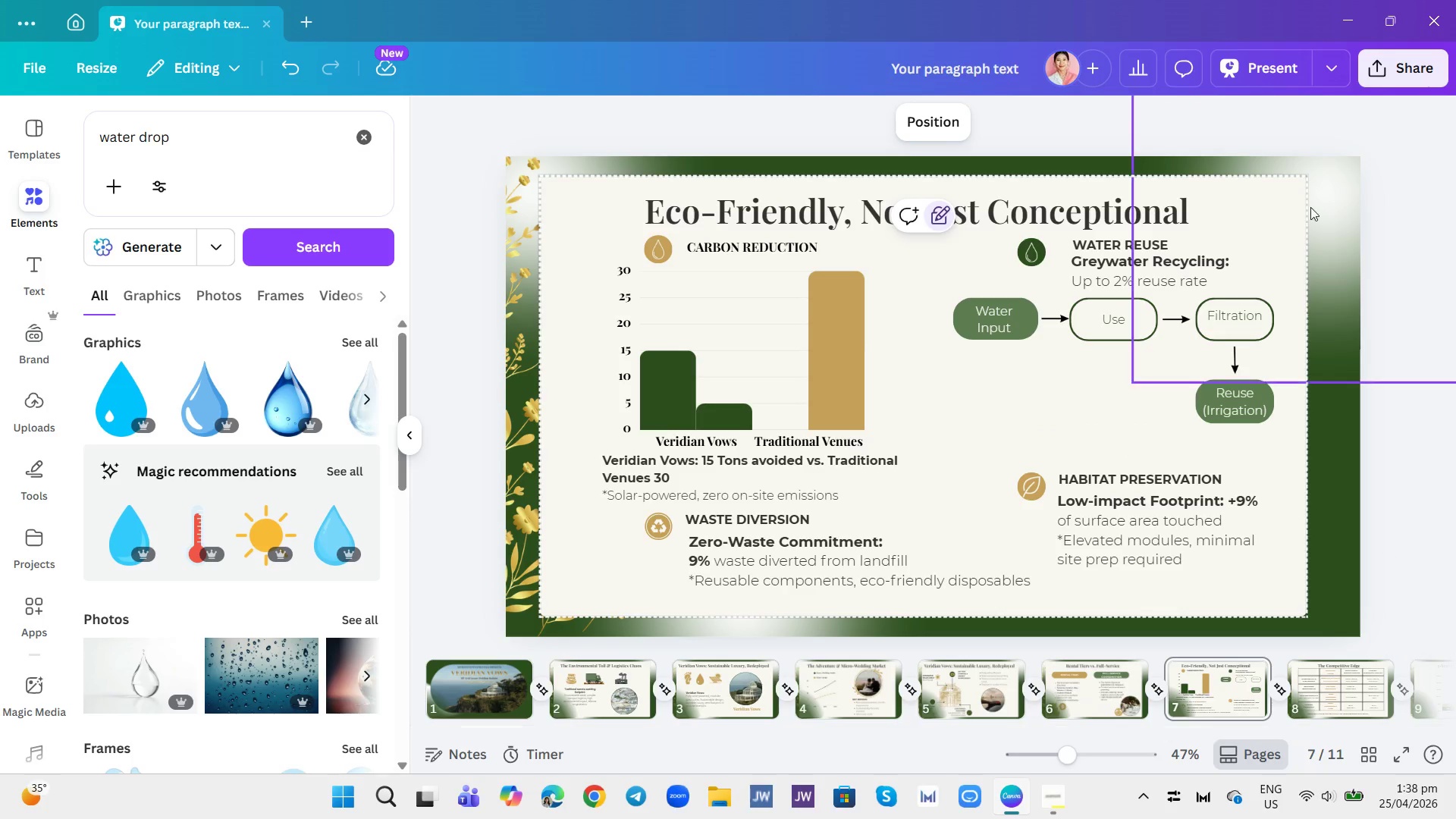 
left_click([1262, 80])
 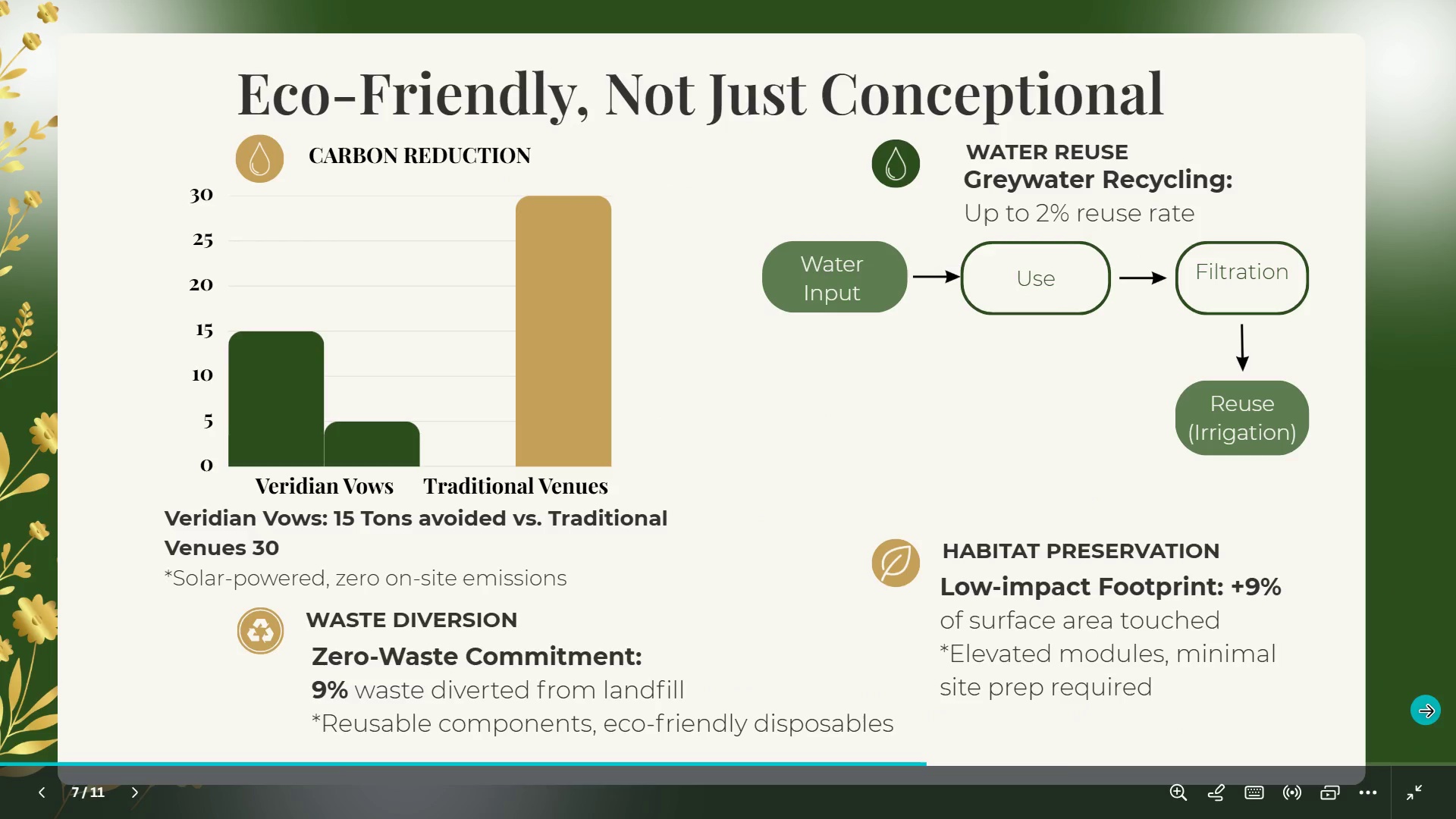 
left_click([1419, 719])
 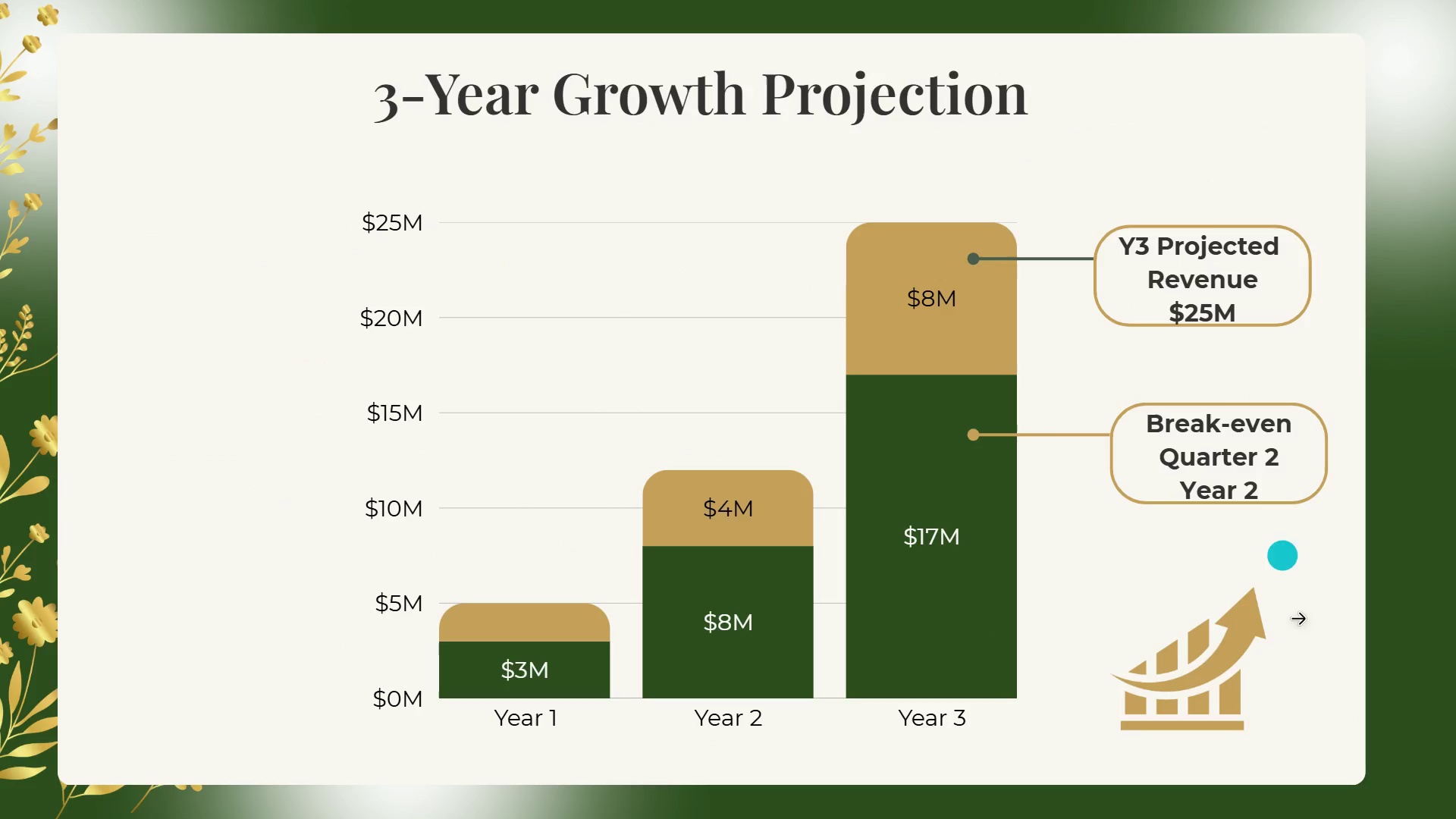 
wait(45.34)
 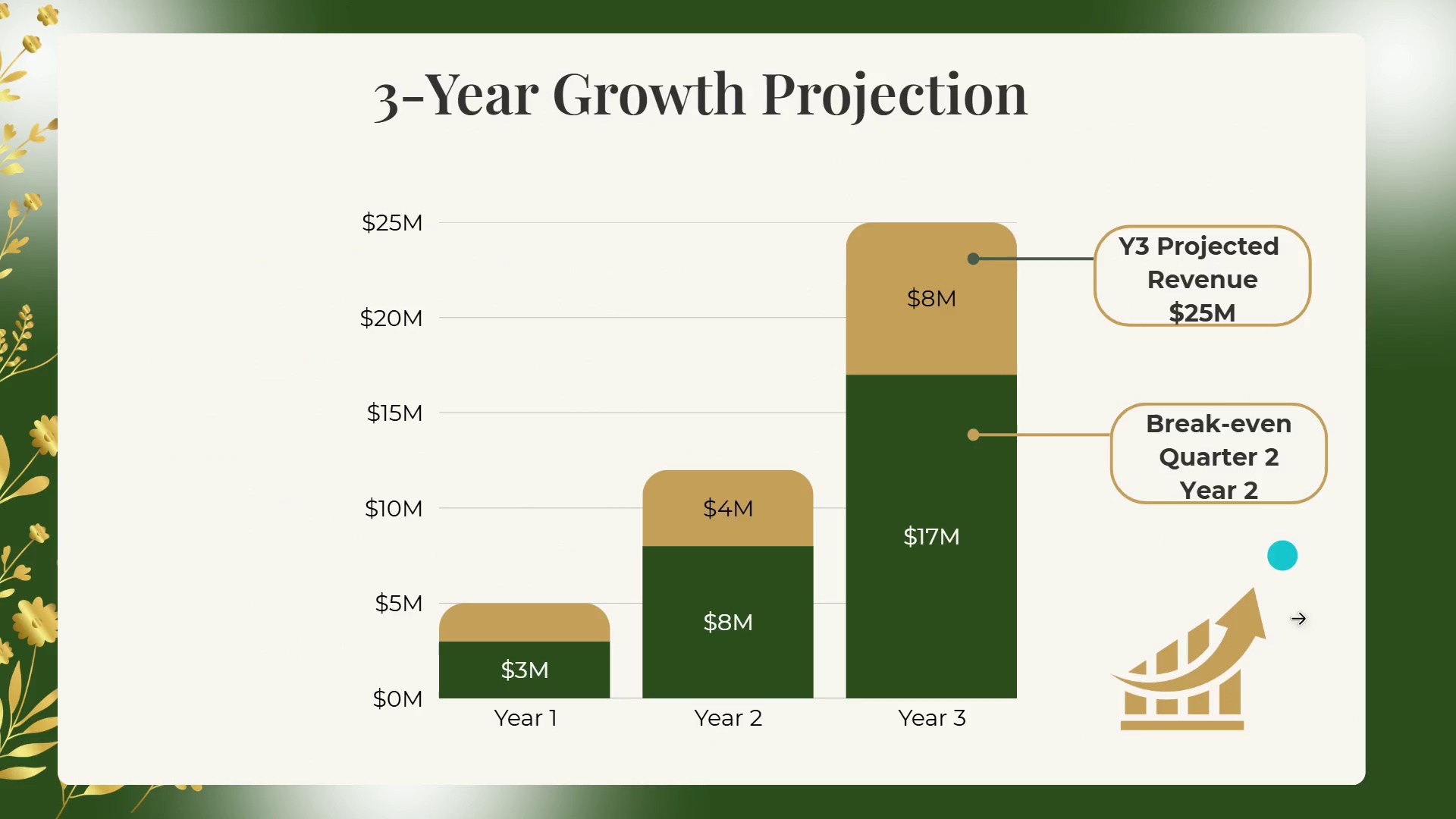 
left_click([1286, 609])
 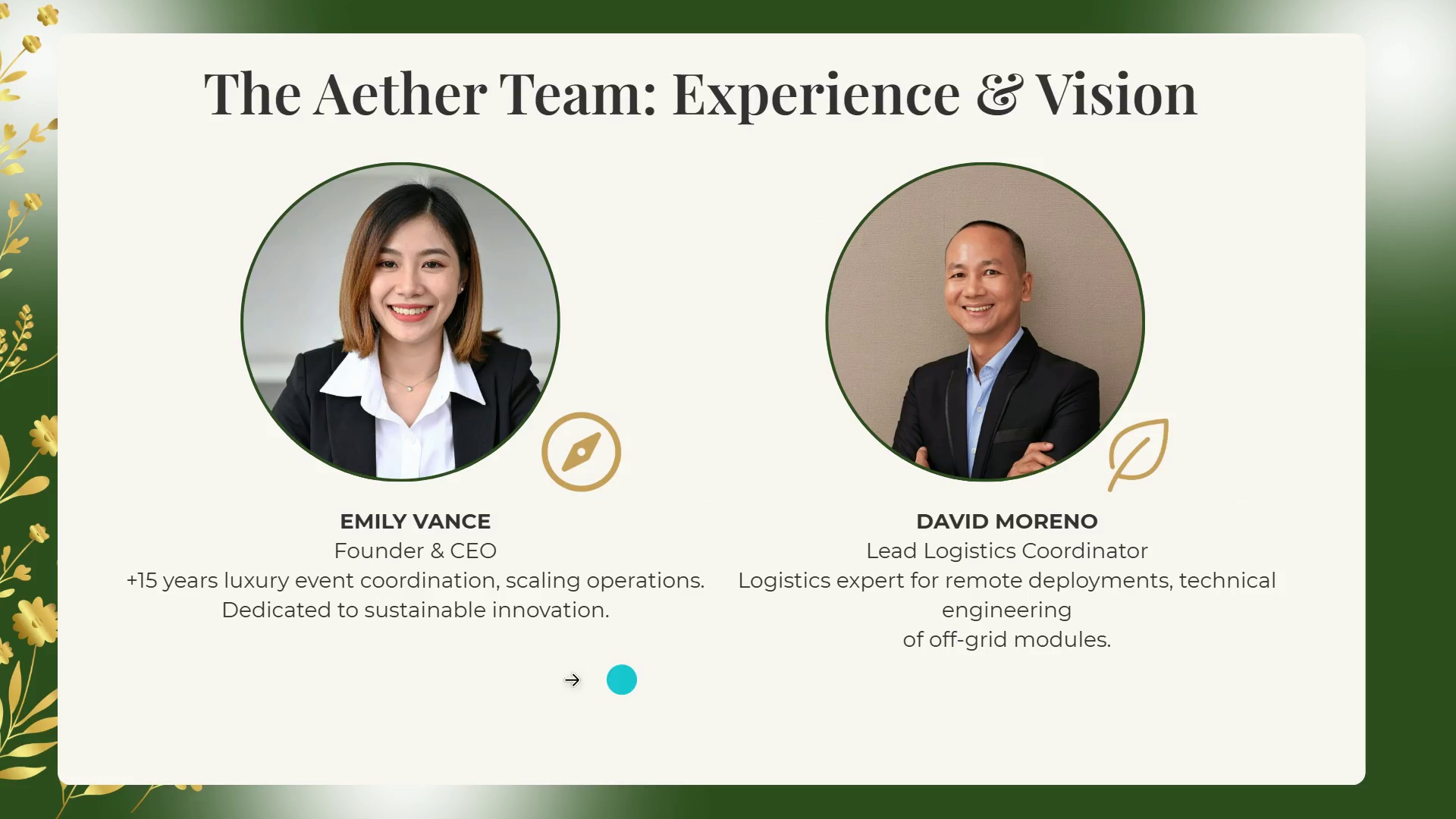 
wait(8.25)
 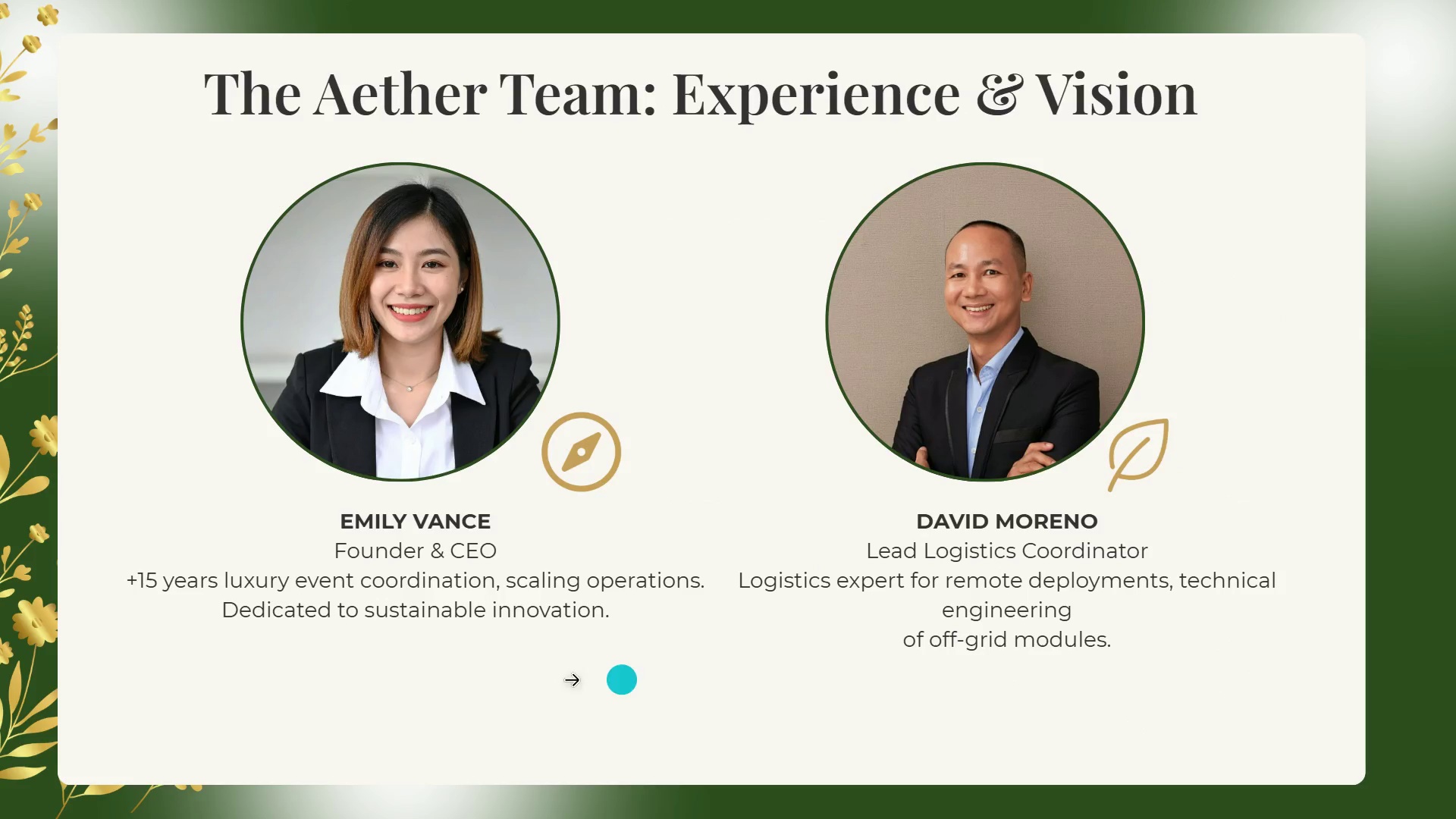 
left_click([1409, 800])
 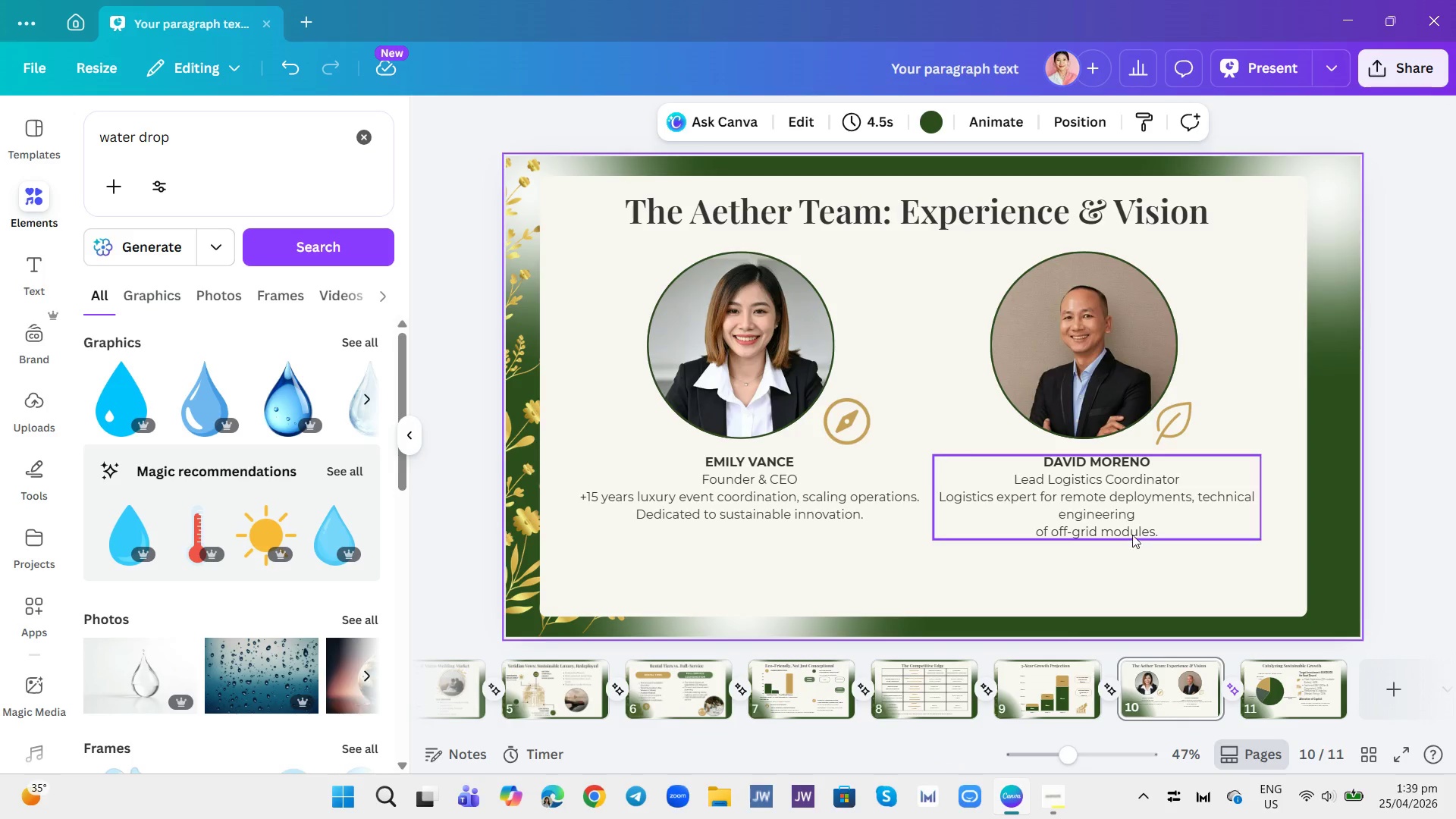 
left_click([1127, 518])
 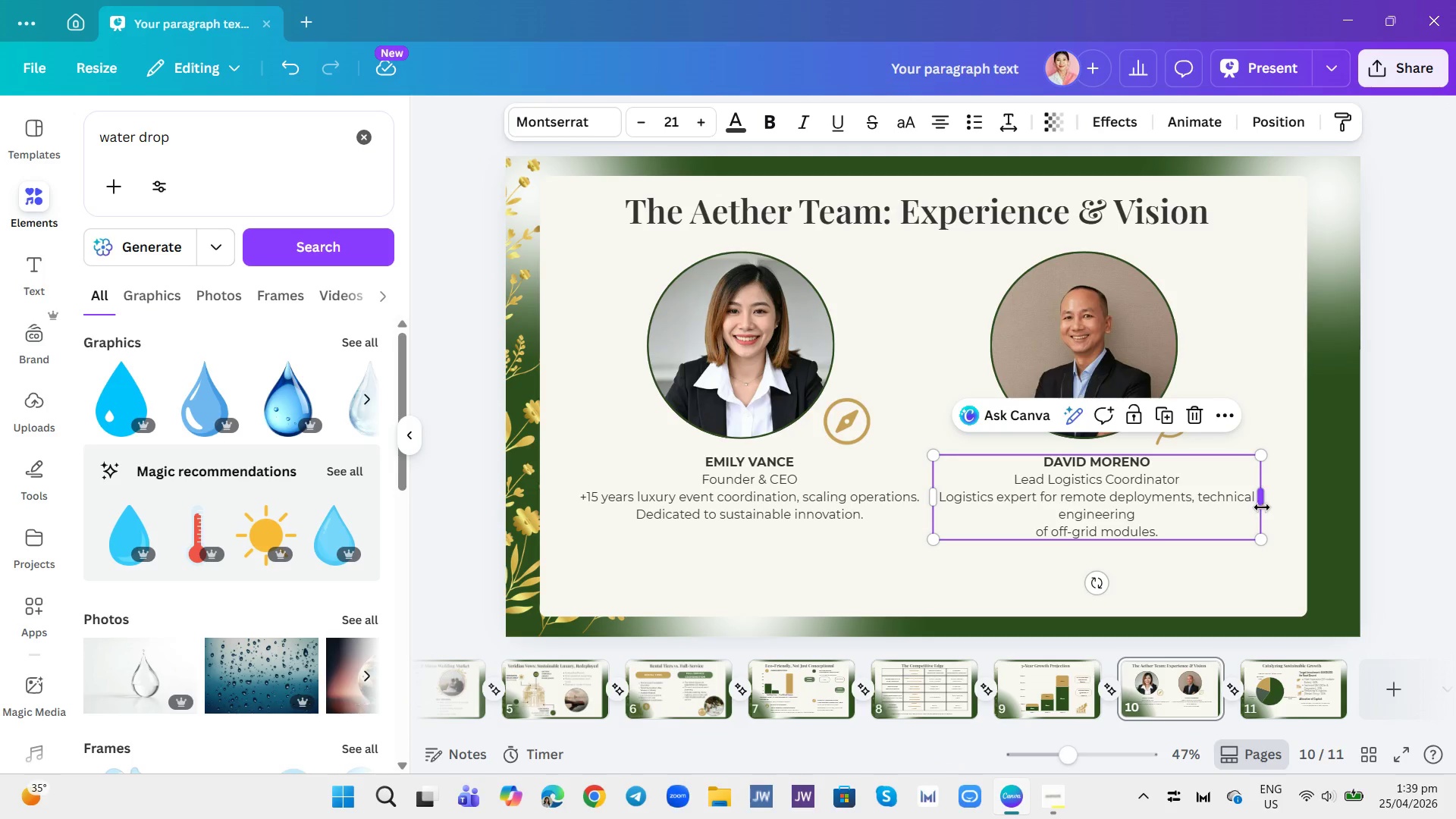 
left_click([1260, 504])
 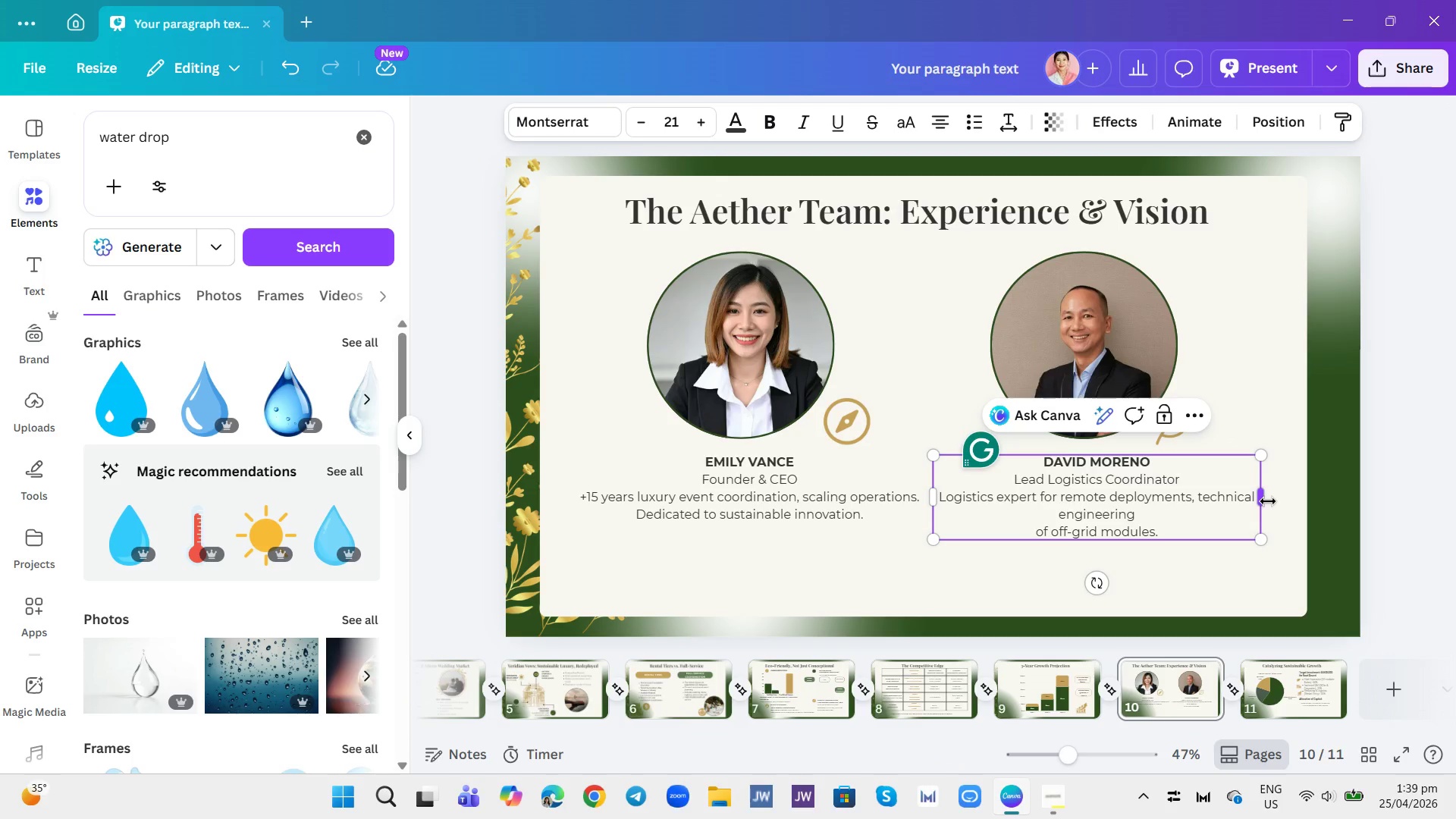 
left_click_drag(start_coordinate=[1268, 501], to_coordinate=[1241, 494])
 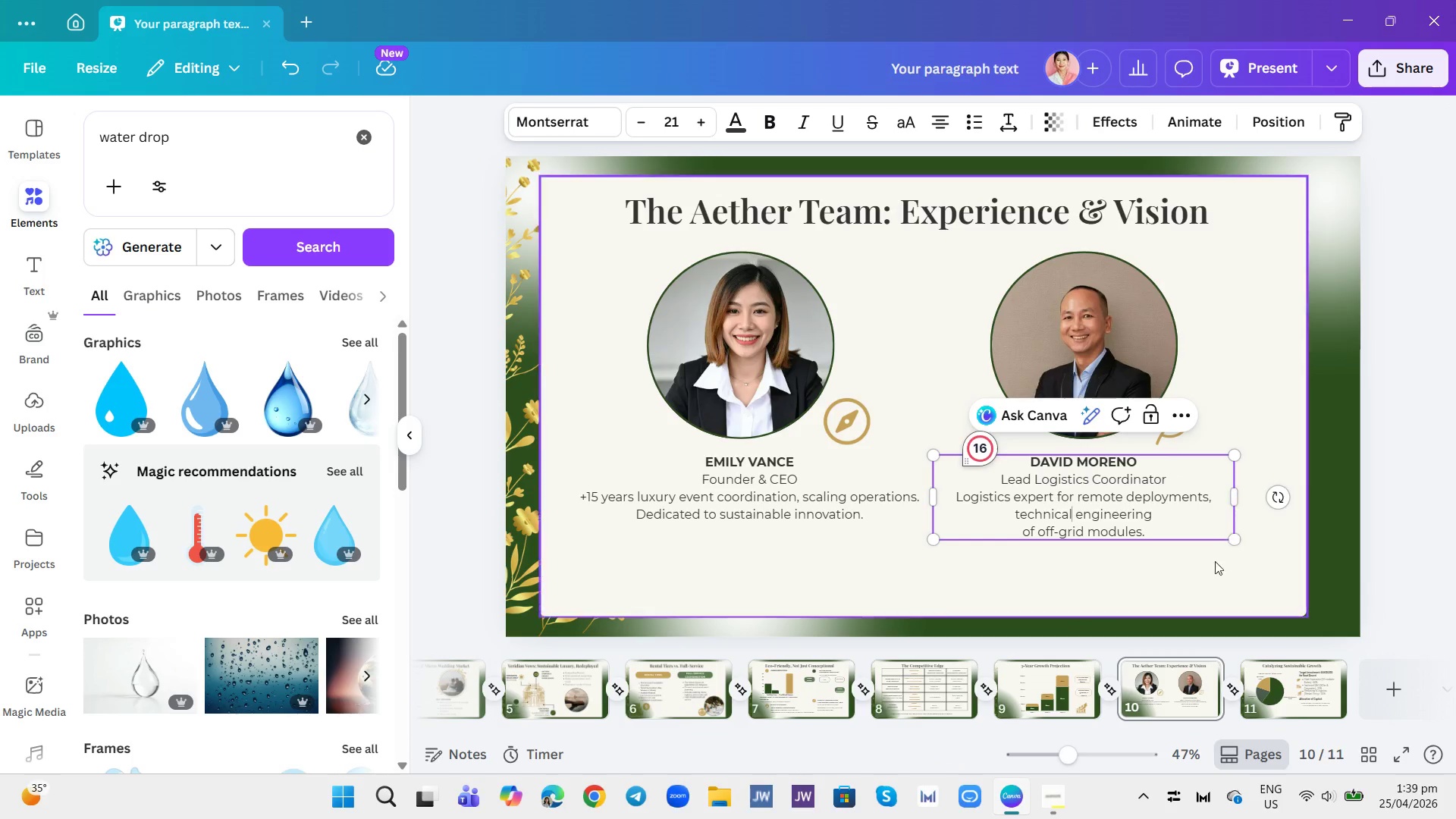 
left_click([1202, 575])
 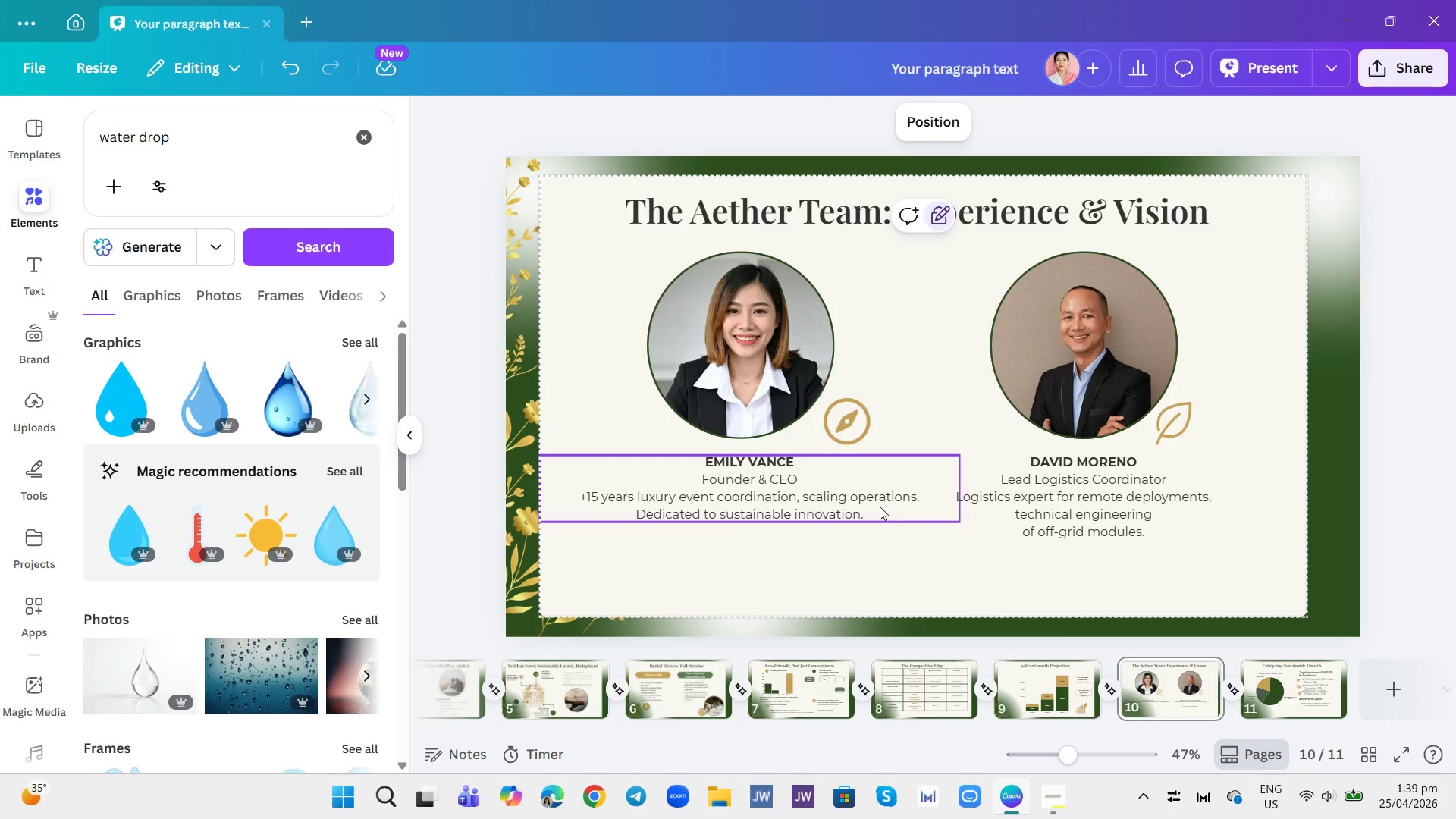 
left_click([853, 505])
 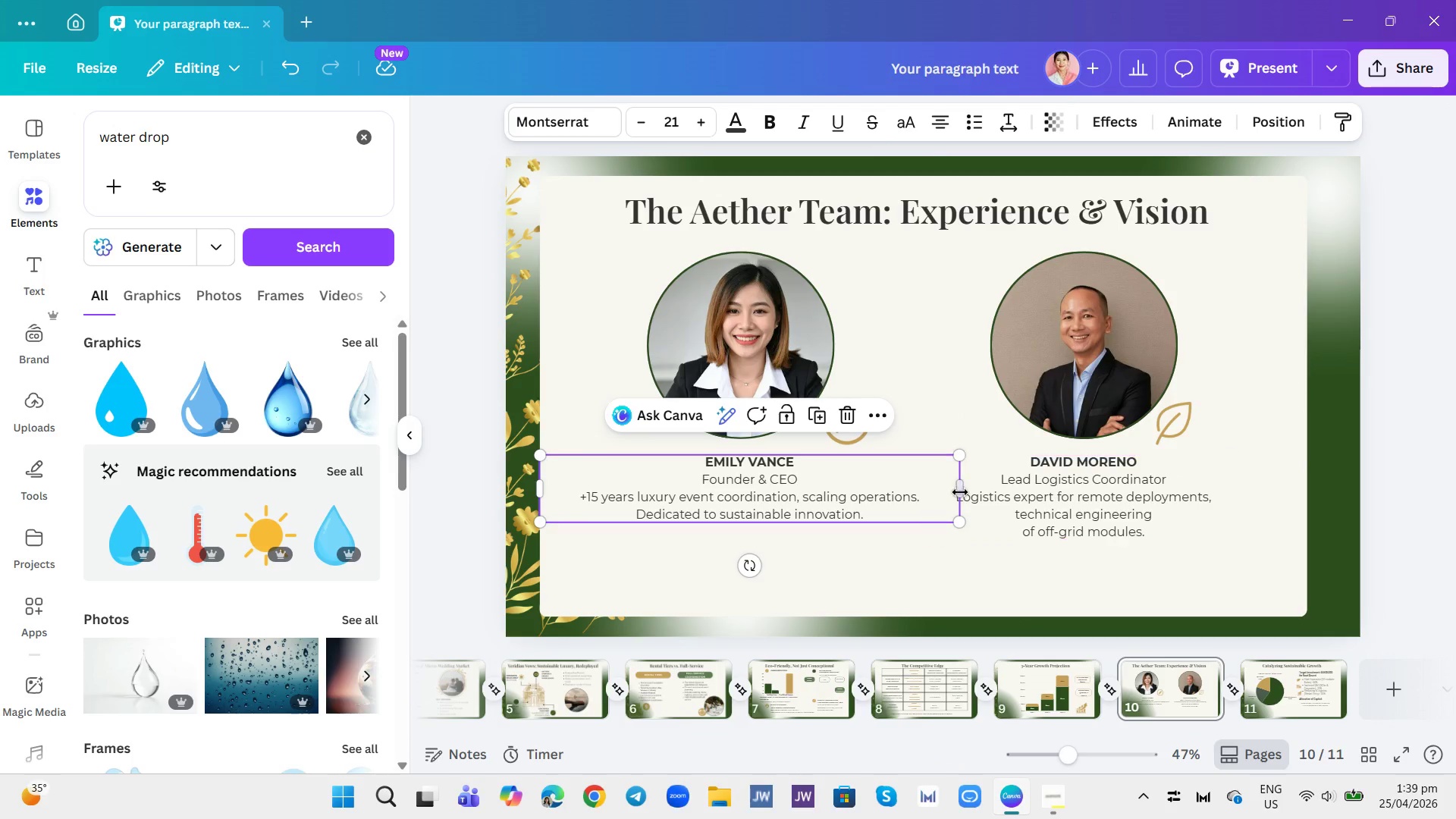 
left_click_drag(start_coordinate=[960, 492], to_coordinate=[886, 484])
 